 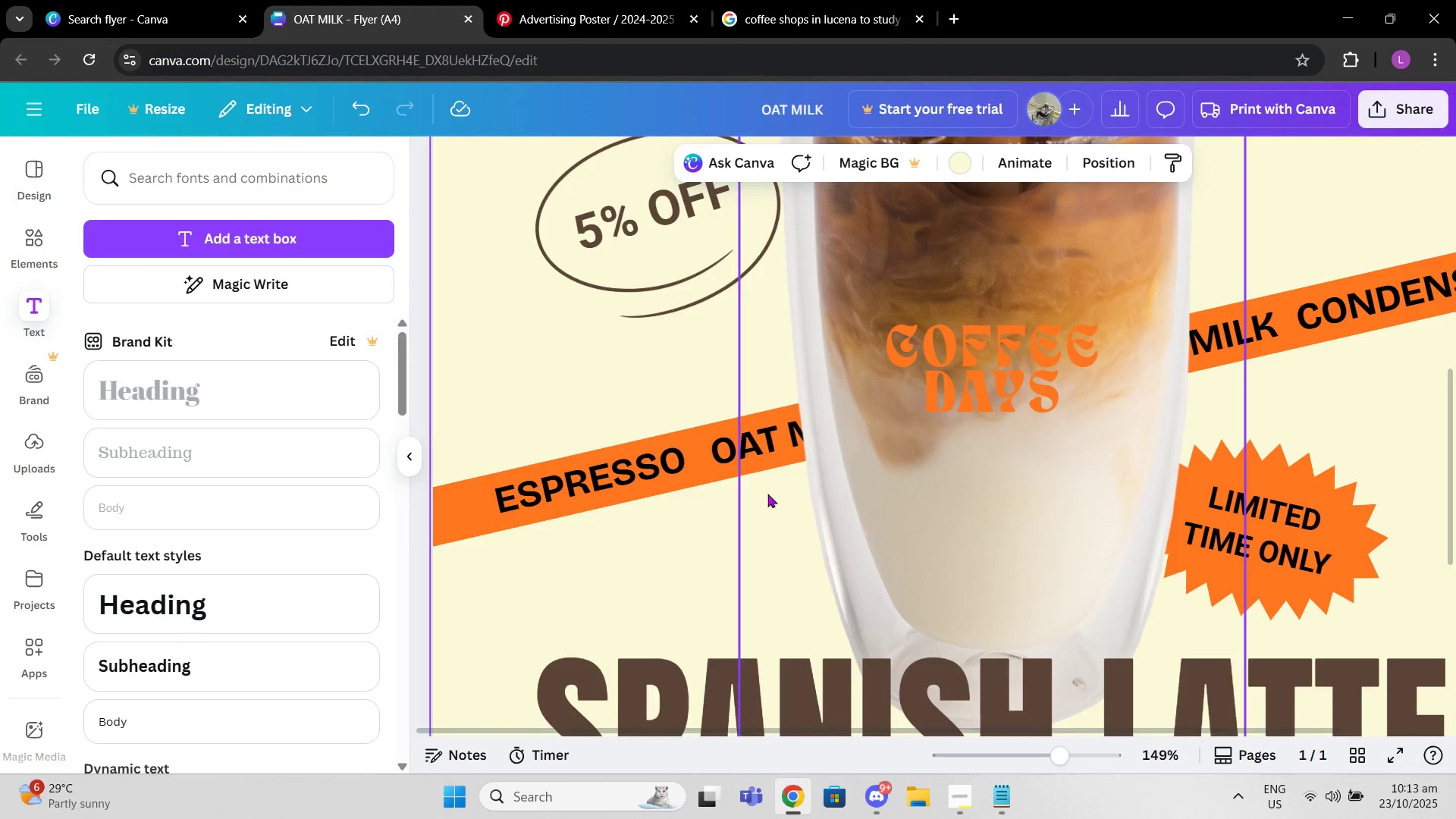 
scroll: coordinate [257, 530], scroll_direction: down, amount: 2.0
 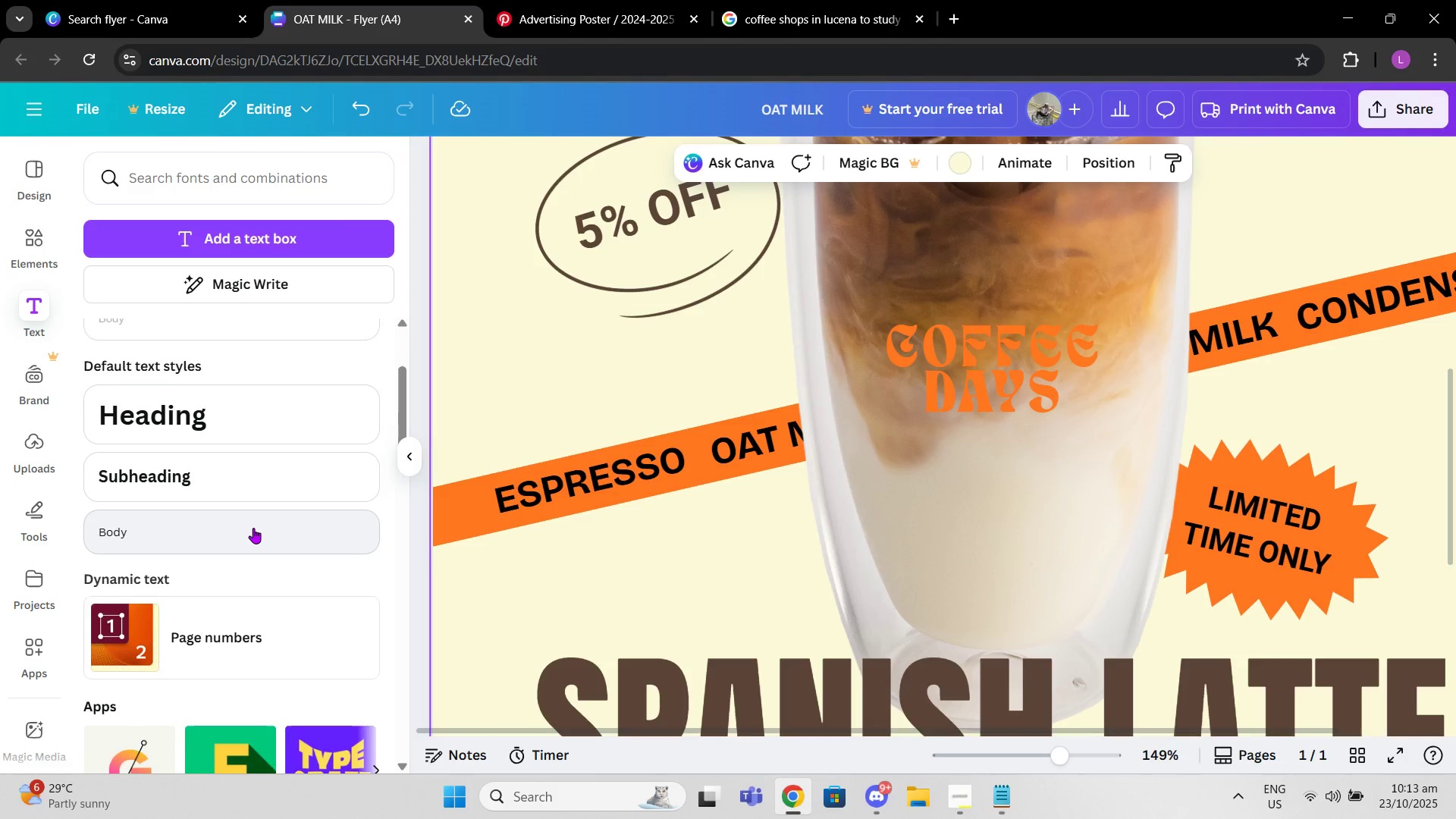 
scroll: coordinate [255, 528], scroll_direction: up, amount: 5.0
 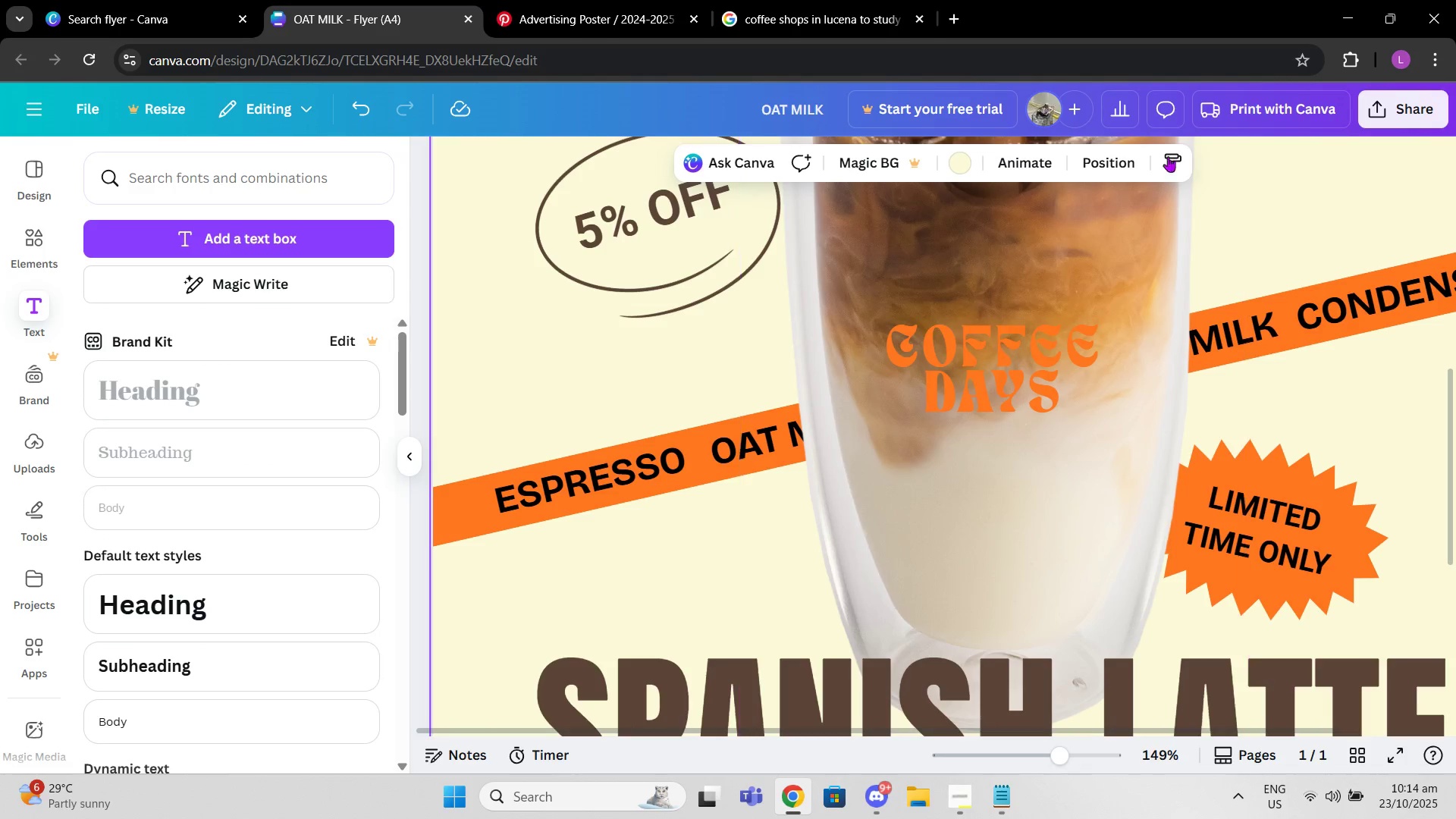 
left_click([1105, 155])
 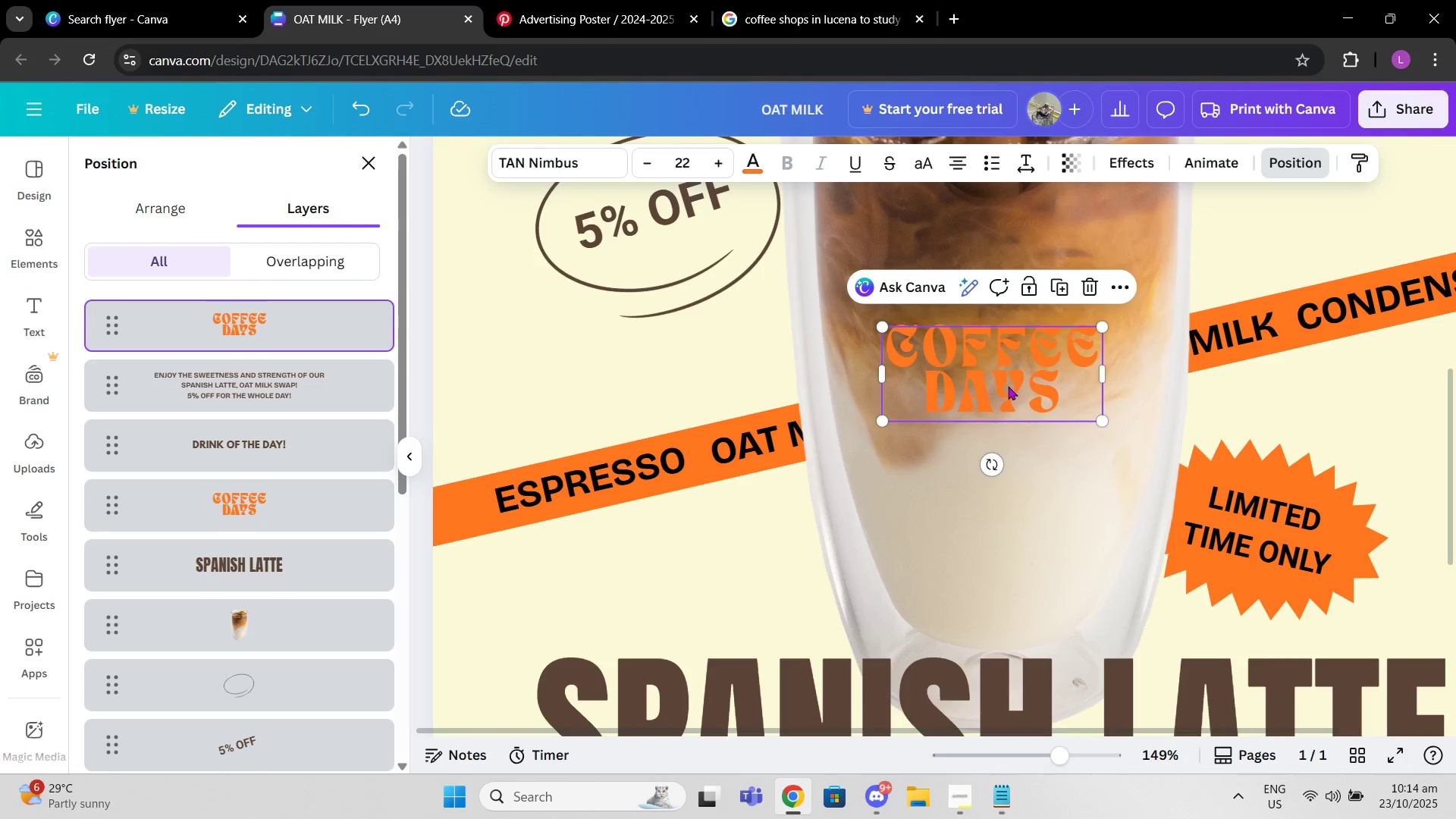 
wait(5.34)
 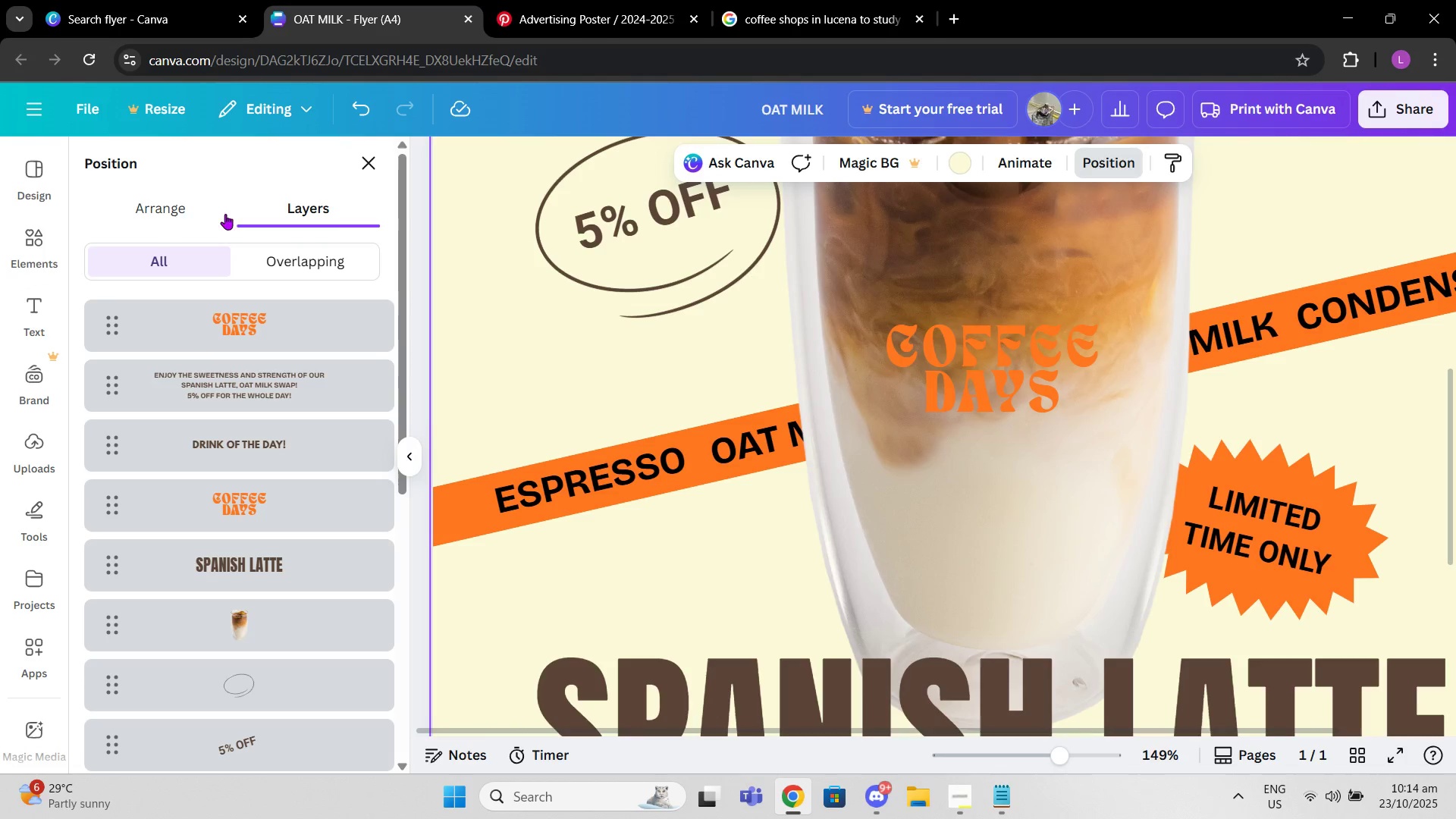 
left_click([1150, 158])
 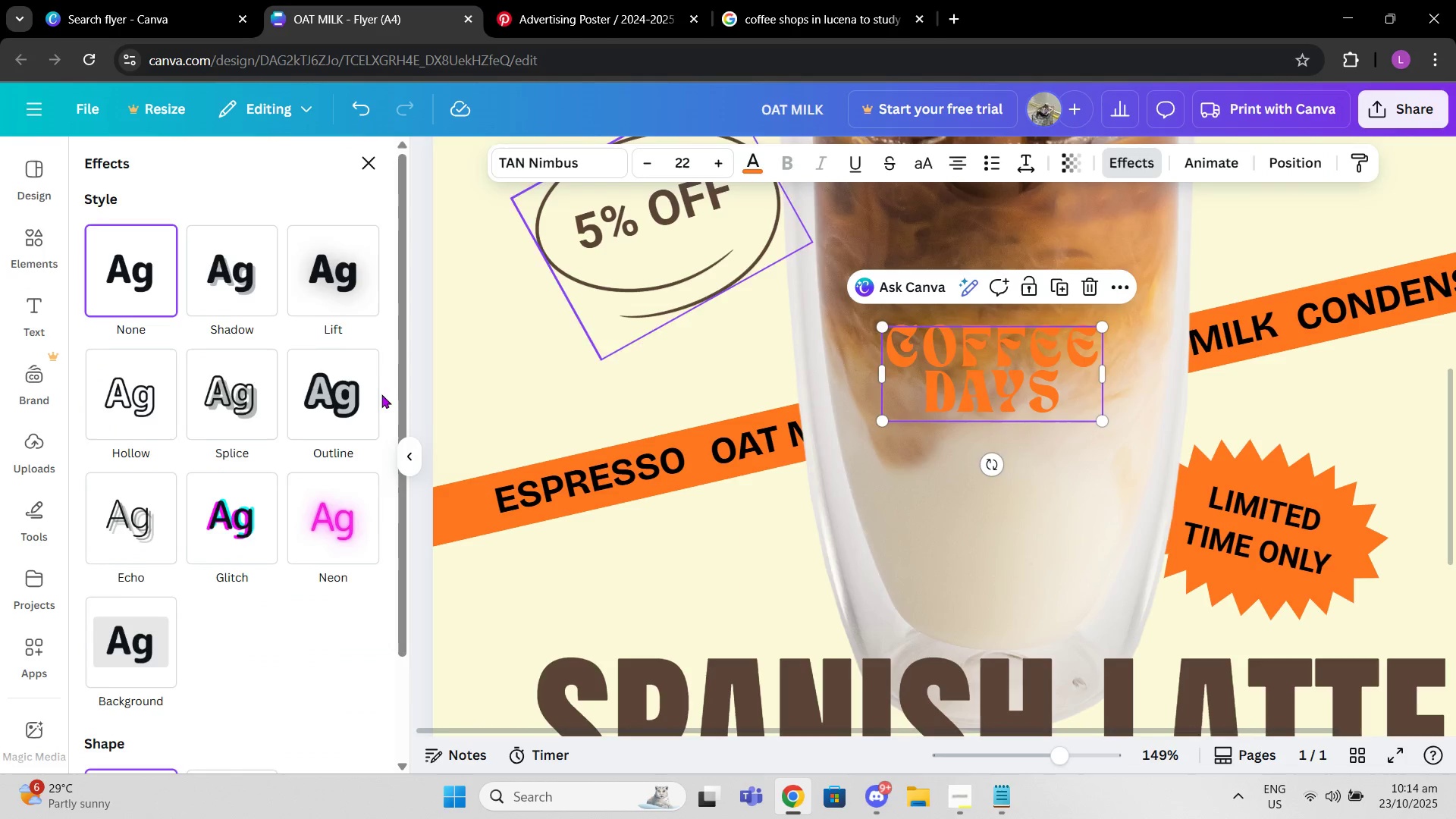 
scroll: coordinate [134, 678], scroll_direction: down, amount: 8.0
 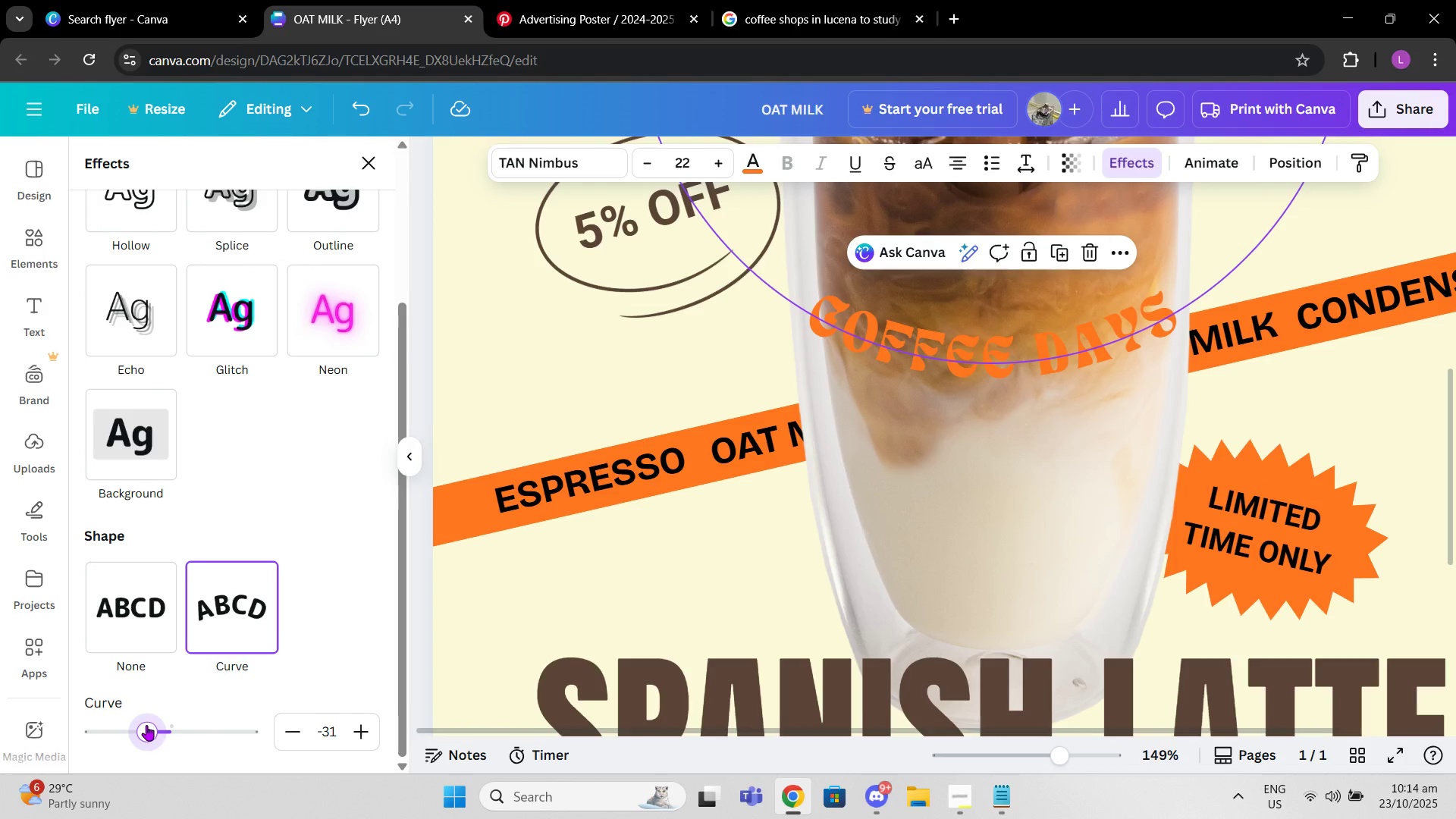 
wait(12.06)
 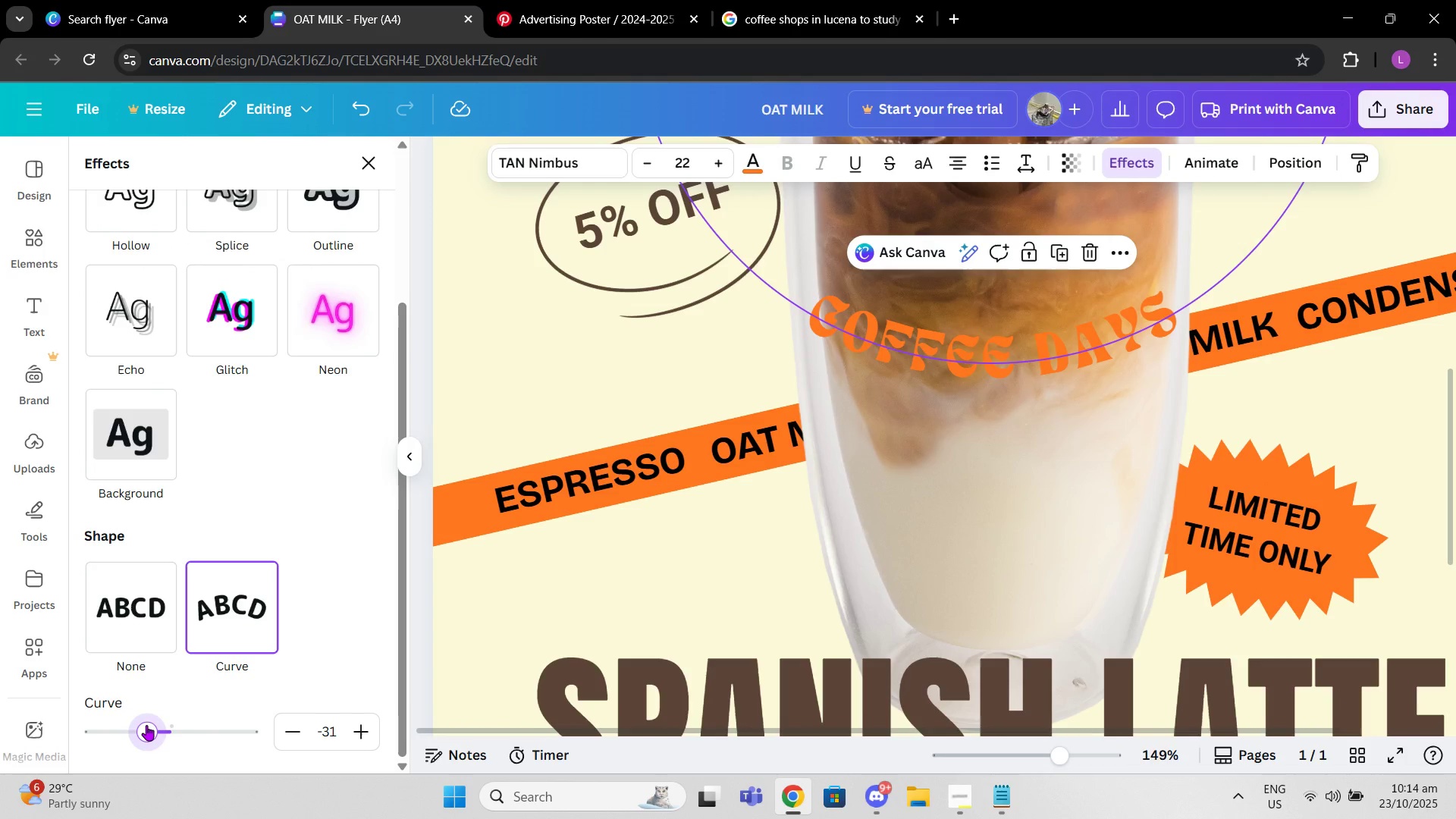 
left_click([1040, 378])
 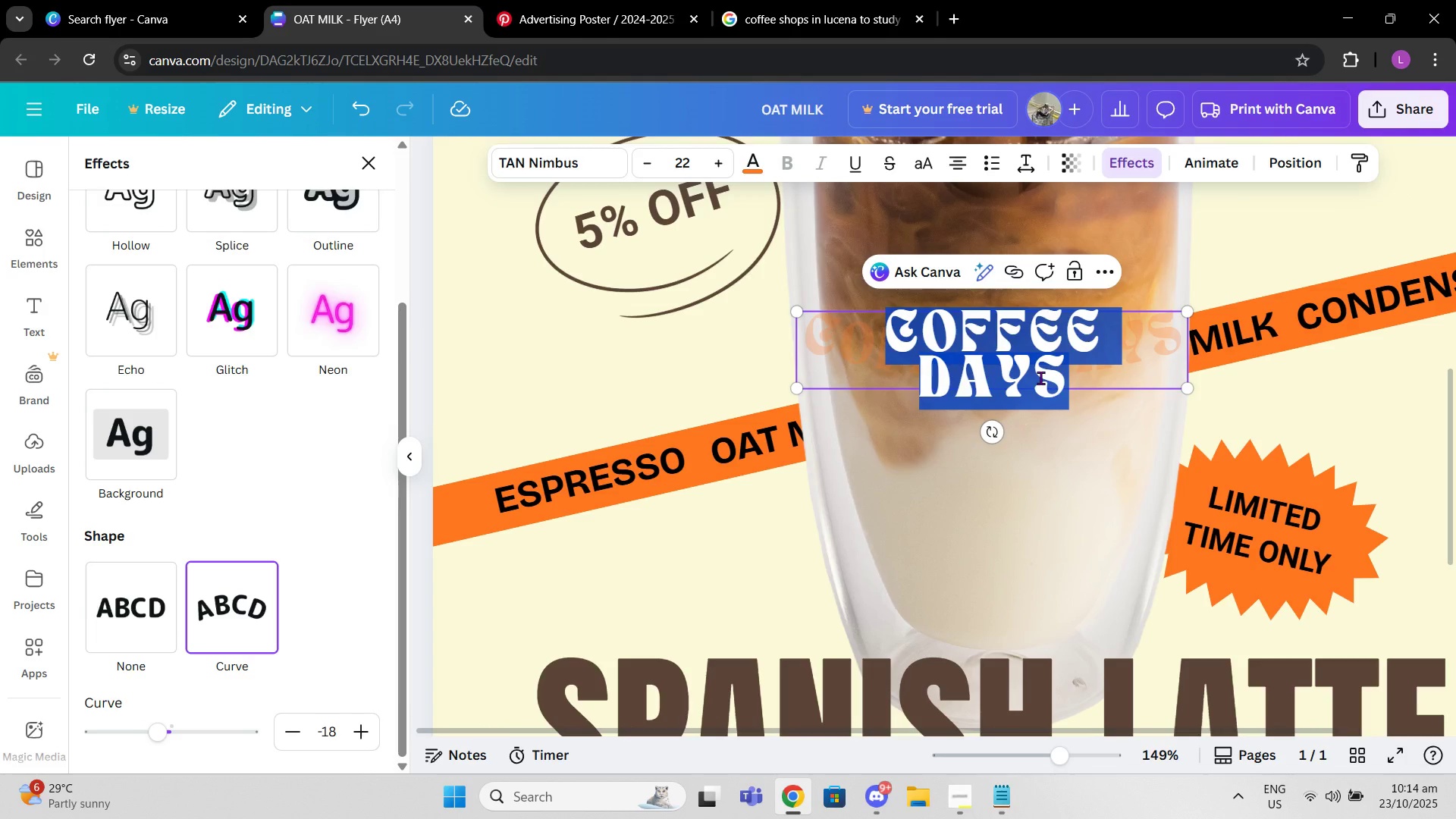 
left_click([1040, 378])
 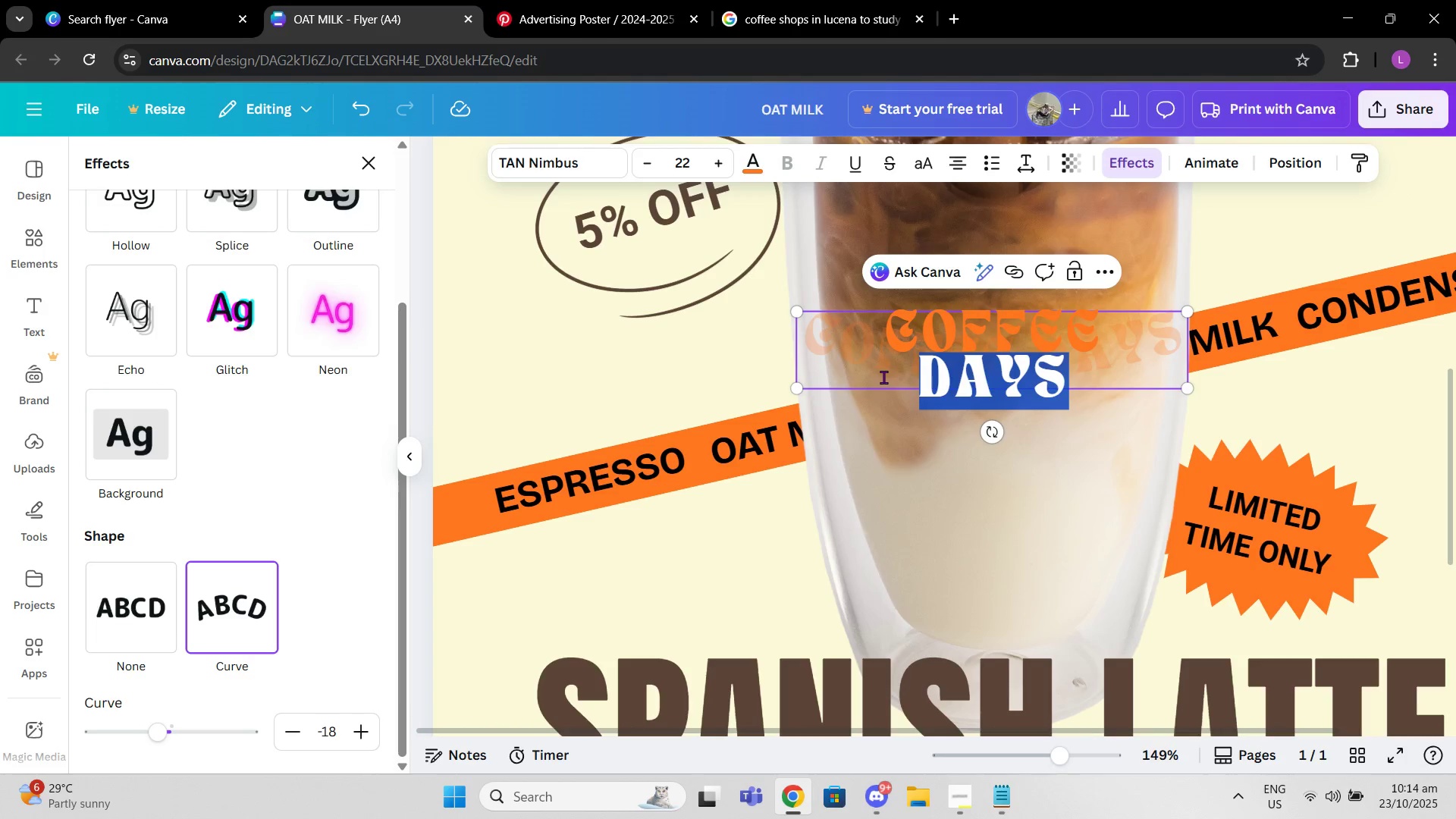 
key(Backspace)
 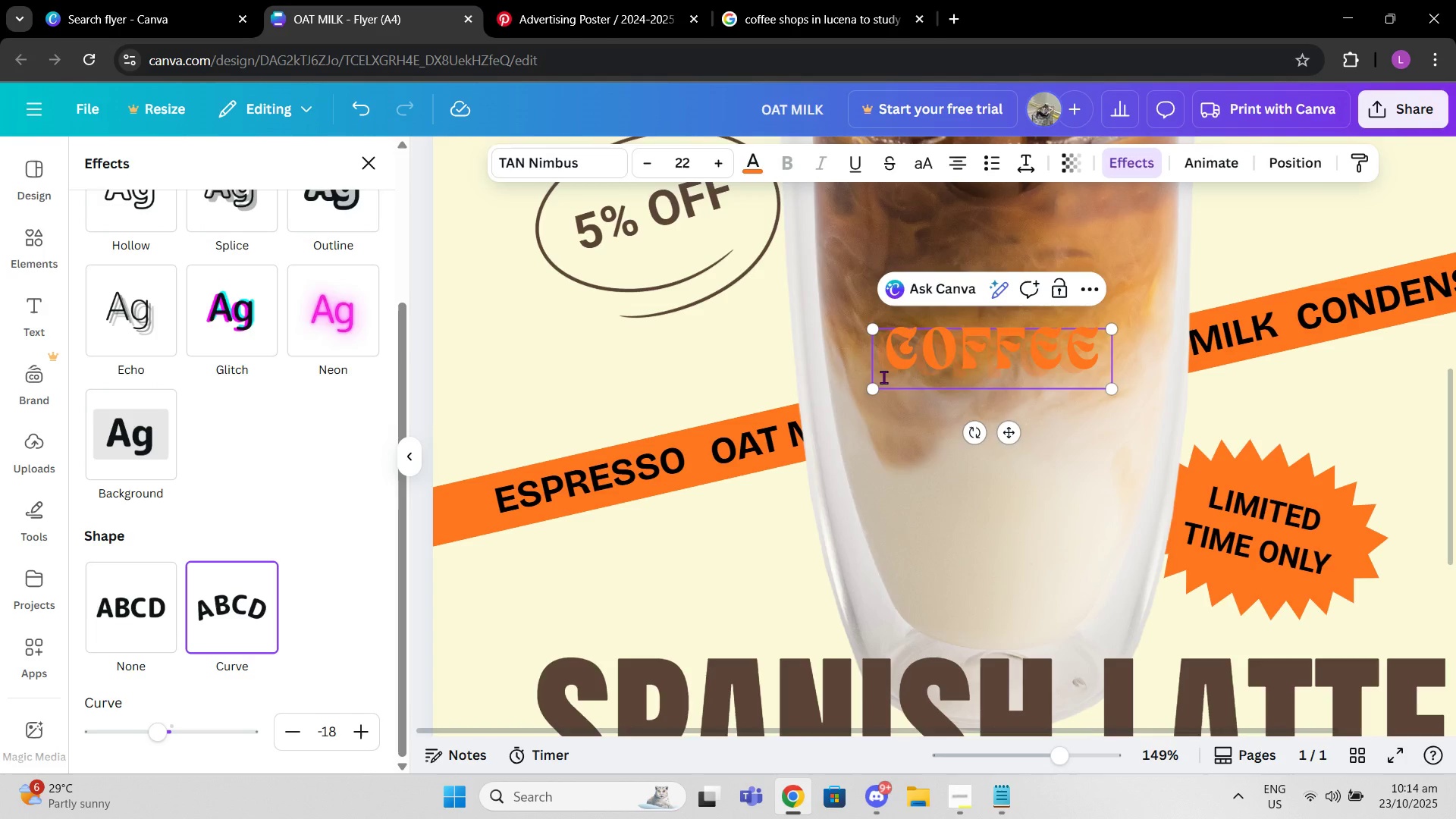 
key(Enter)
 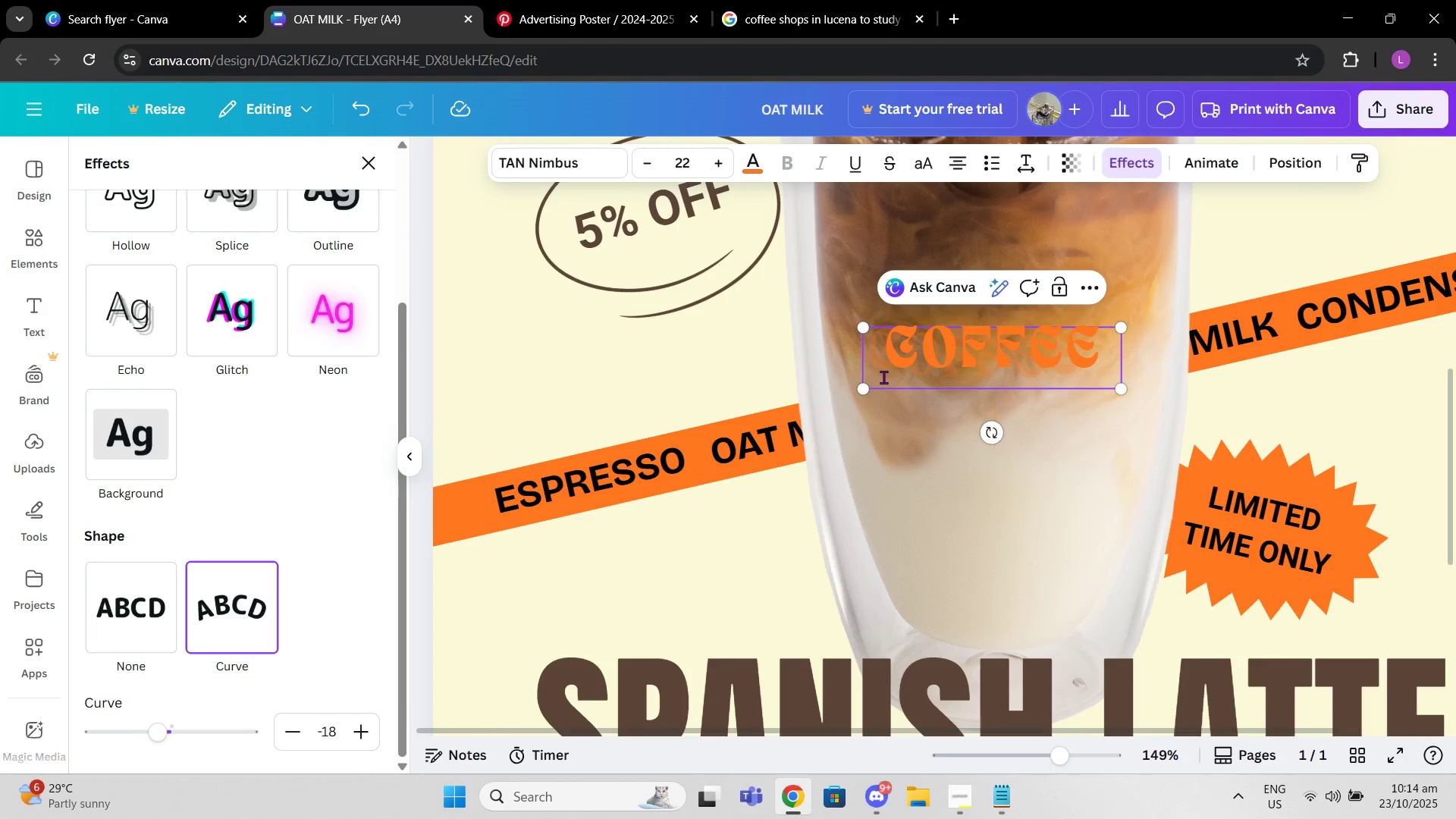 
key(Backspace)
 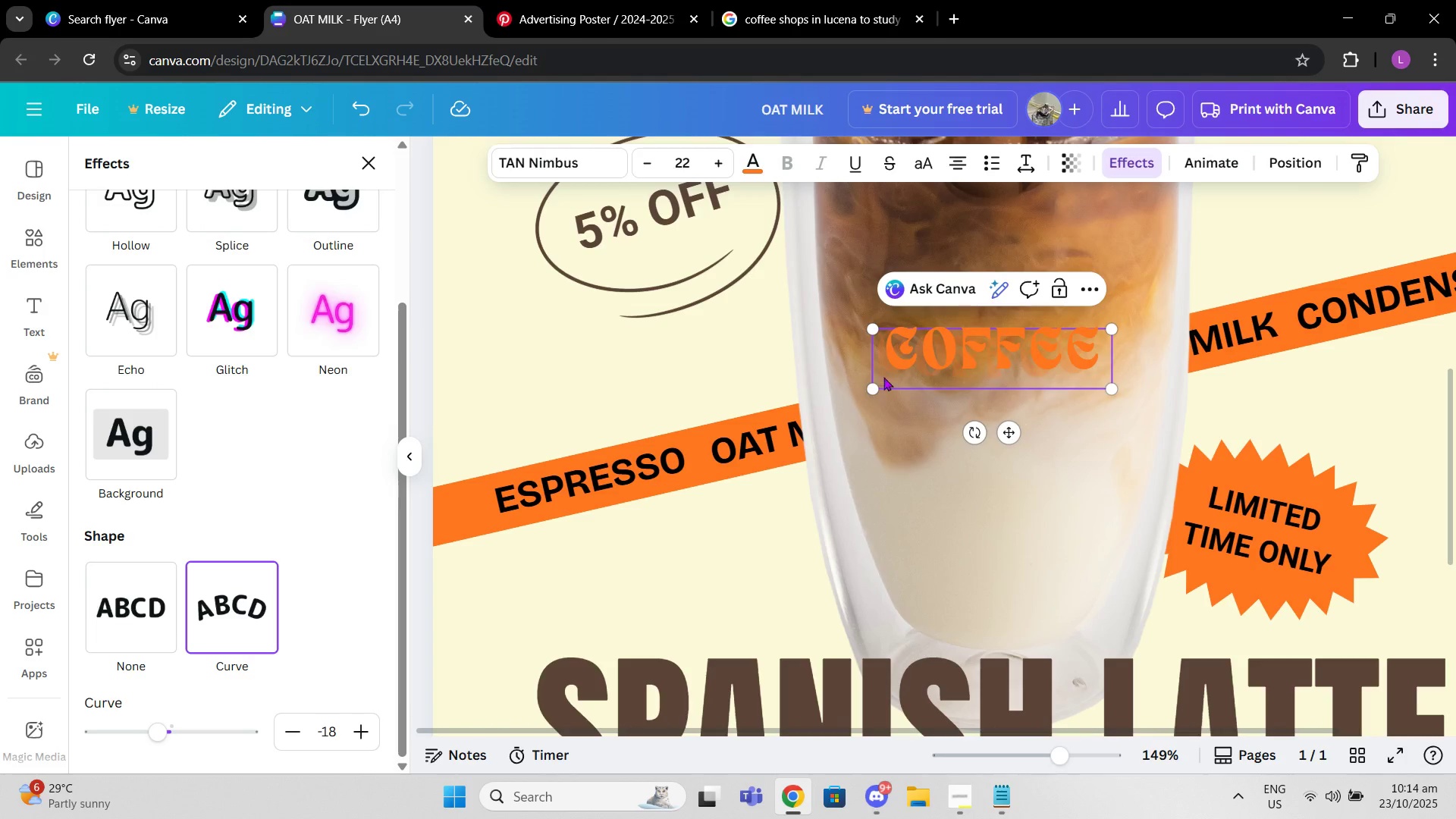 
key(Backspace)
 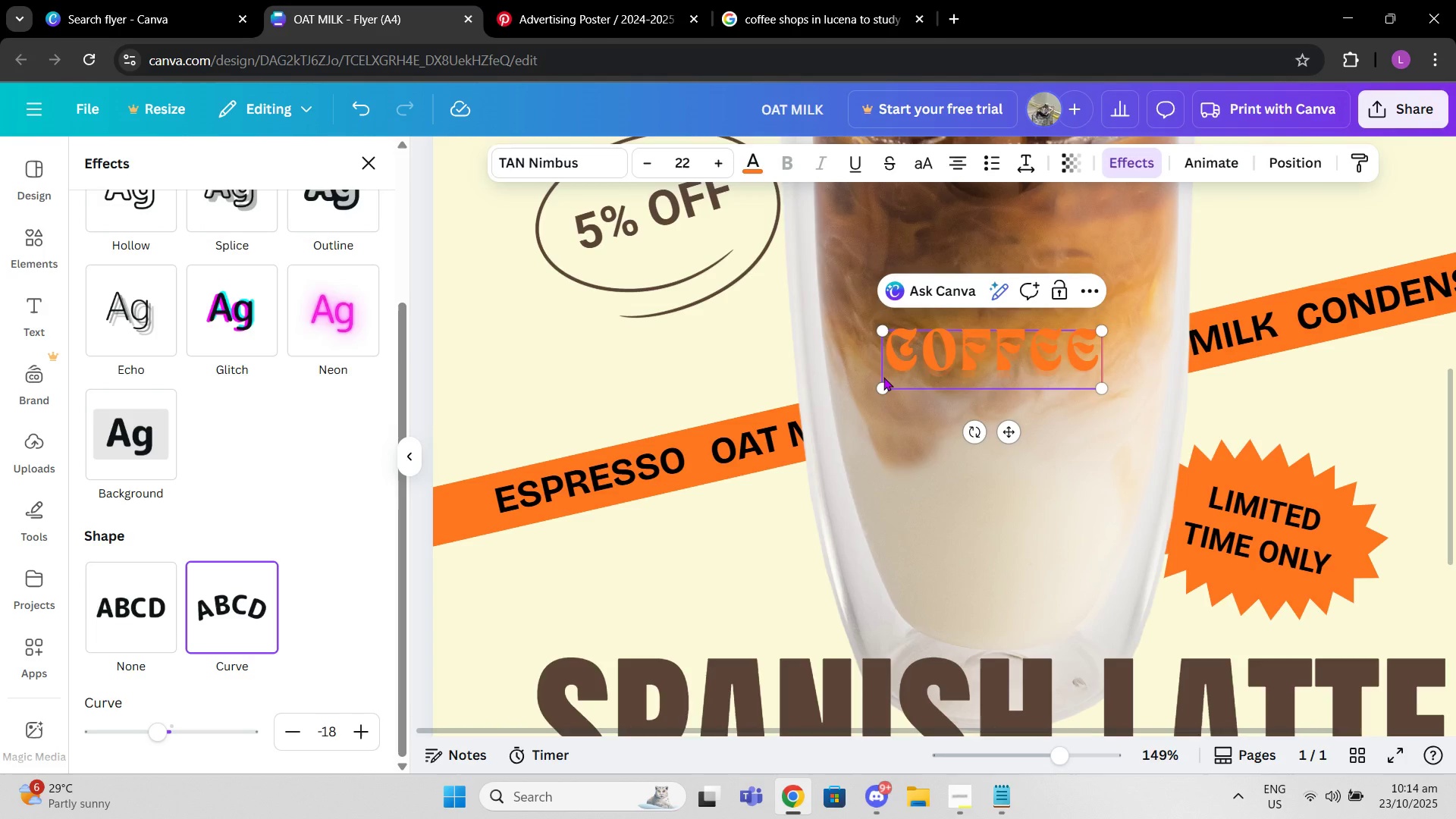 
key(E)
 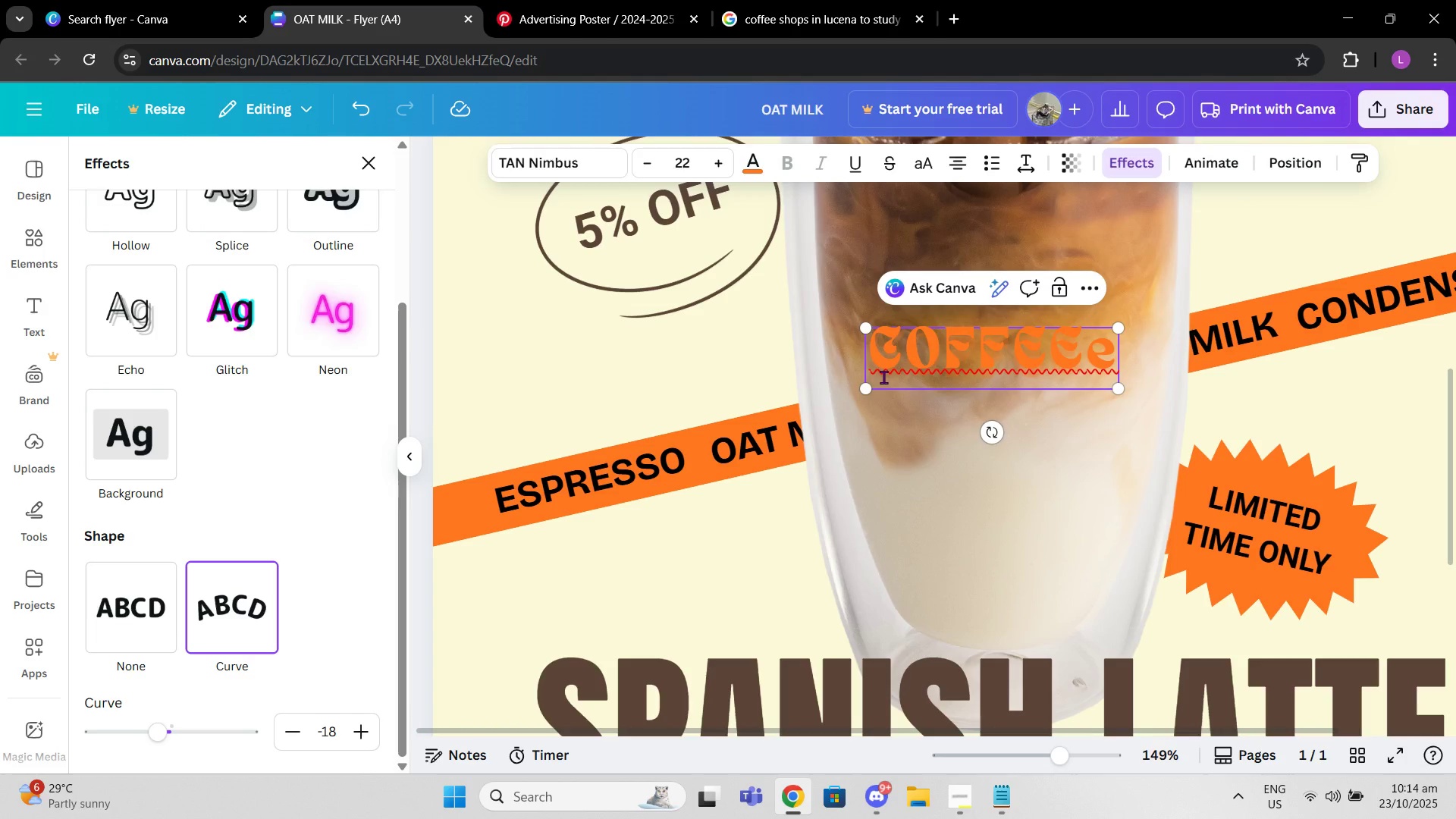 
key(Backspace)
 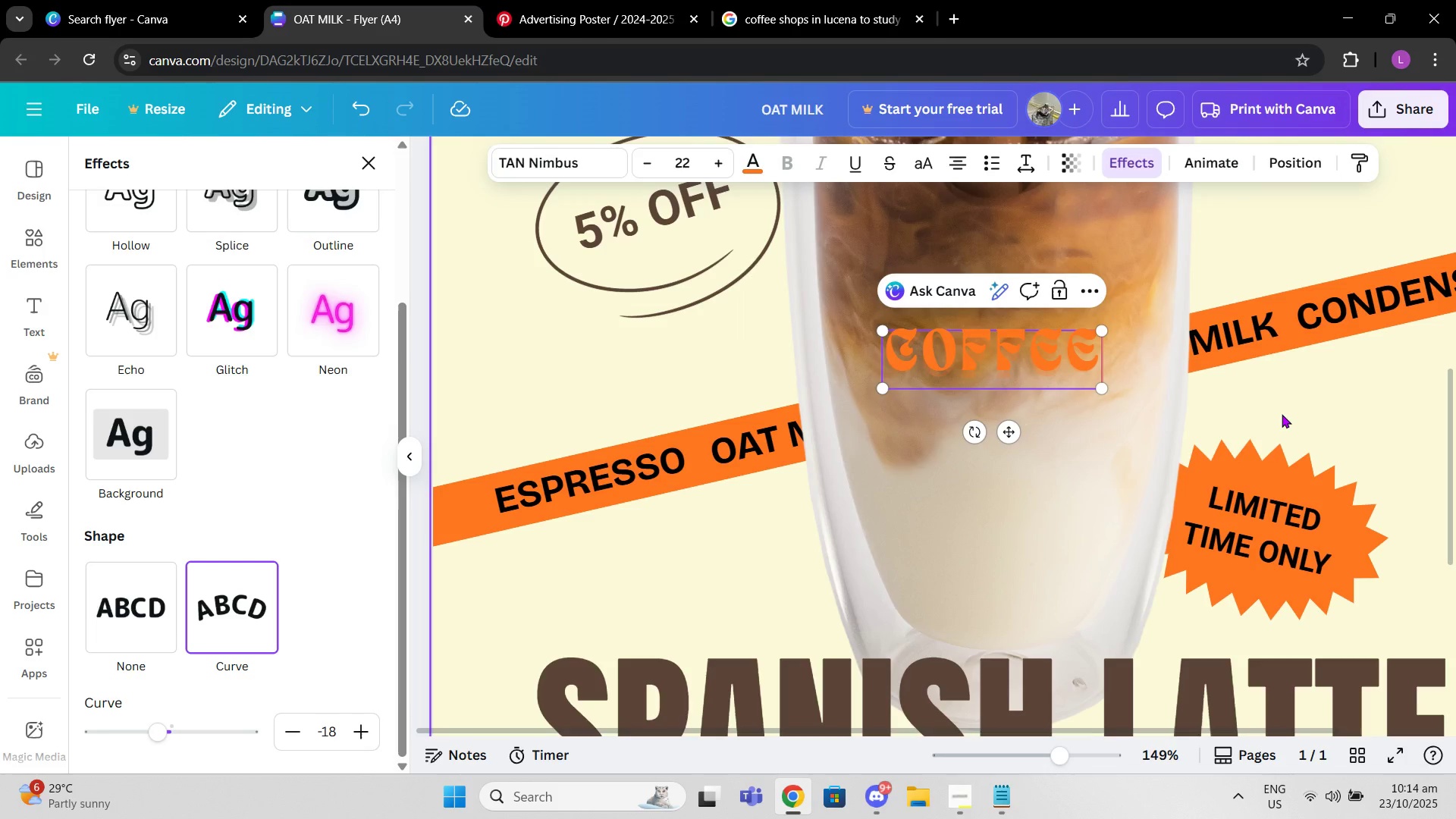 
left_click([1282, 414])
 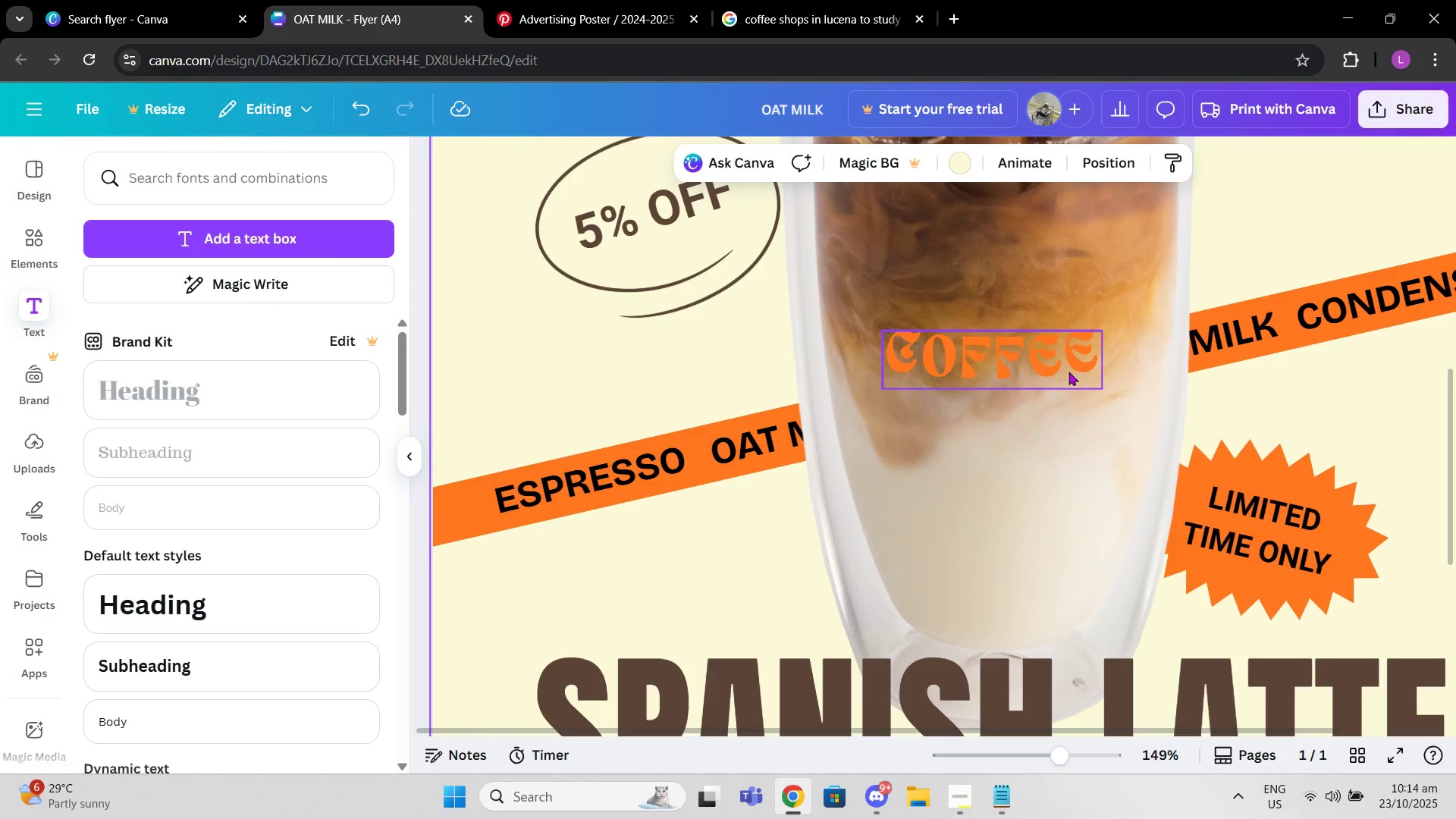 
left_click([1068, 372])
 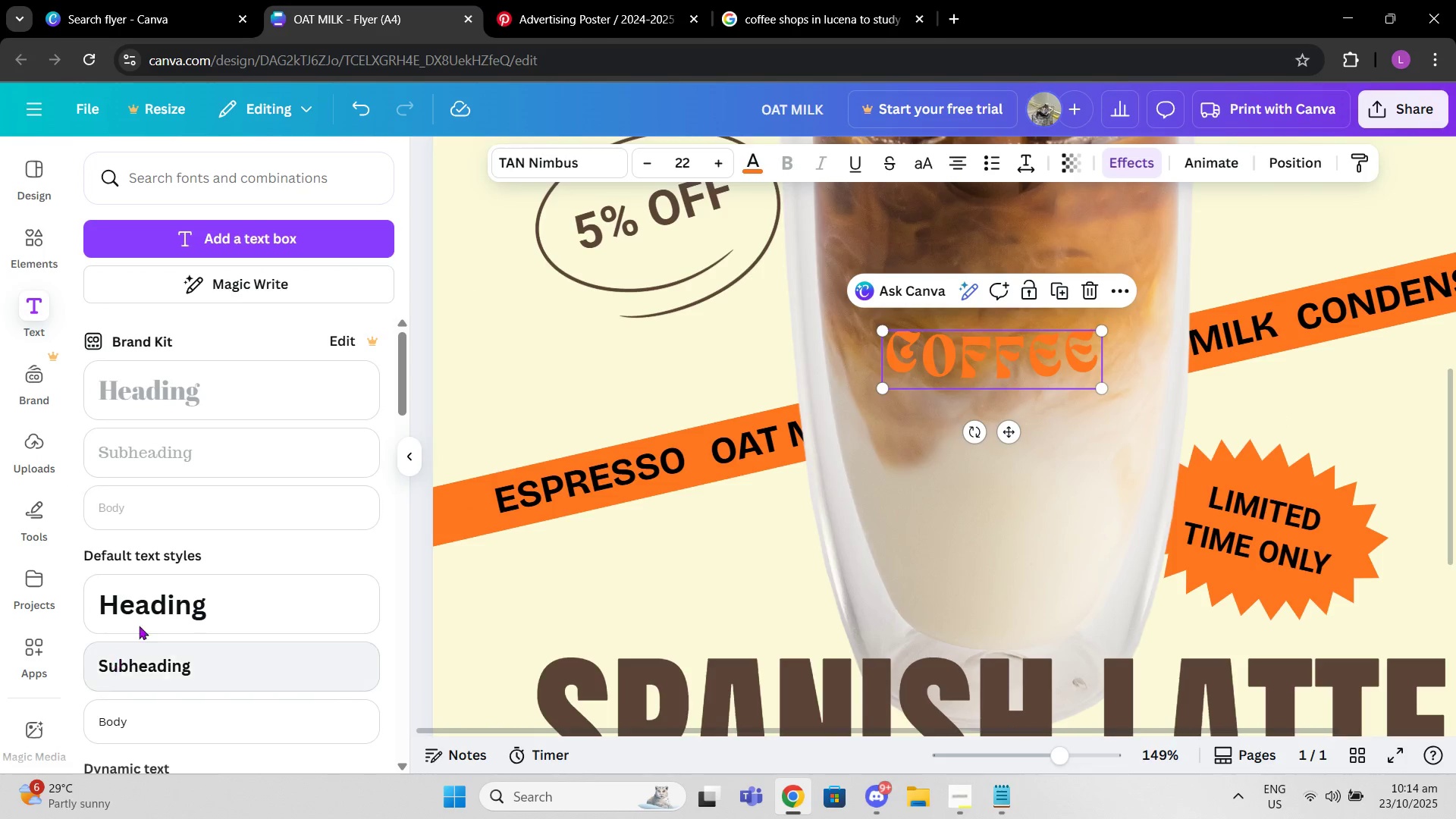 
scroll: coordinate [149, 616], scroll_direction: down, amount: 1.0
 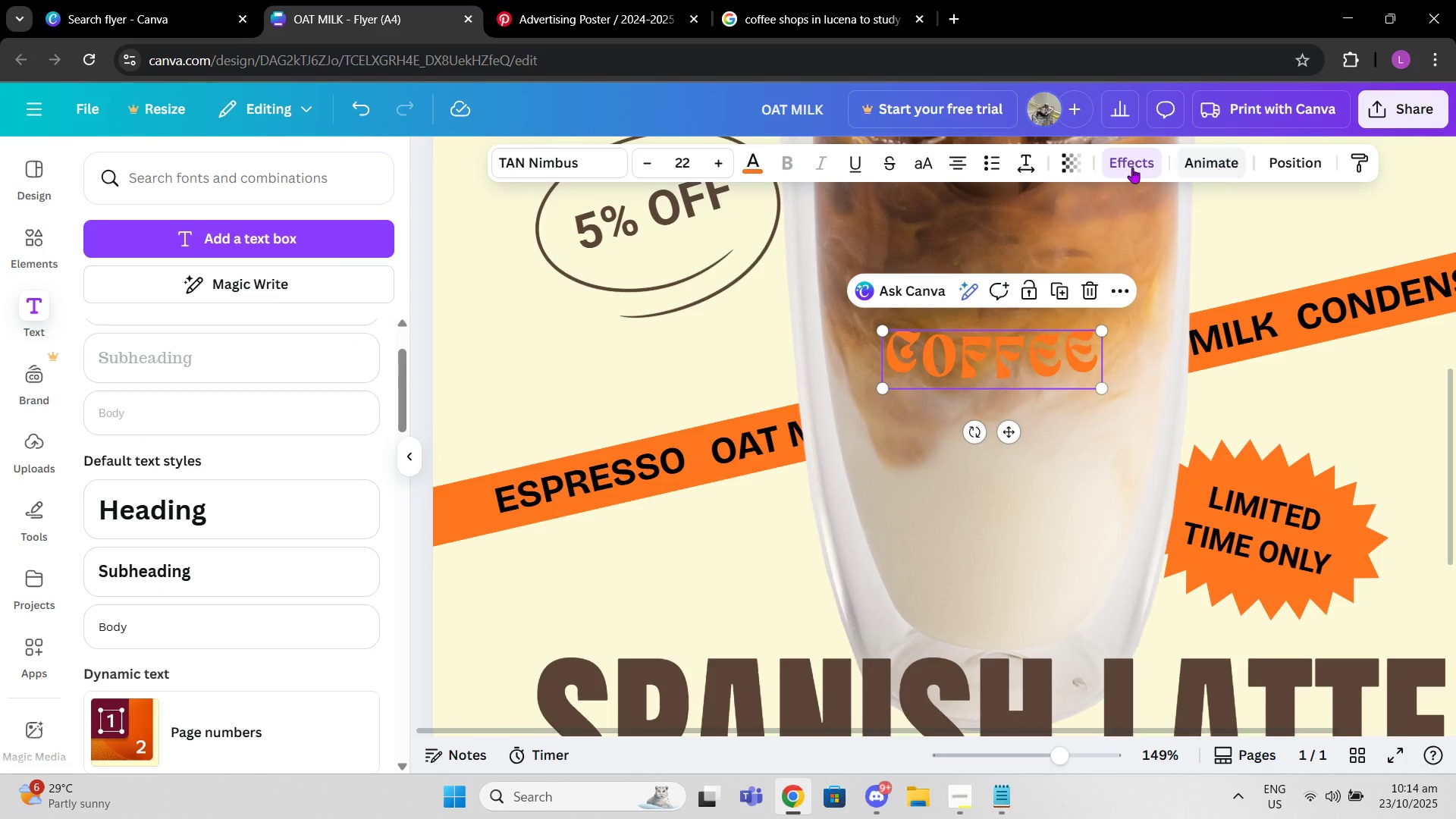 
left_click([1129, 168])
 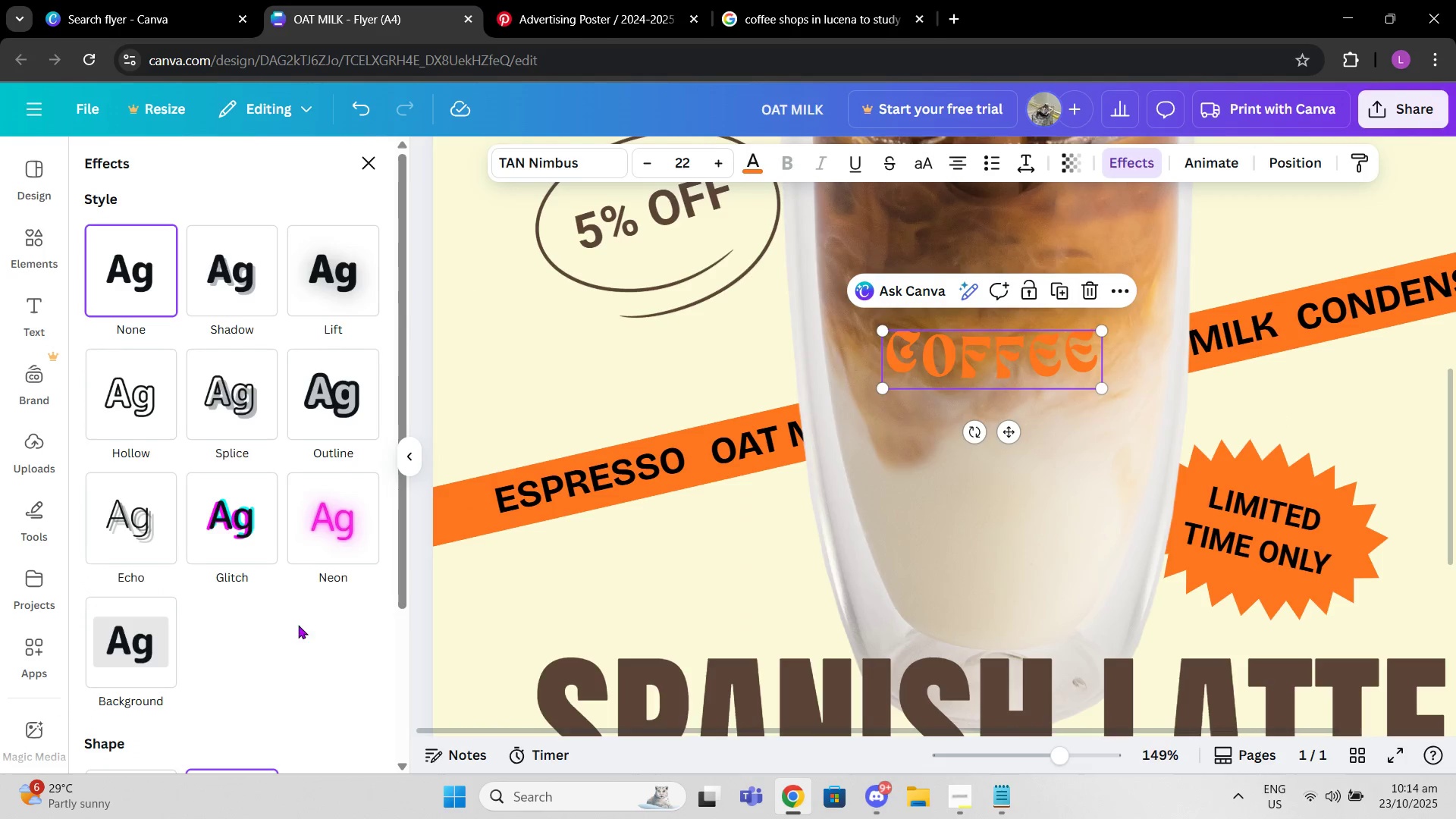 
scroll: coordinate [278, 612], scroll_direction: down, amount: 3.0
 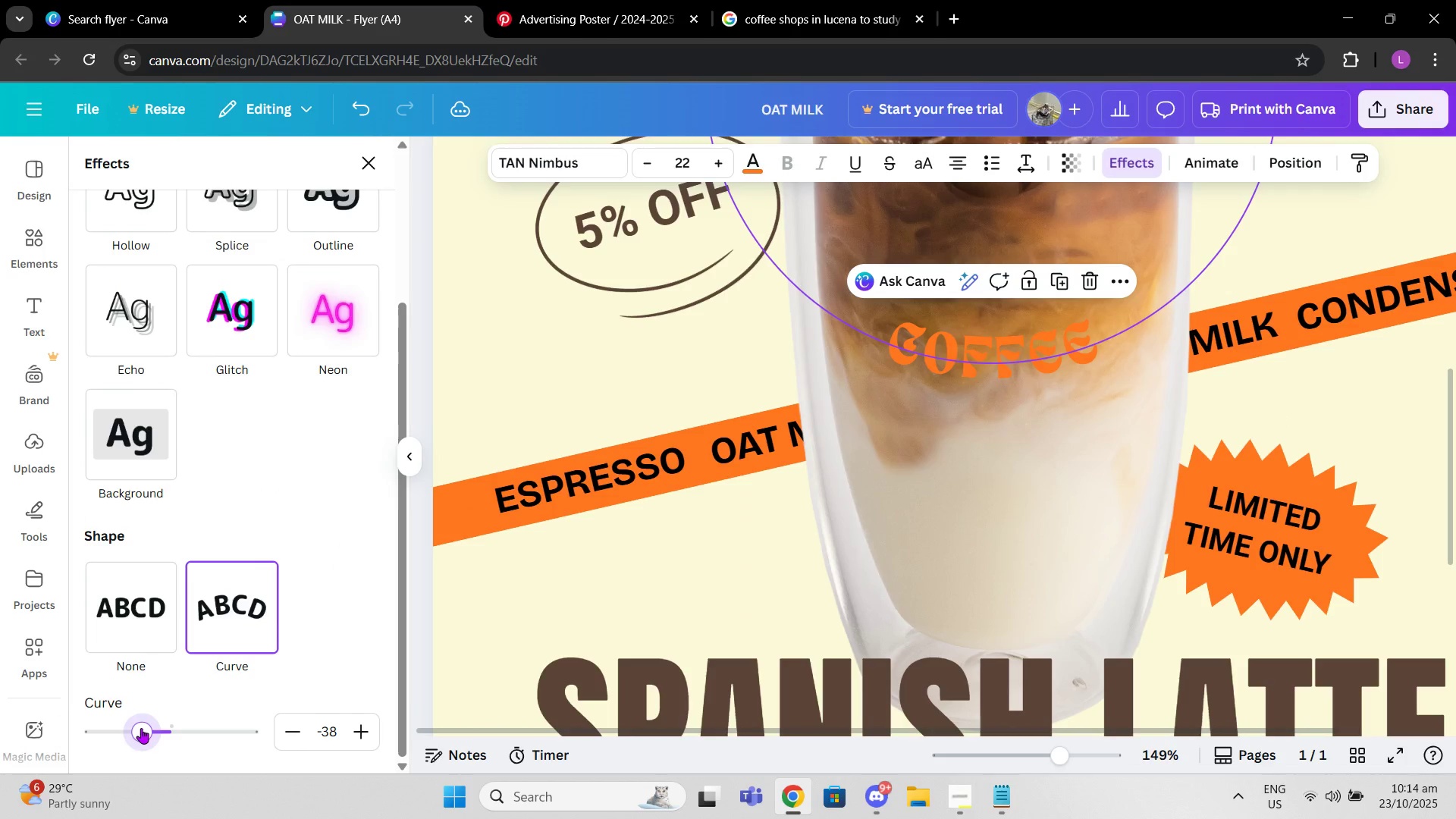 
left_click([492, 378])
 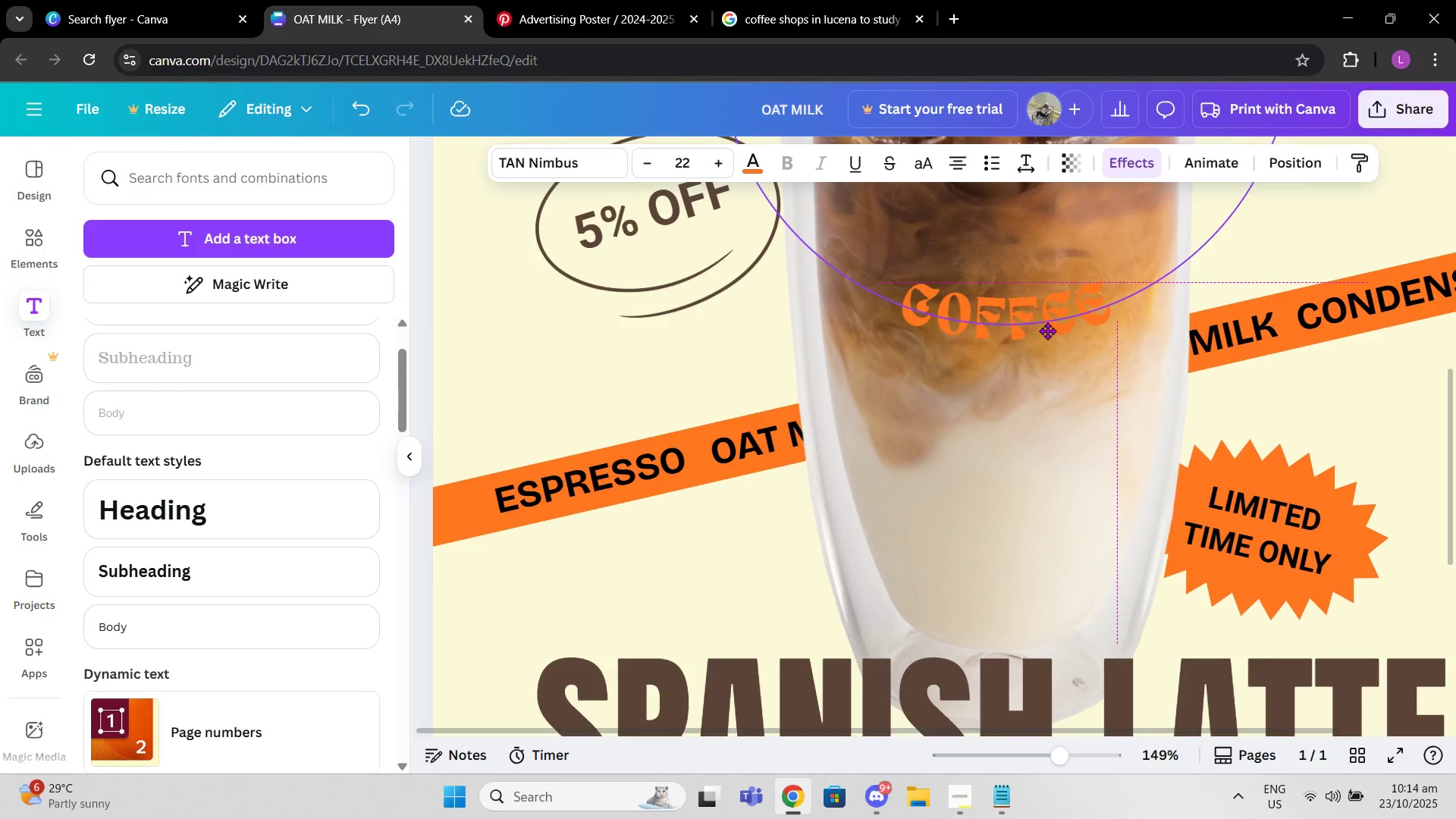 
left_click([1061, 459])
 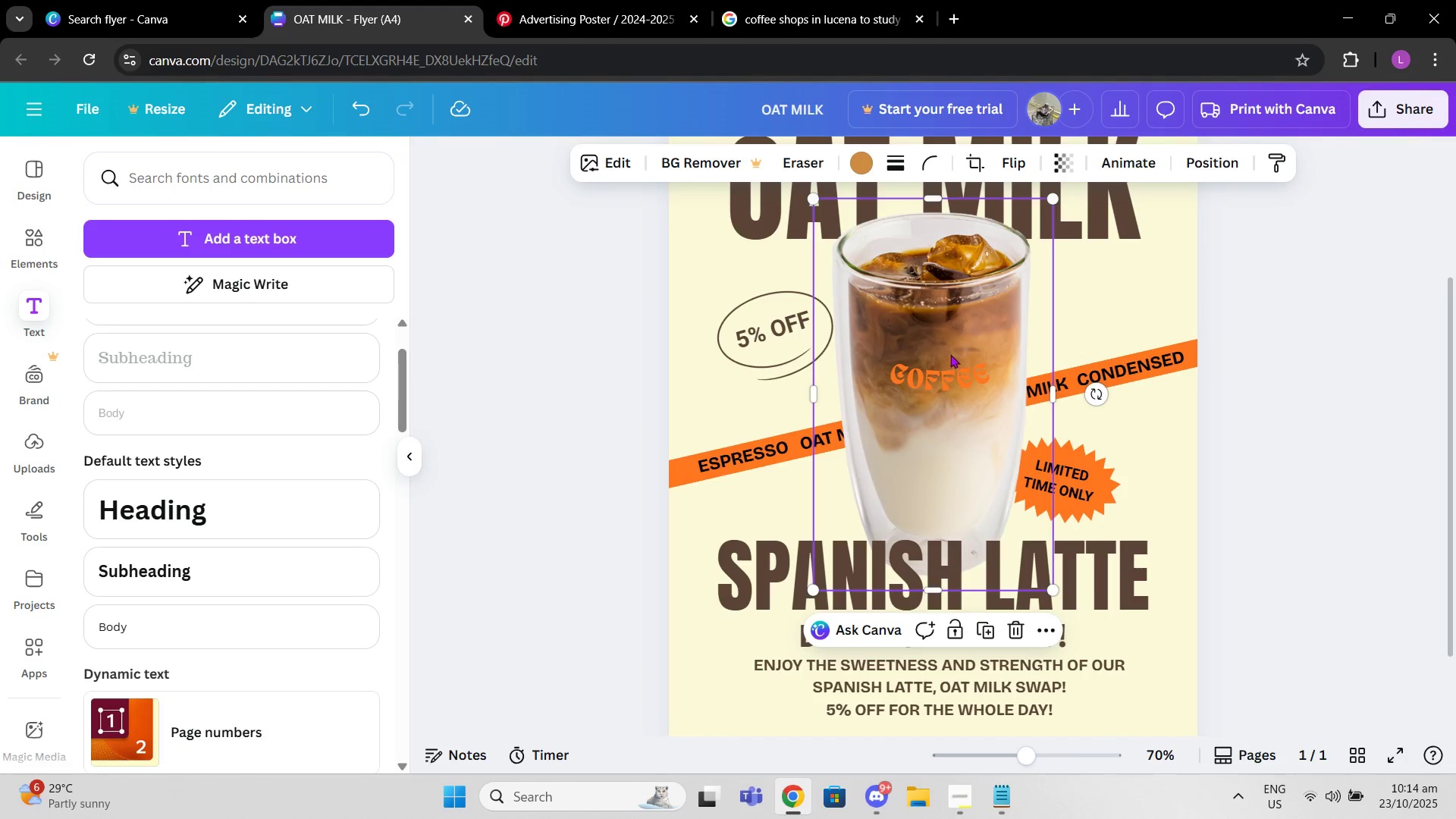 
left_click([946, 455])
 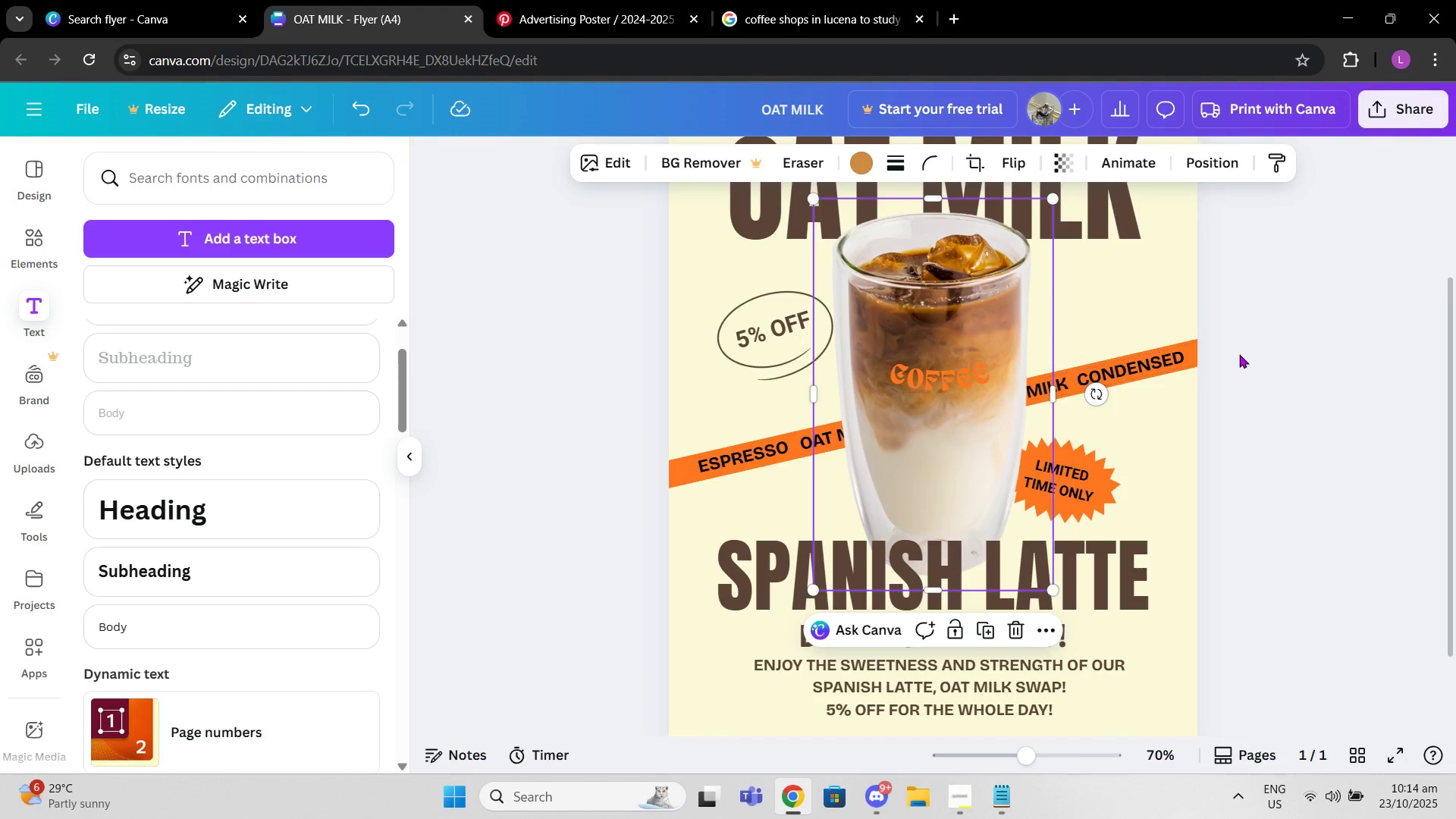 
left_click([1239, 354])
 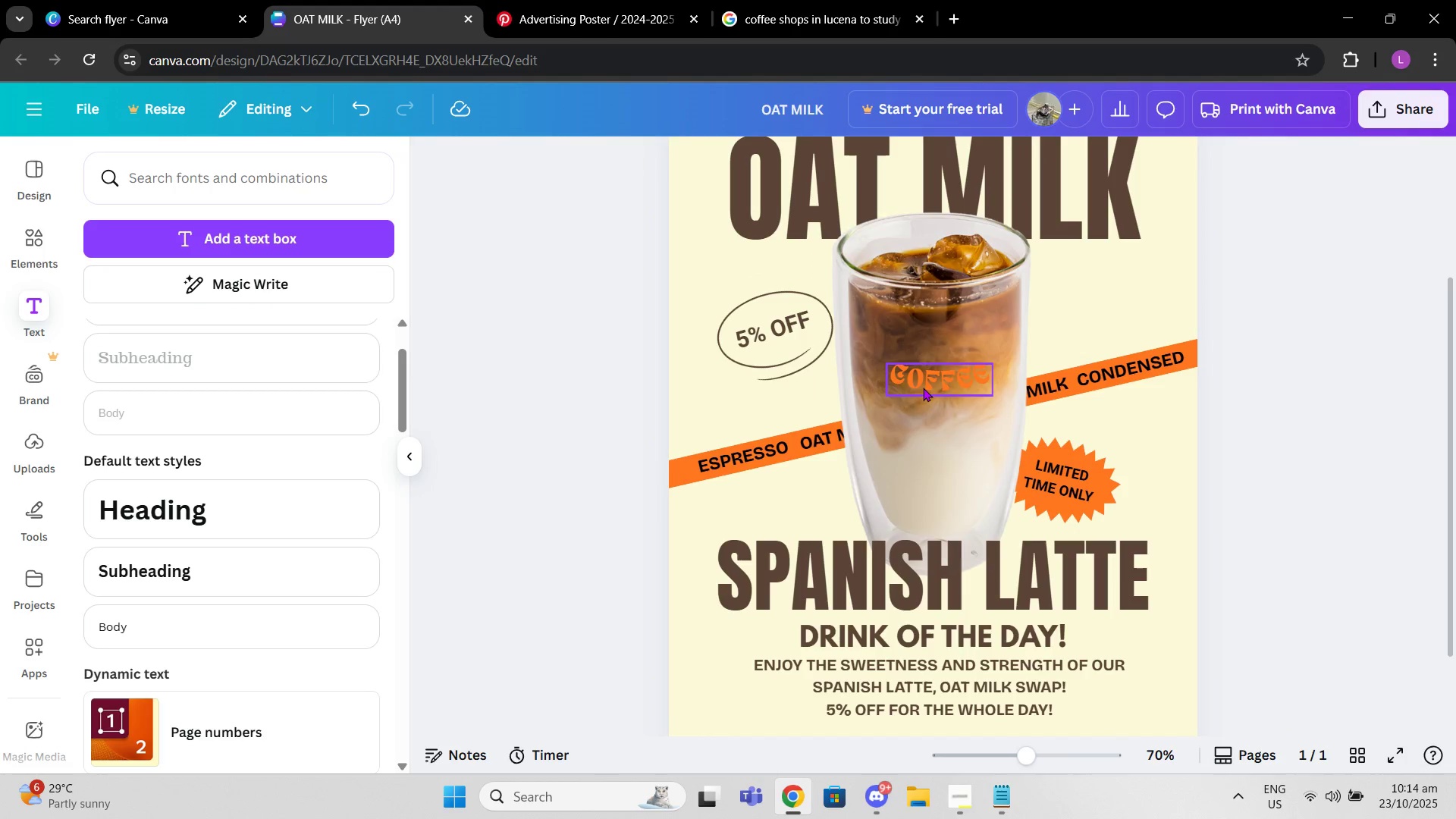 
left_click([925, 387])
 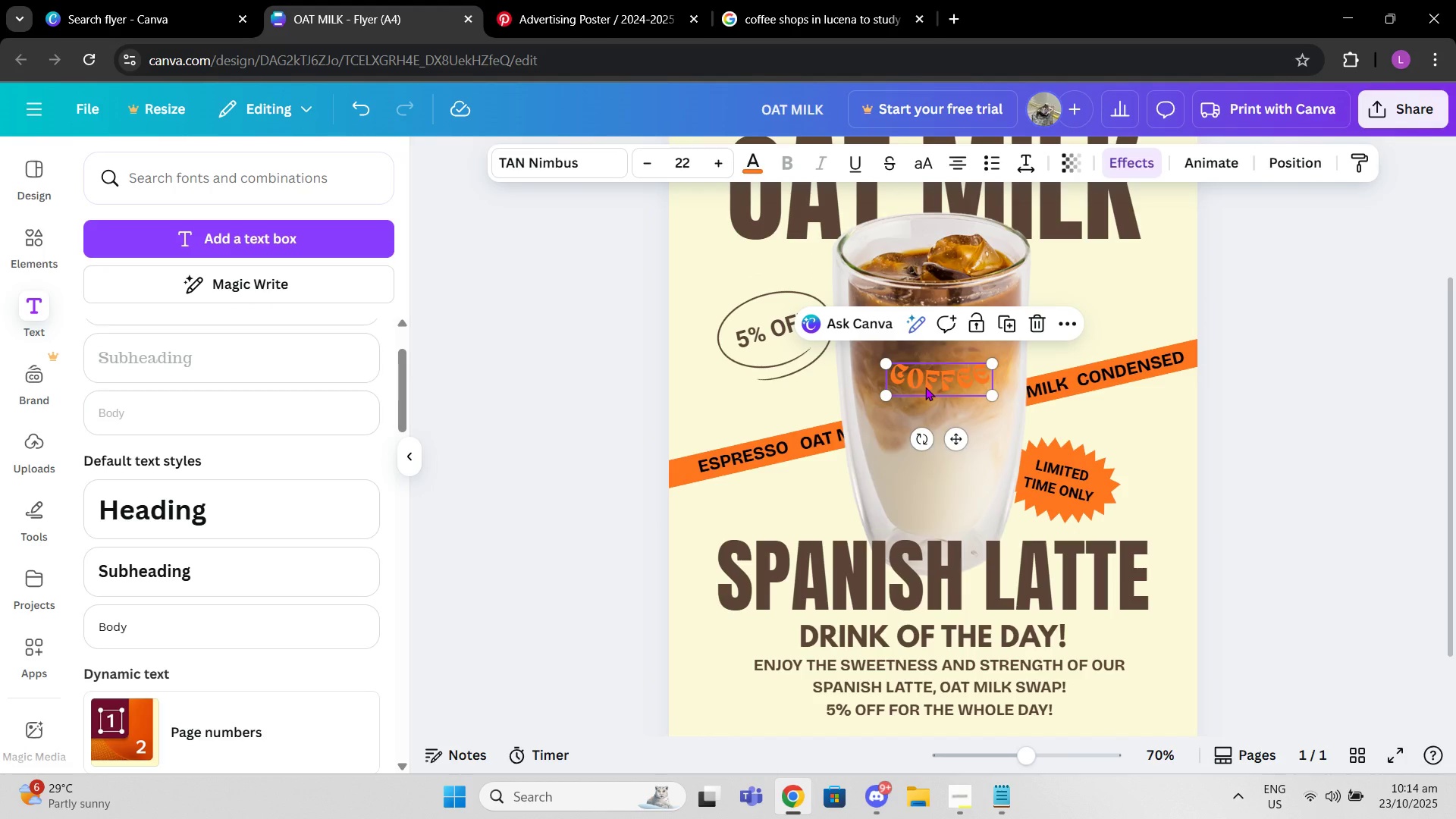 
key(Control+C)
 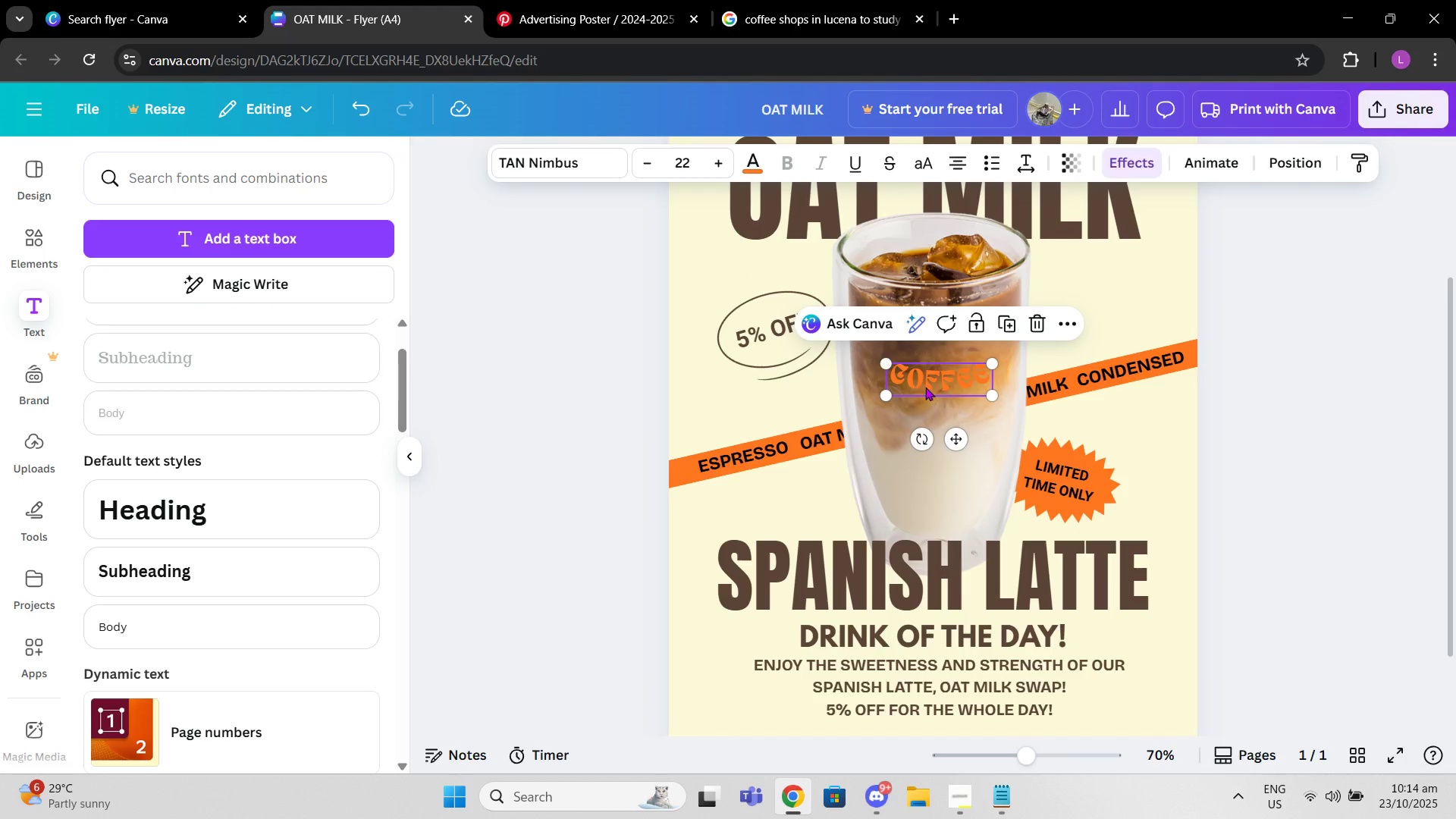 
key(Control+ControlLeft)
 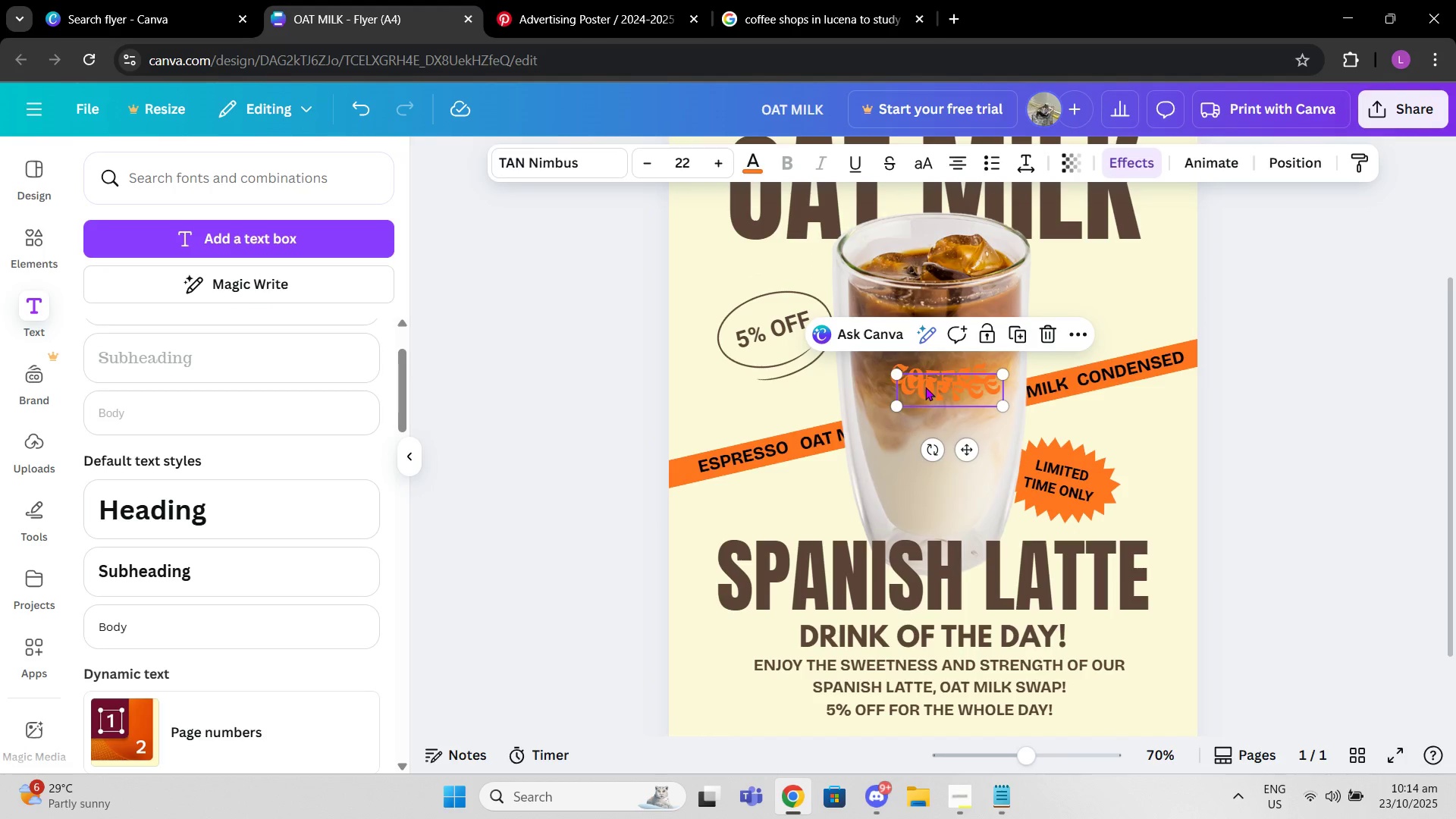 
key(Control+V)
 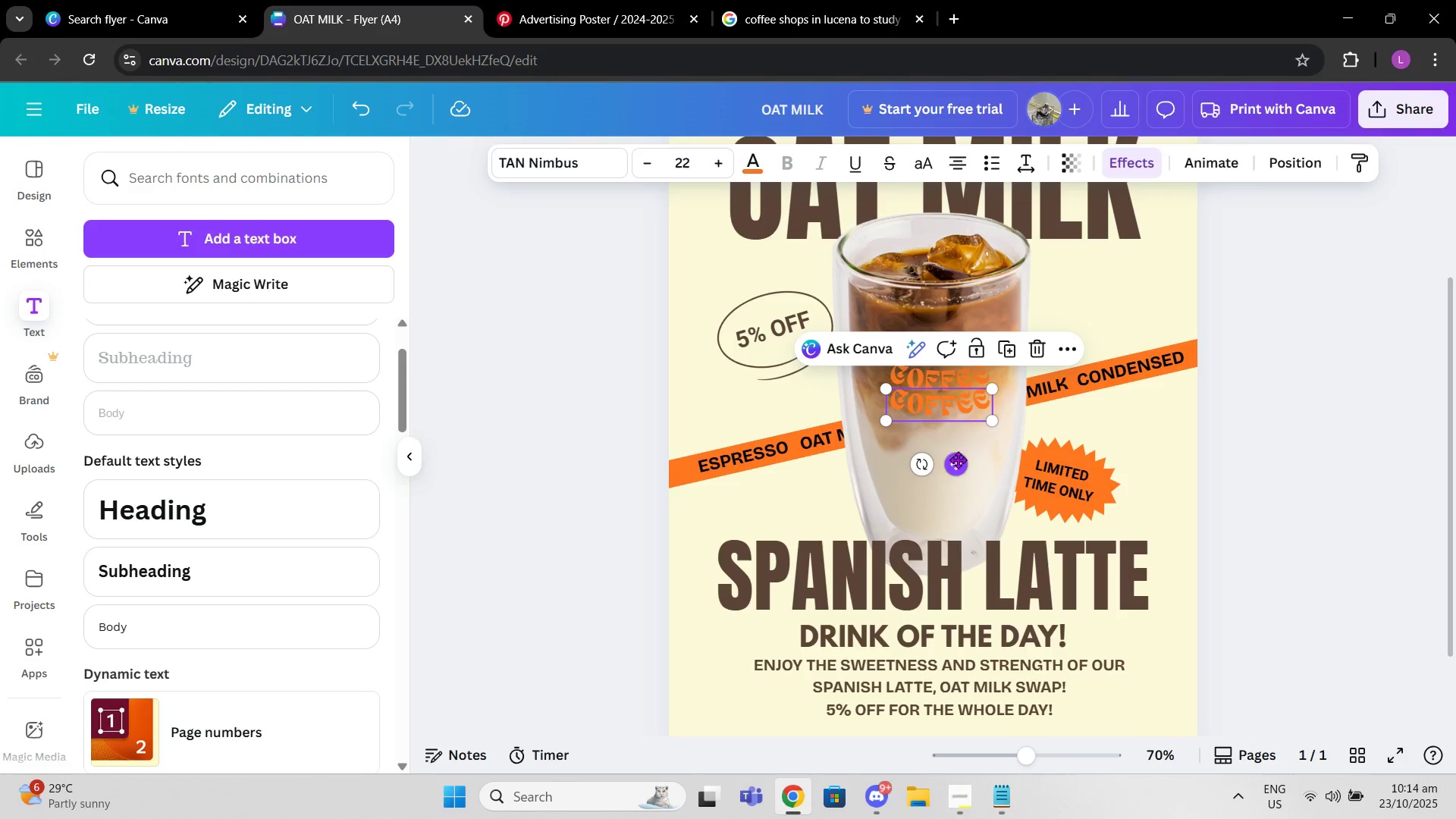 
wait(6.57)
 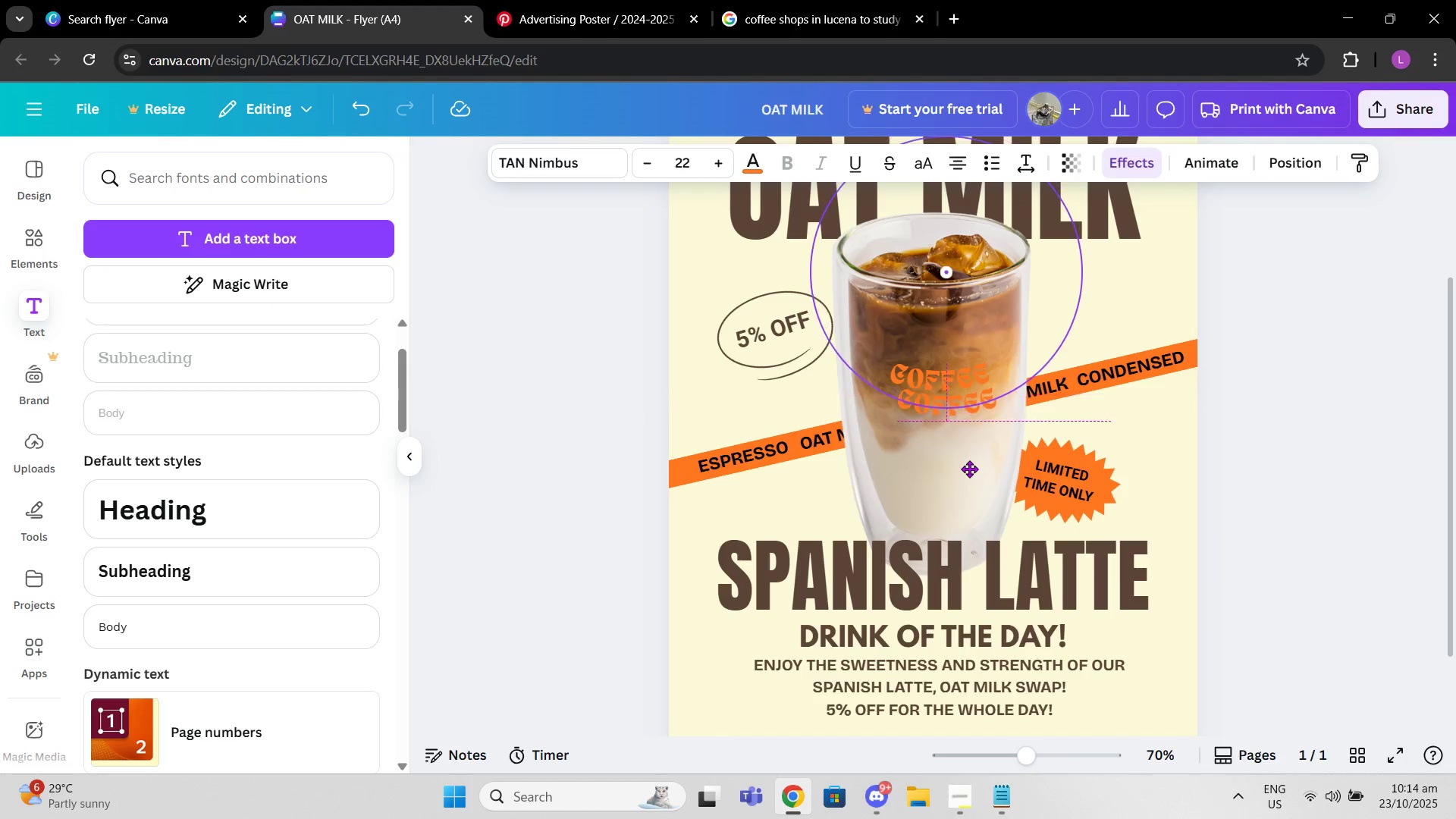 
type(days)
key(Backspace)
key(Backspace)
key(Backspace)
key(Backspace)
type(DAYS)
 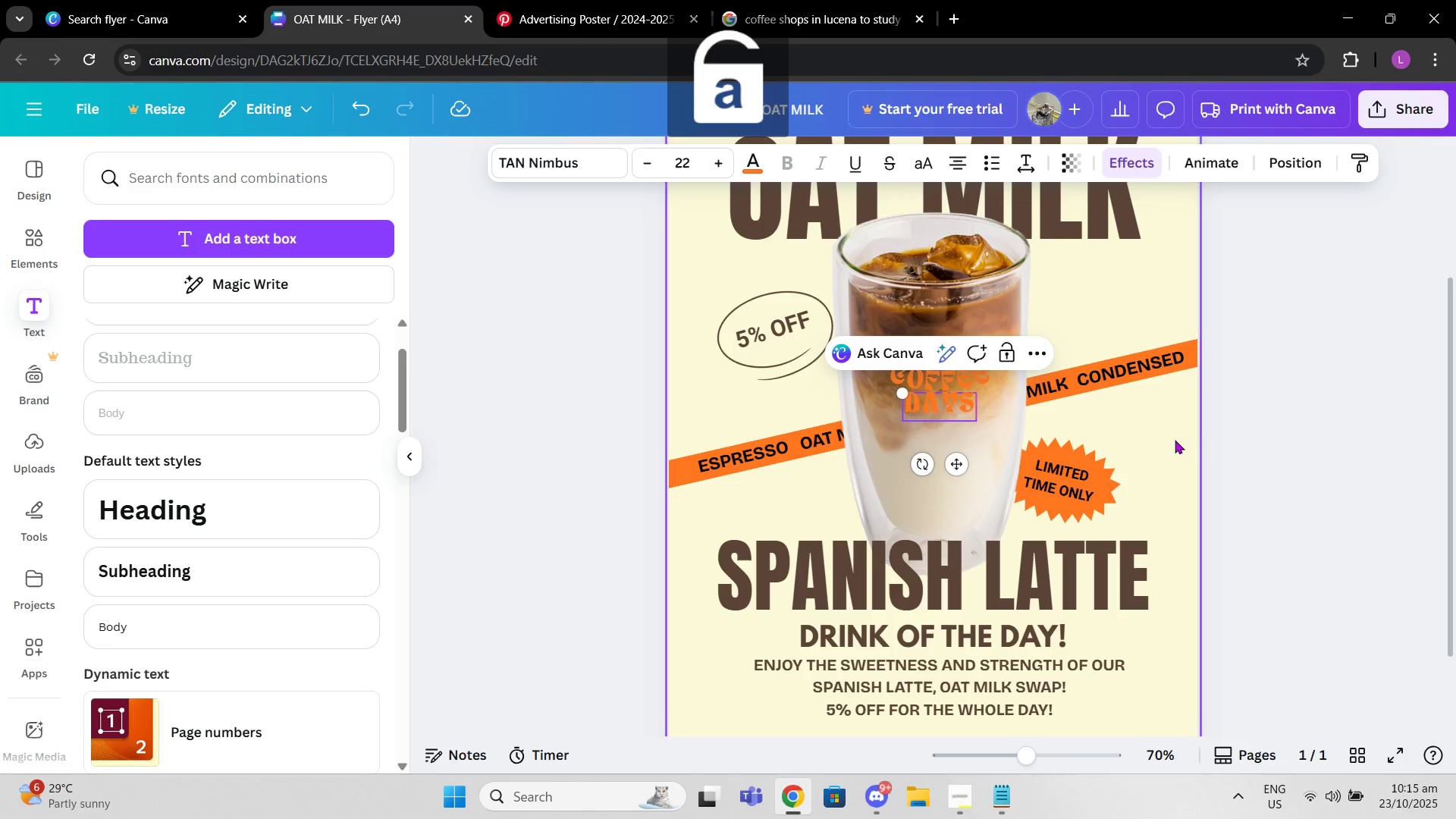 
left_click([1201, 440])
 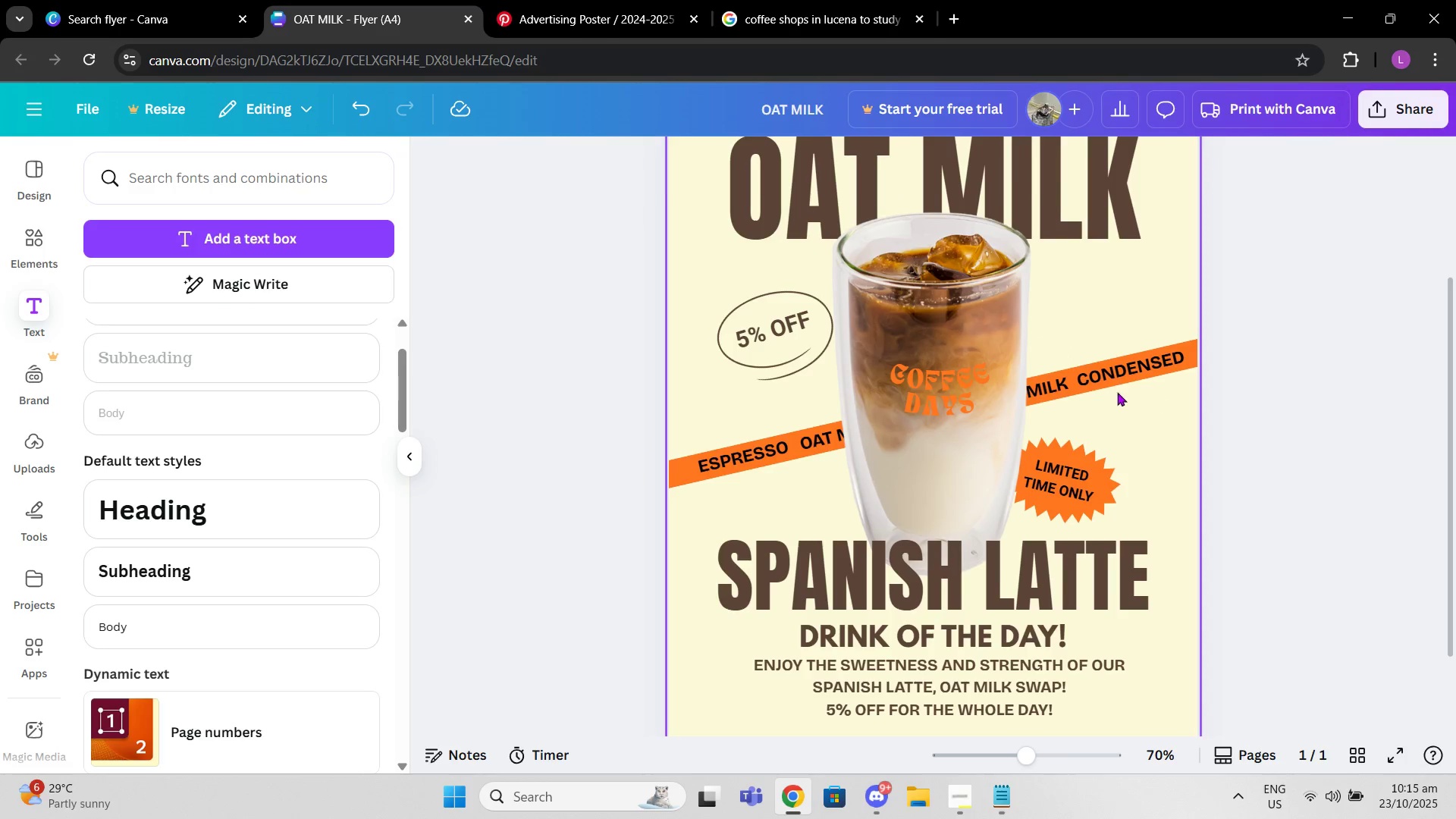 
scroll: coordinate [1113, 393], scroll_direction: up, amount: 2.0
 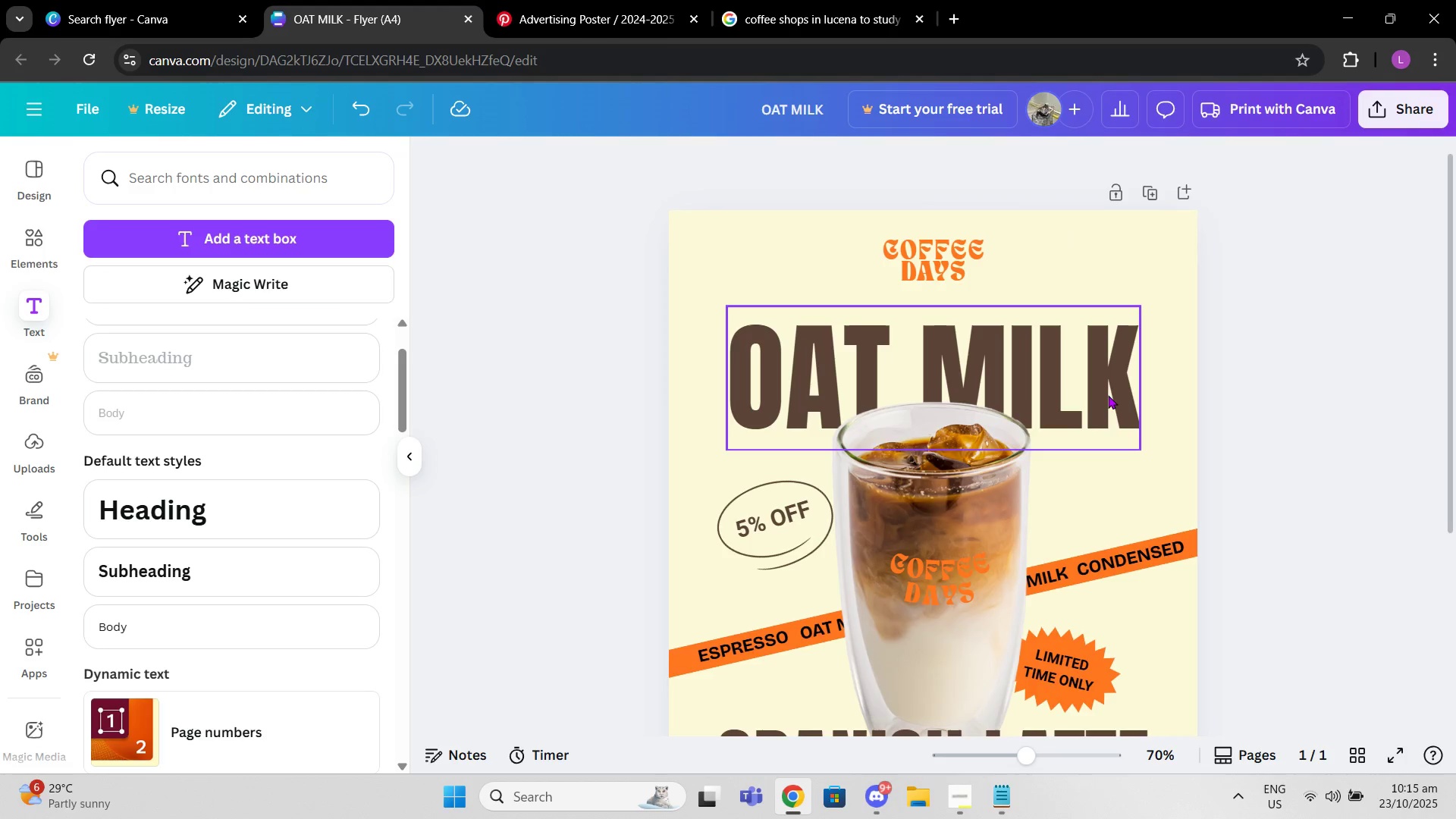 
scroll: coordinate [1104, 397], scroll_direction: down, amount: 2.0
 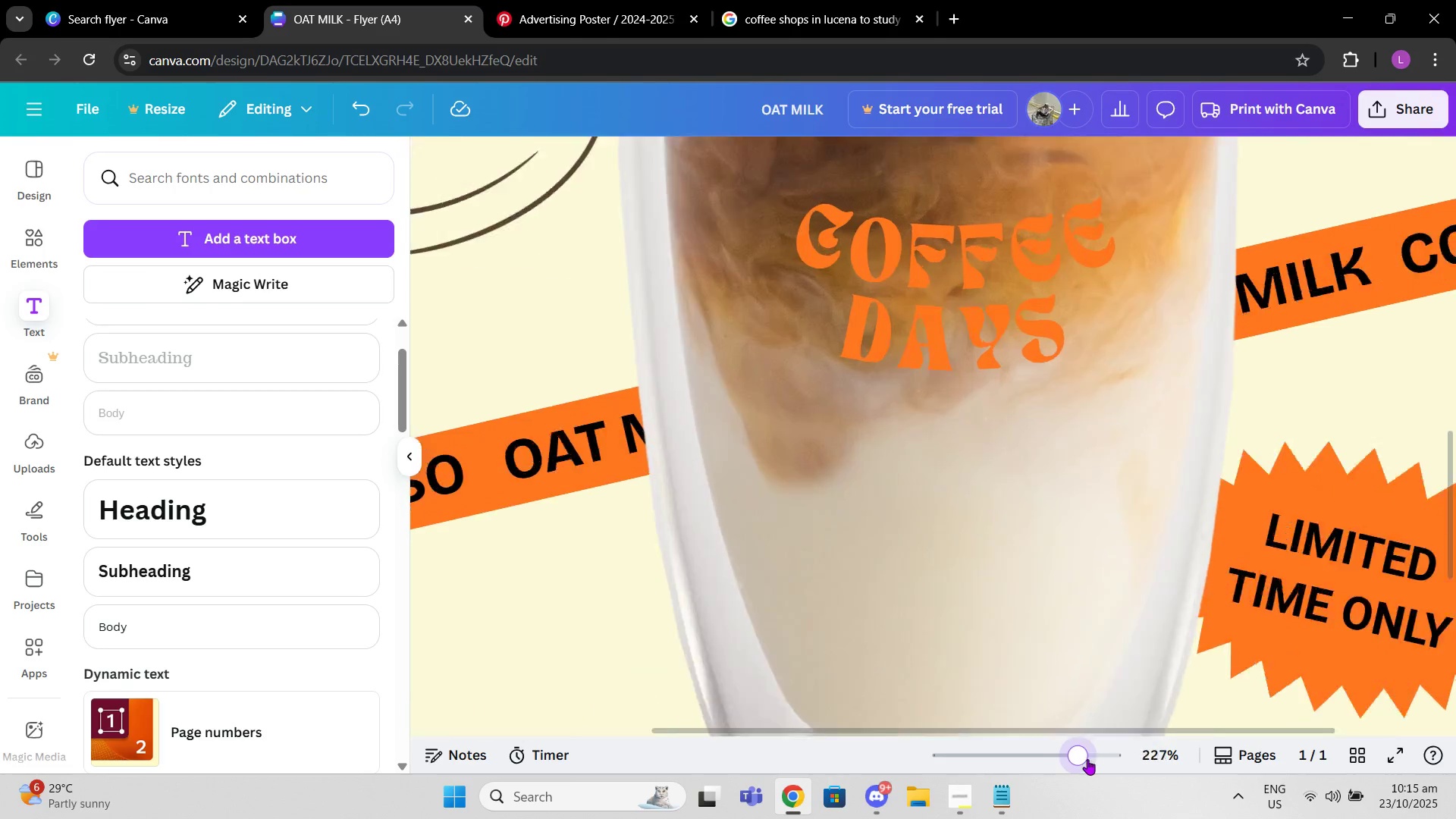 
scroll: coordinate [1096, 701], scroll_direction: up, amount: 3.0
 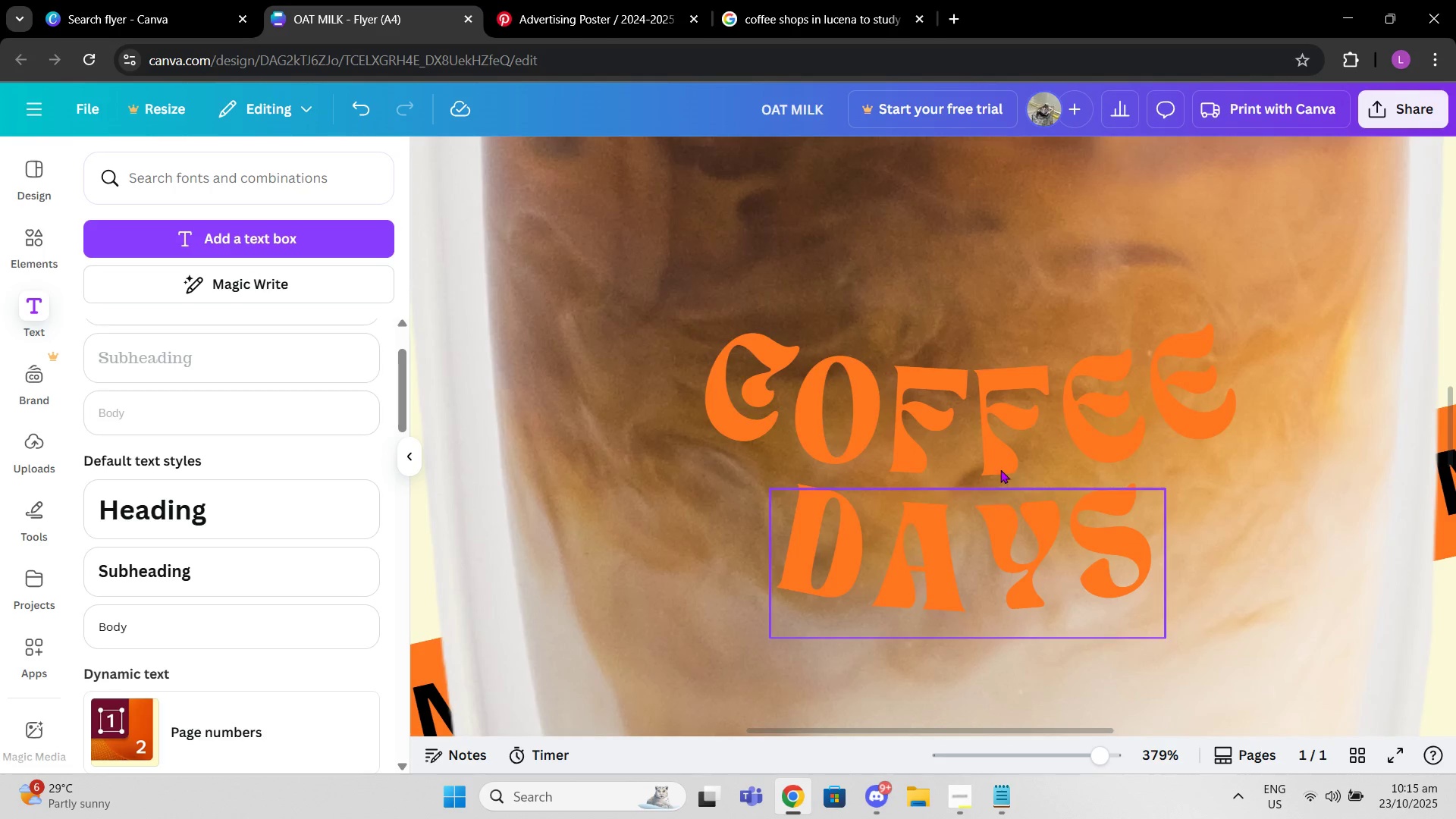 
left_click([1003, 466])
 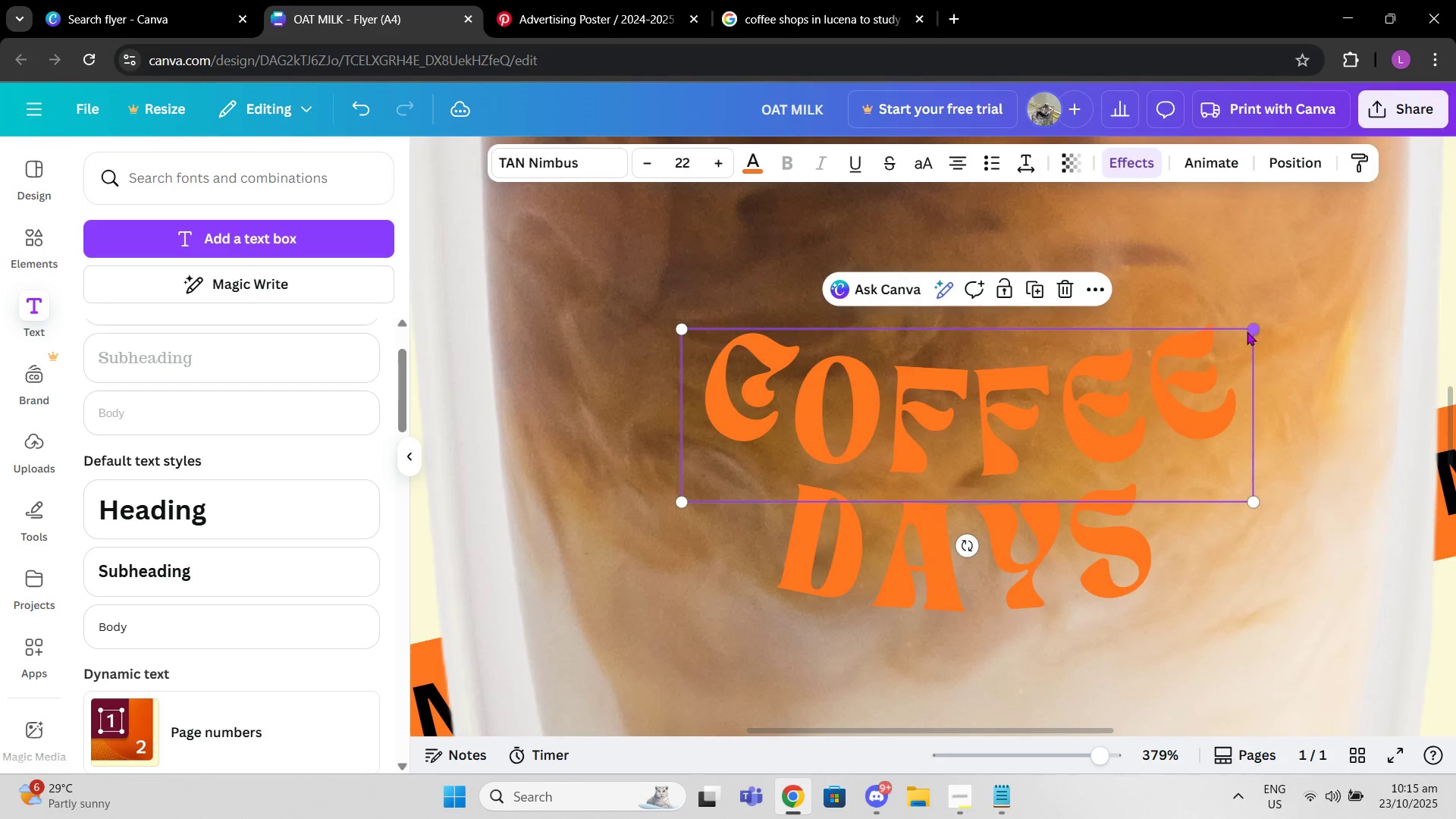 
left_click([1247, 331])
 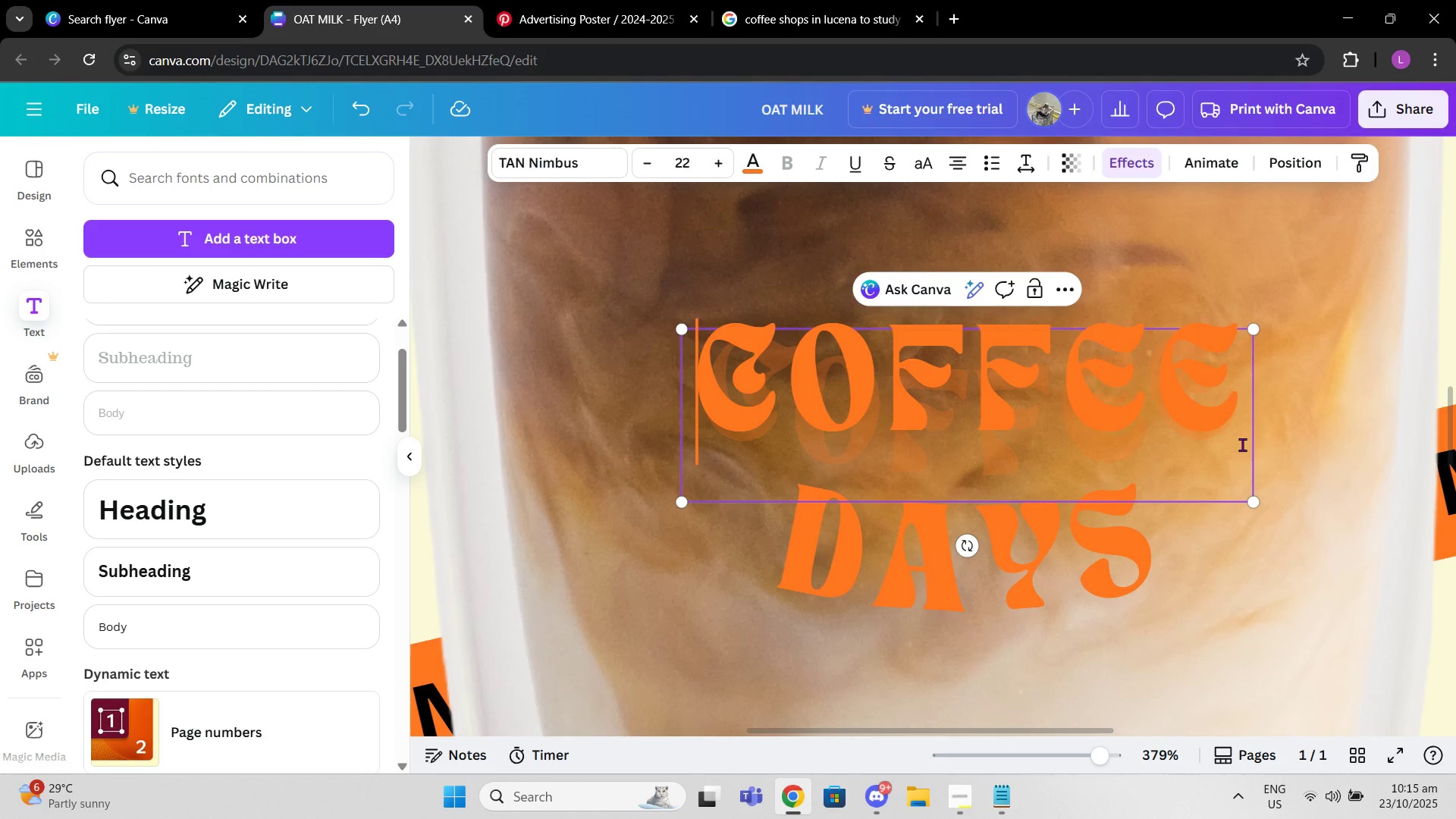 
left_click([1332, 431])
 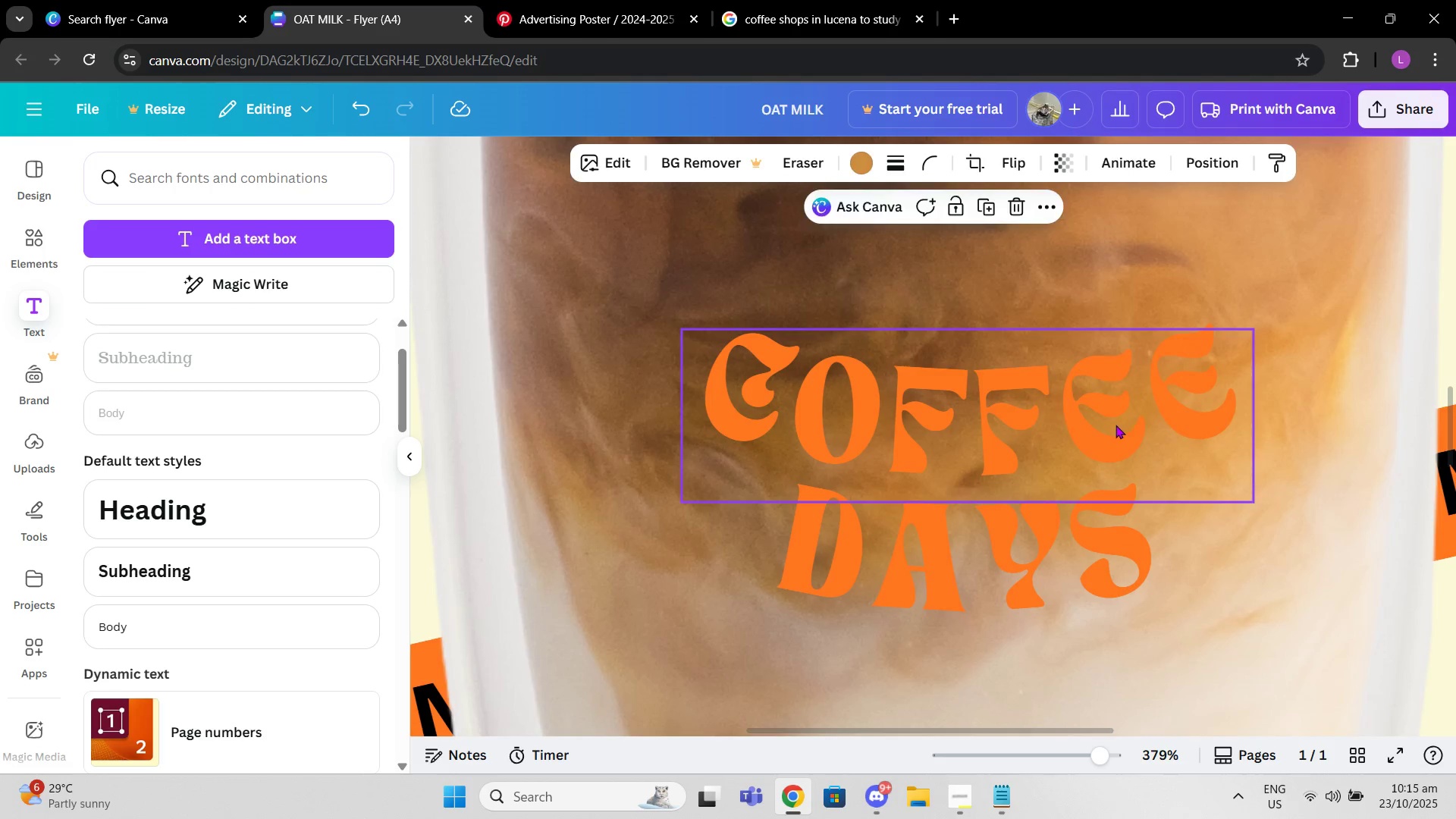 
left_click([1116, 425])
 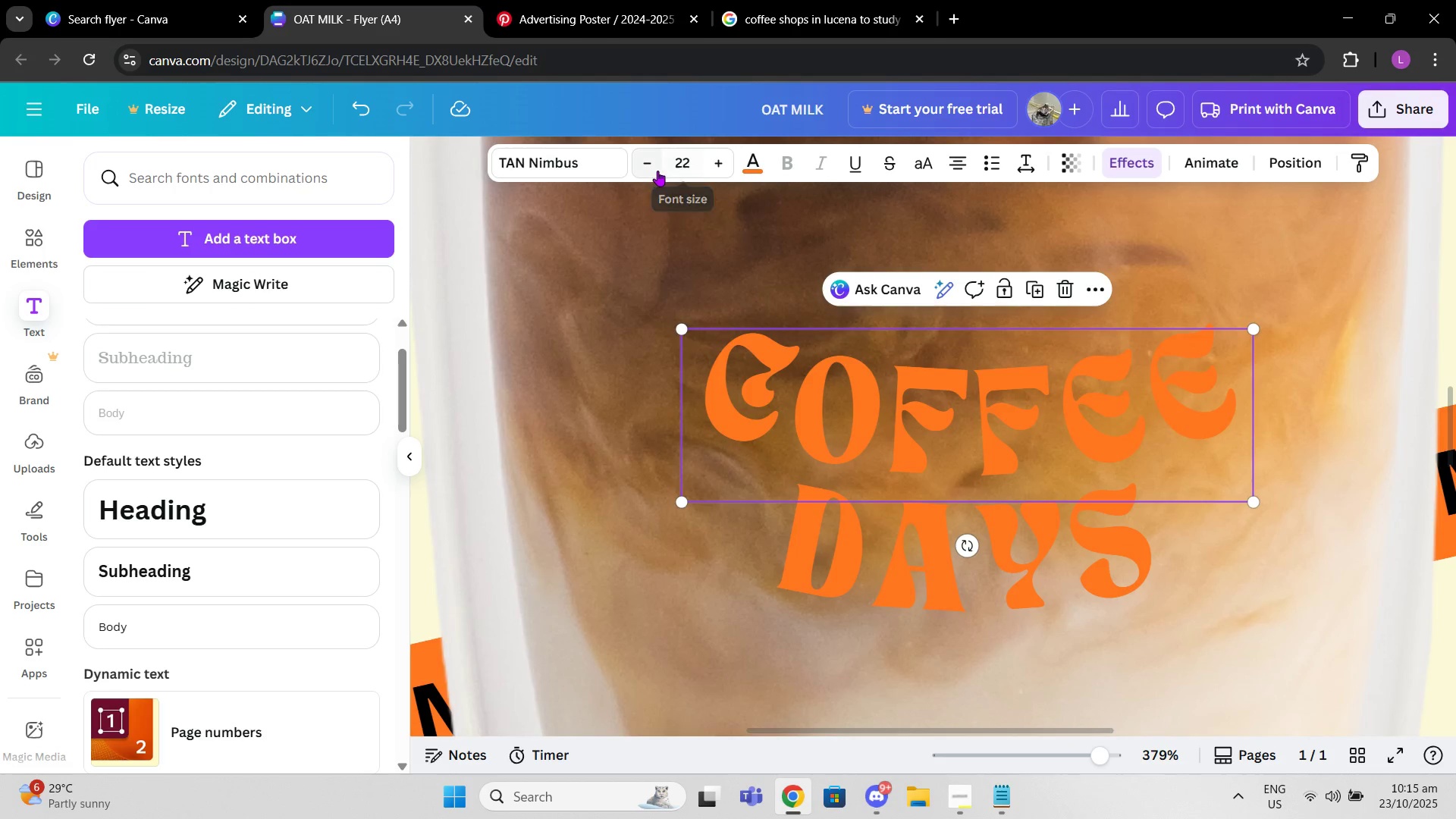 
double_click([657, 171])
 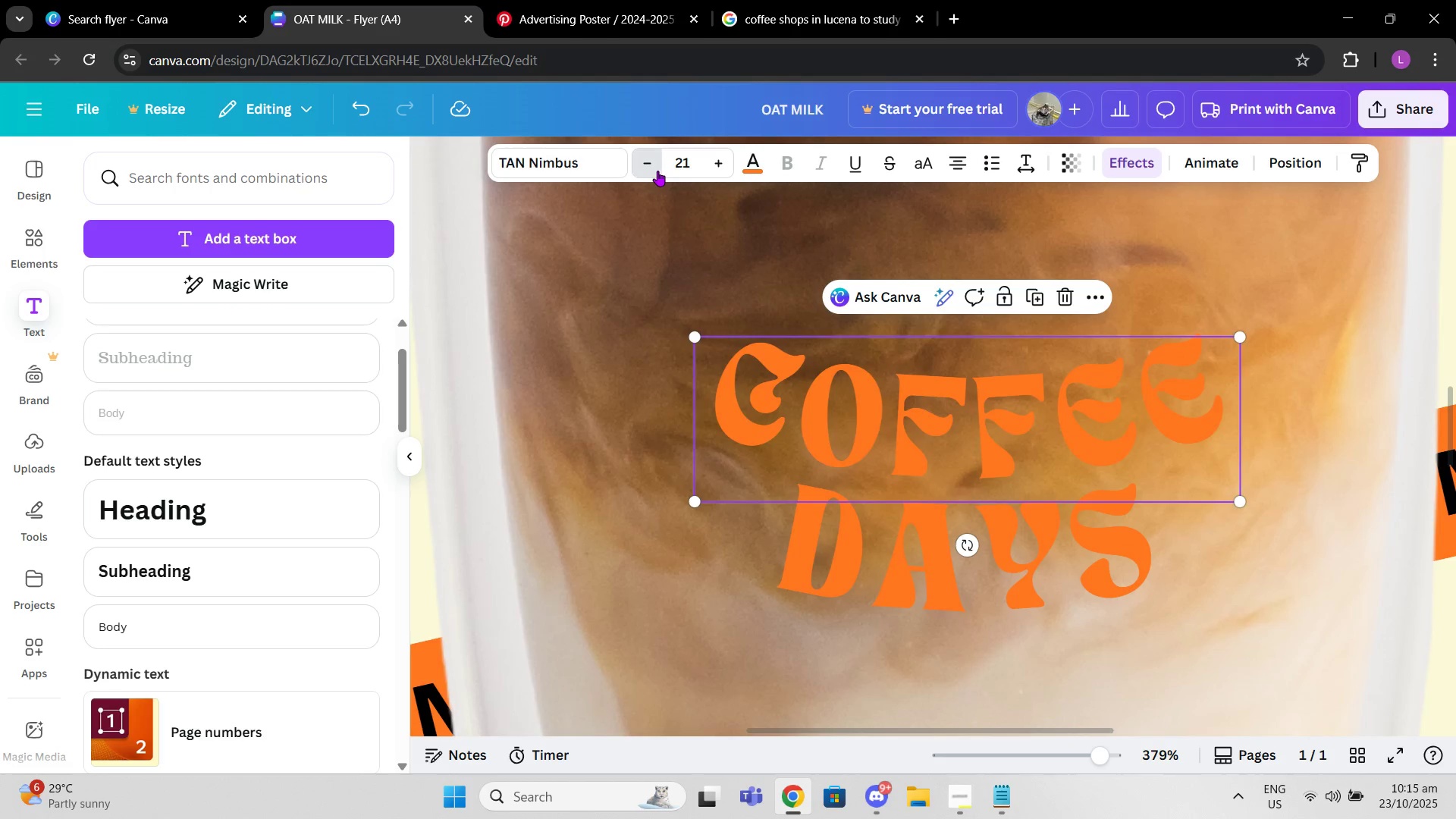 
triple_click([657, 171])
 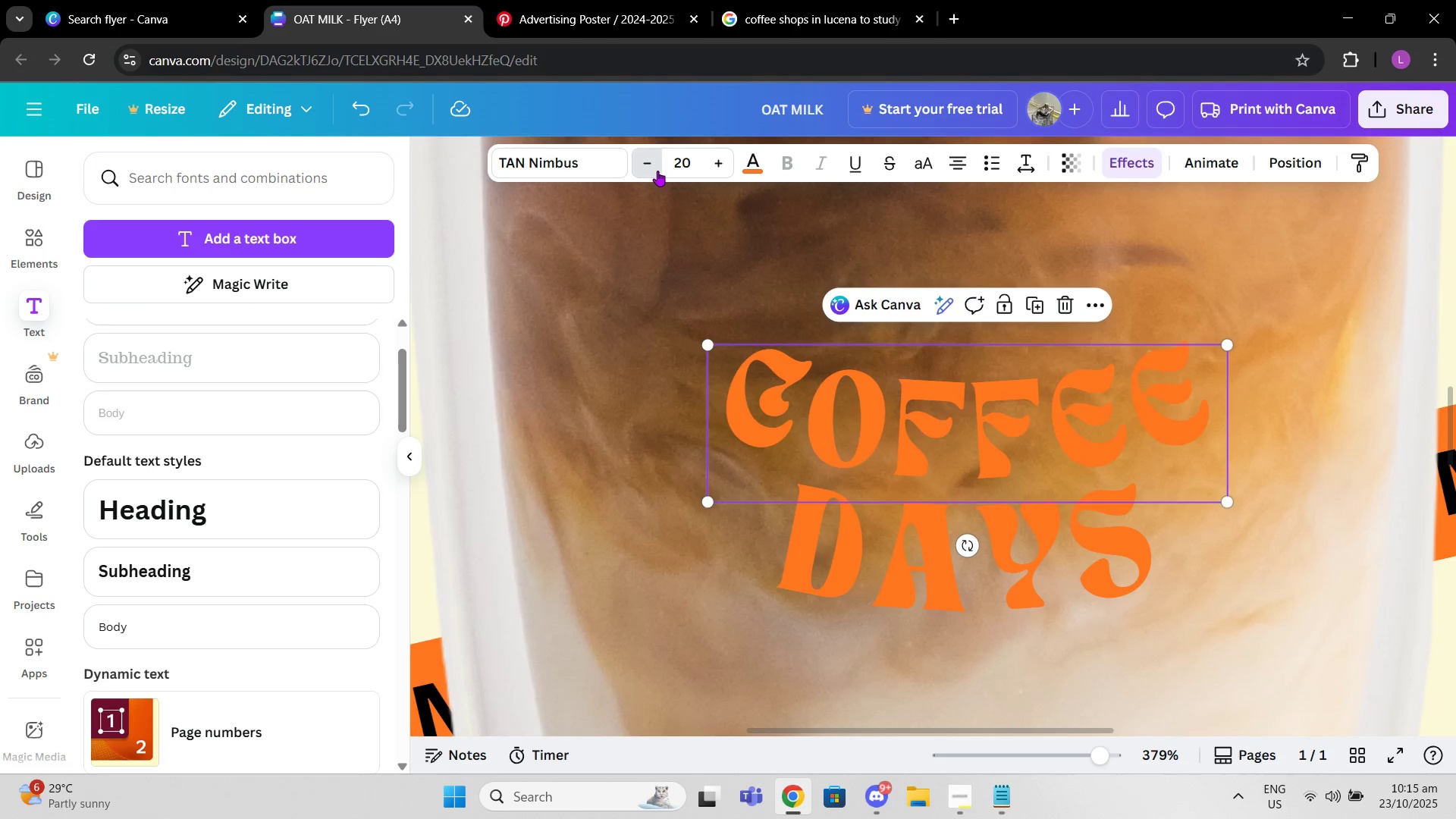 
triple_click([657, 171])
 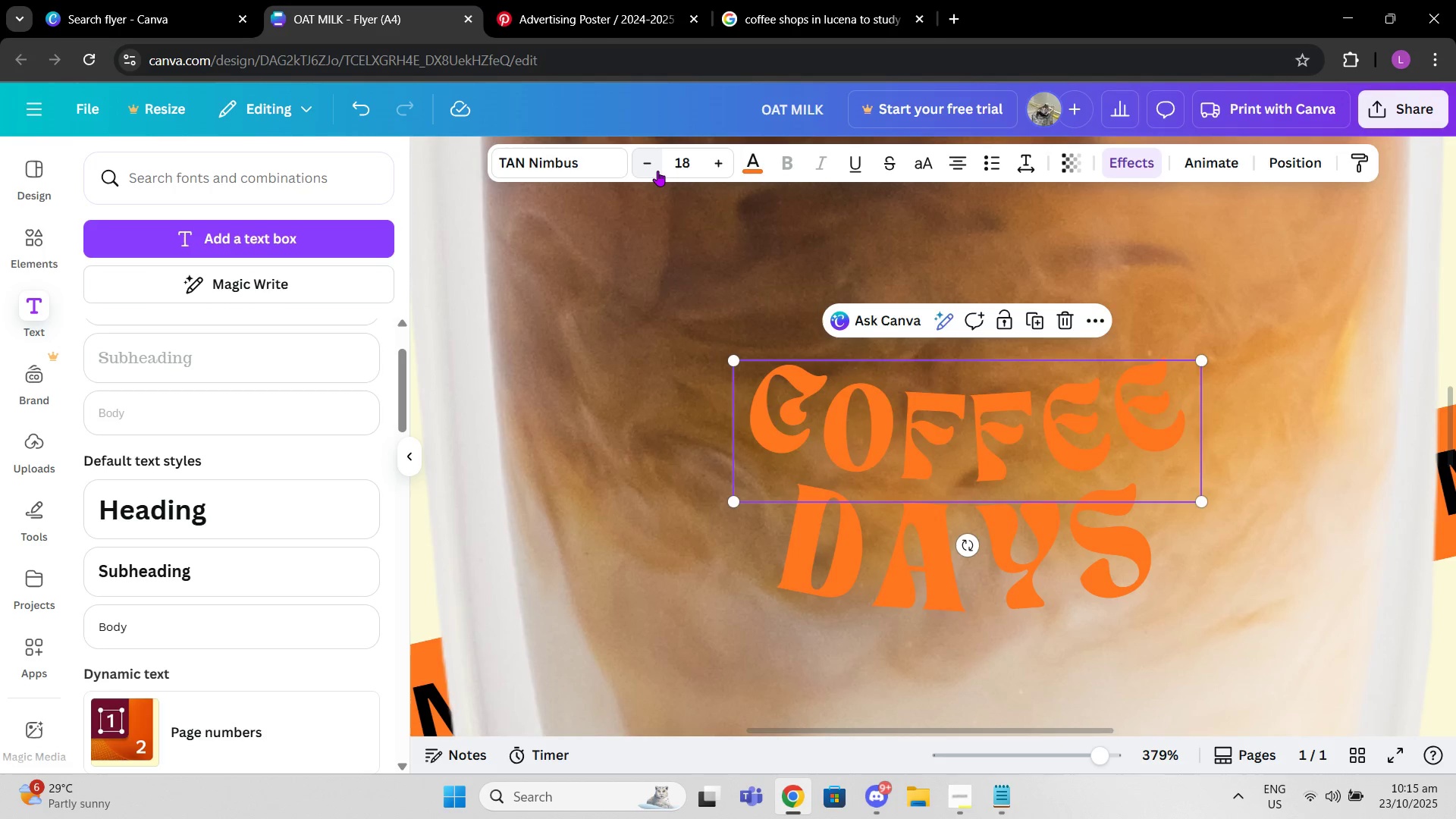 
triple_click([657, 171])
 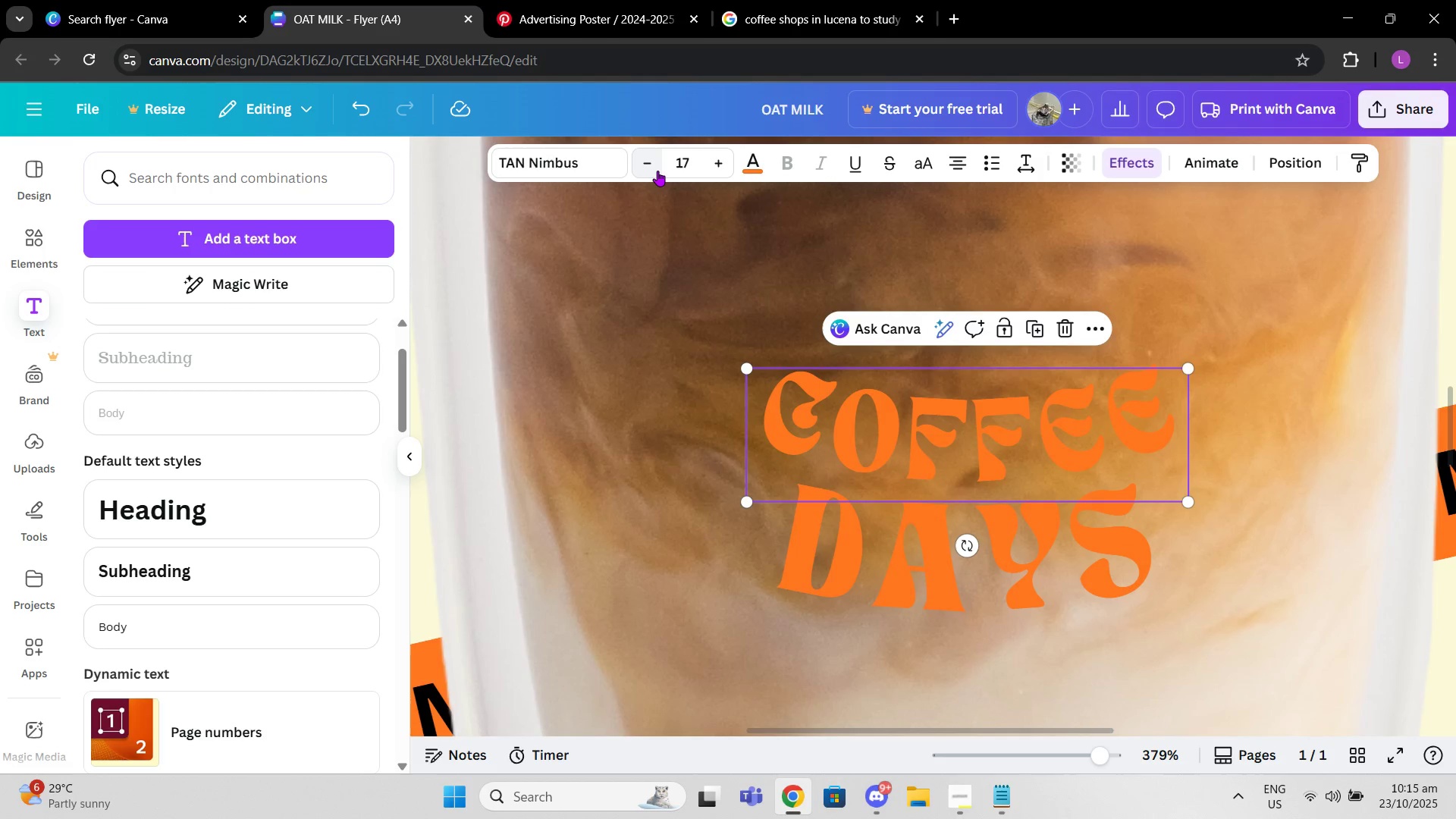 
left_click([657, 171])
 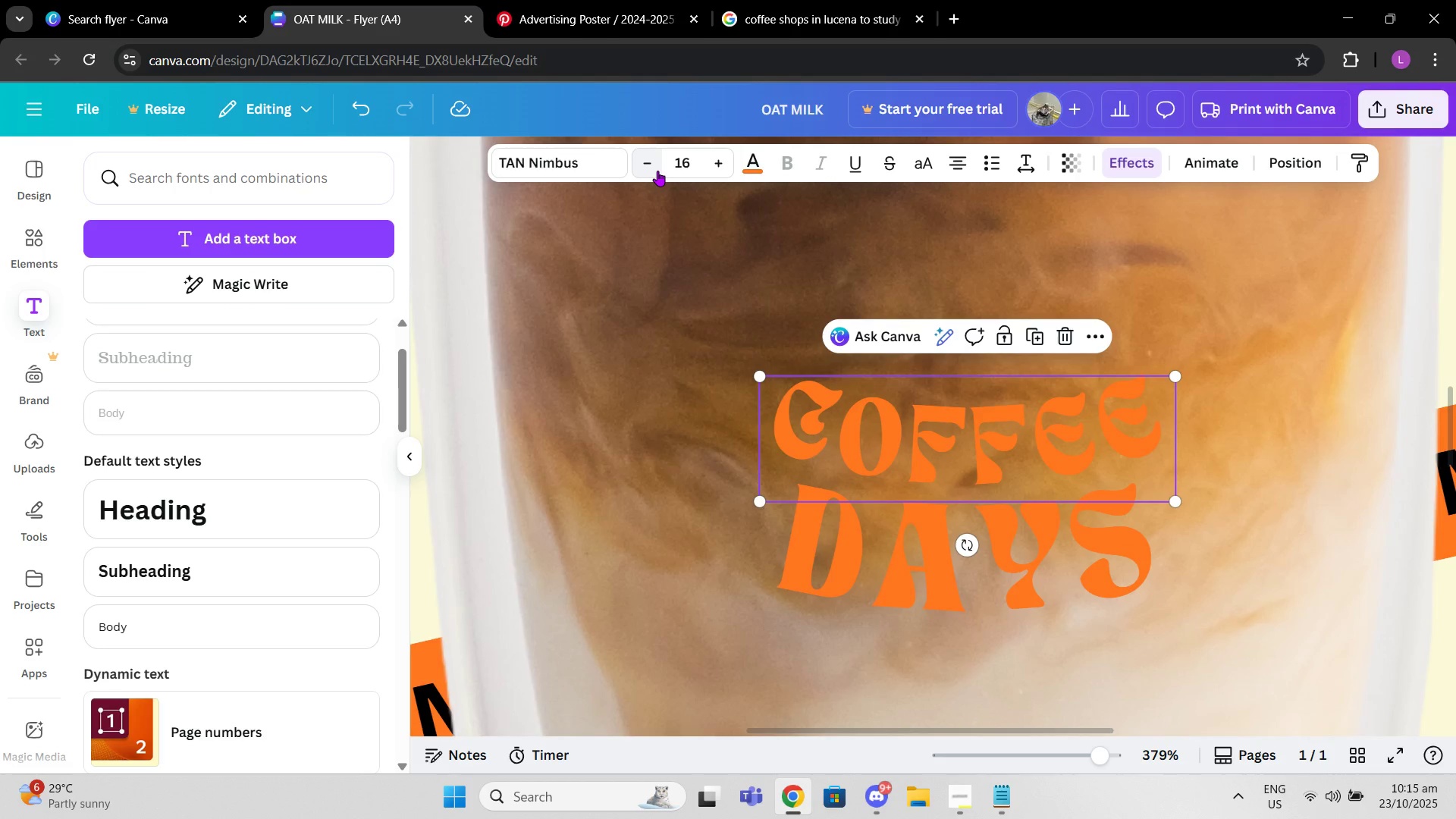 
left_click([657, 171])
 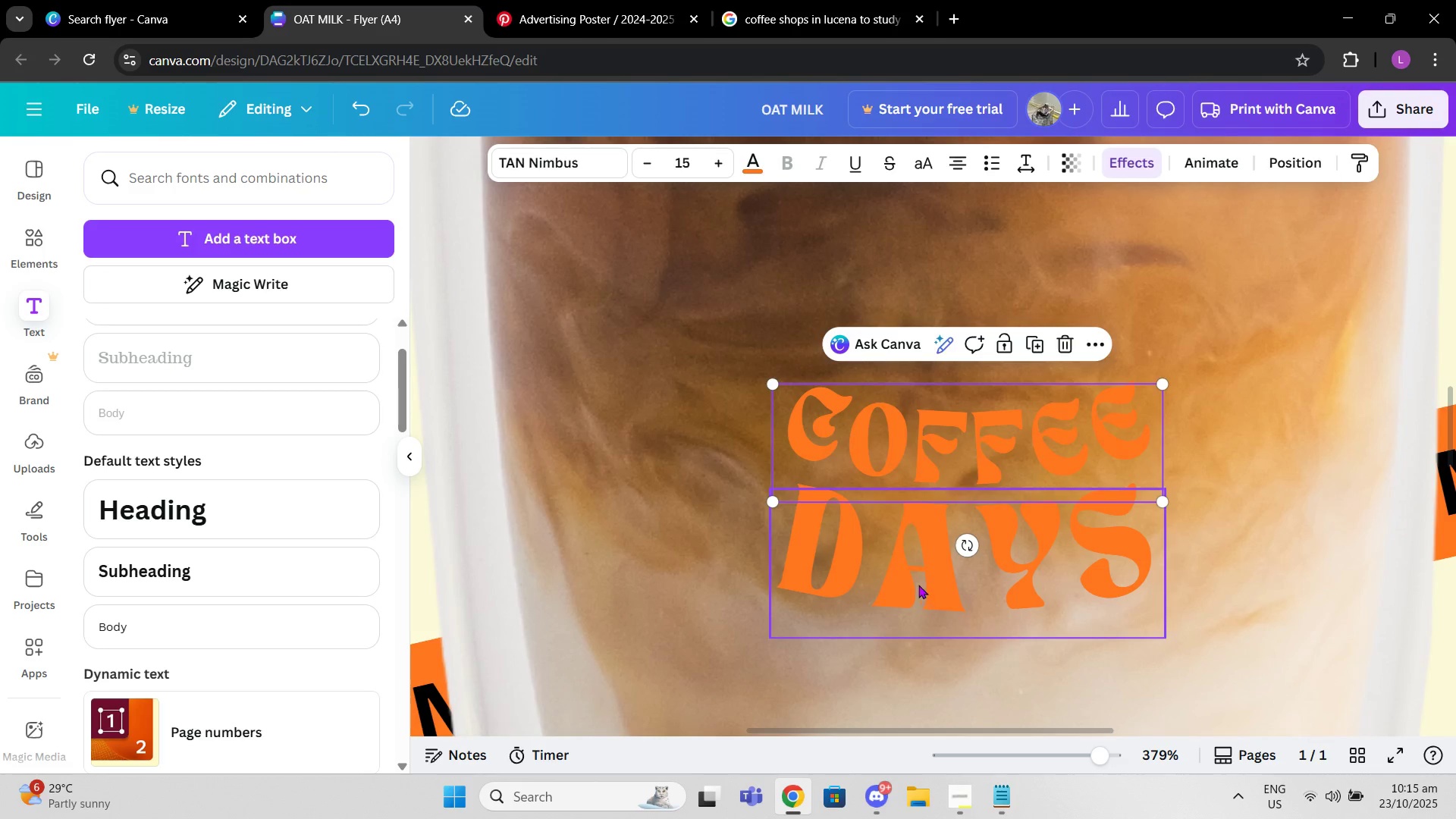 
left_click([918, 585])
 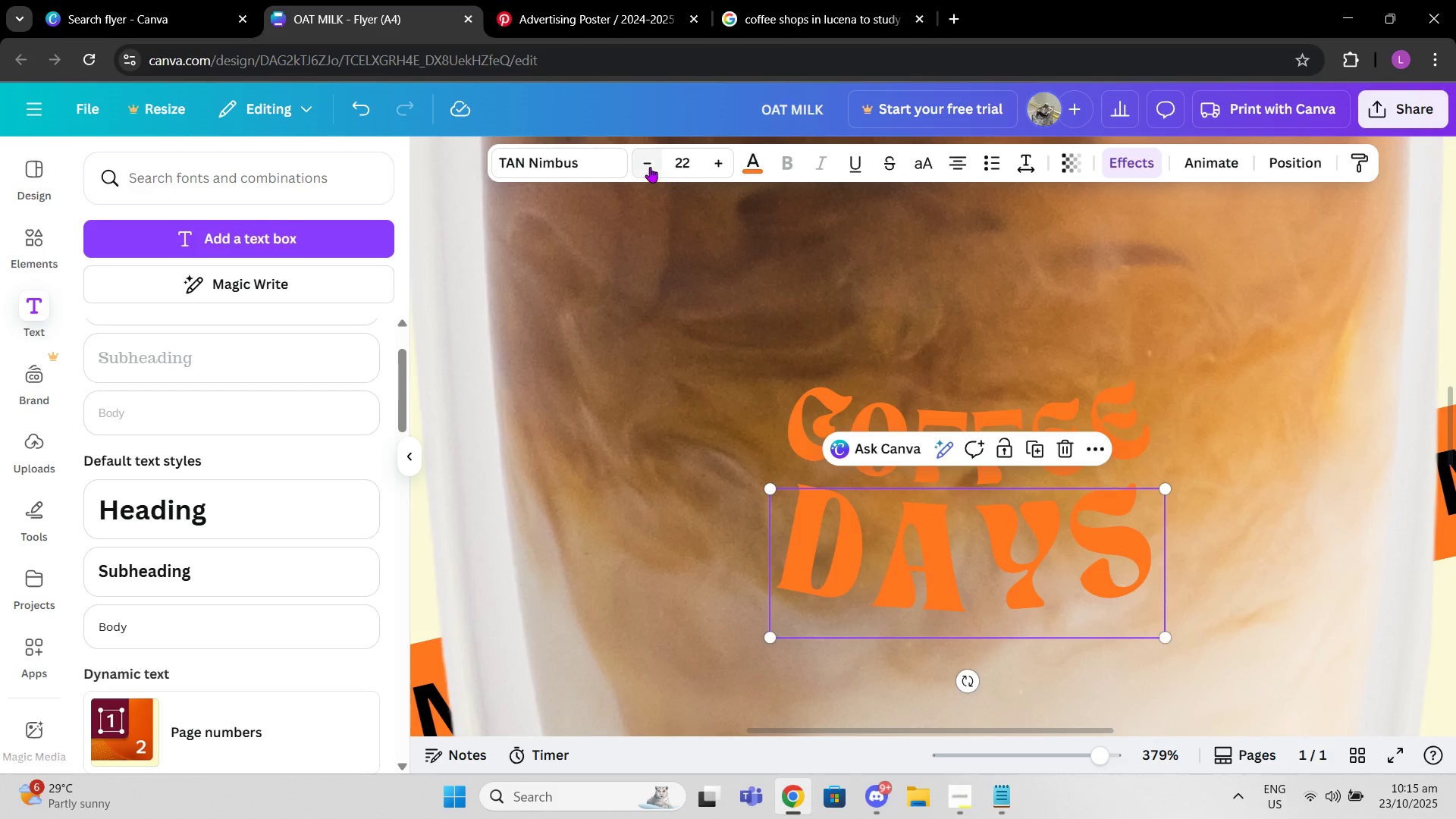 
double_click([649, 167])
 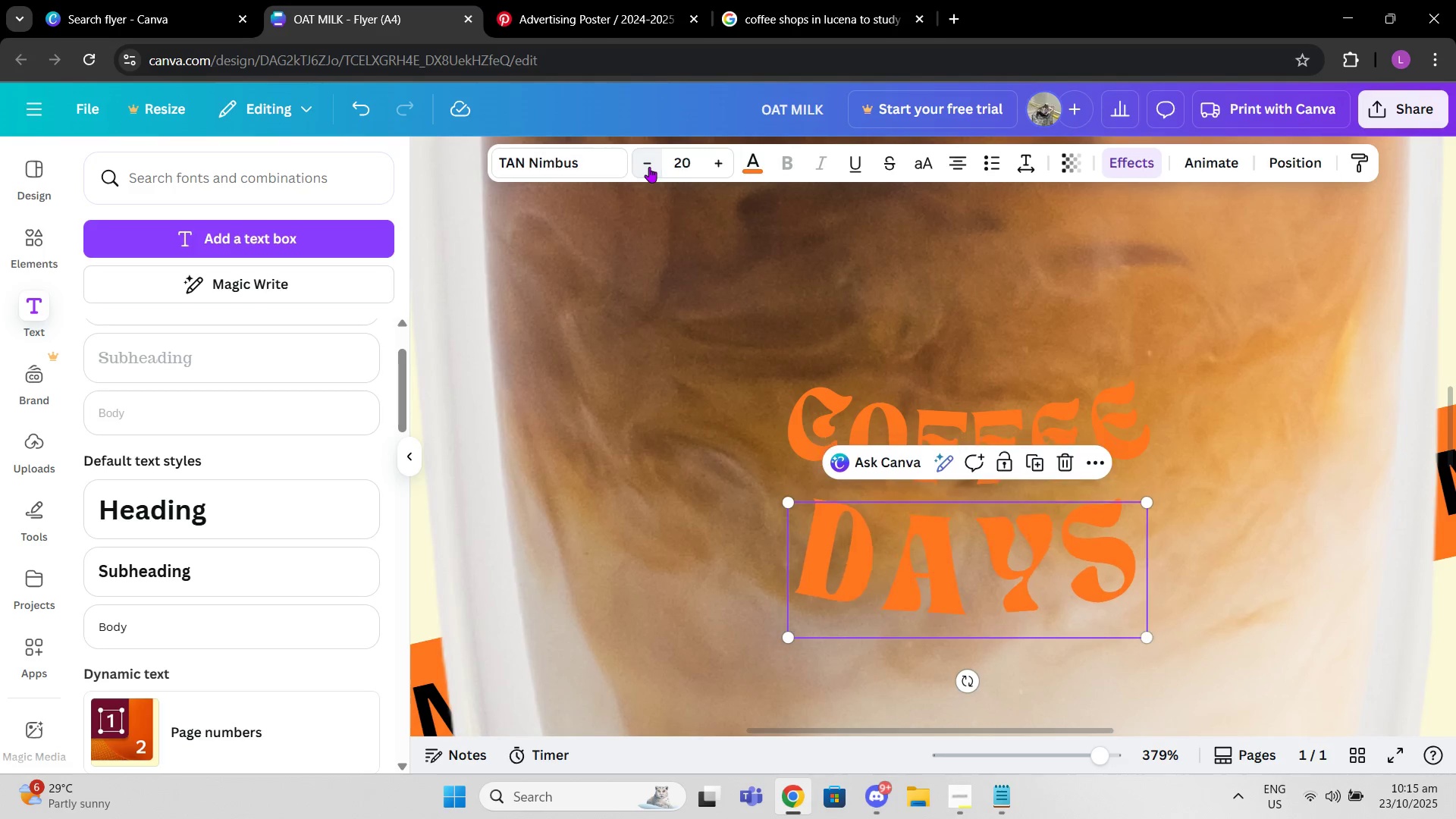 
triple_click([649, 167])
 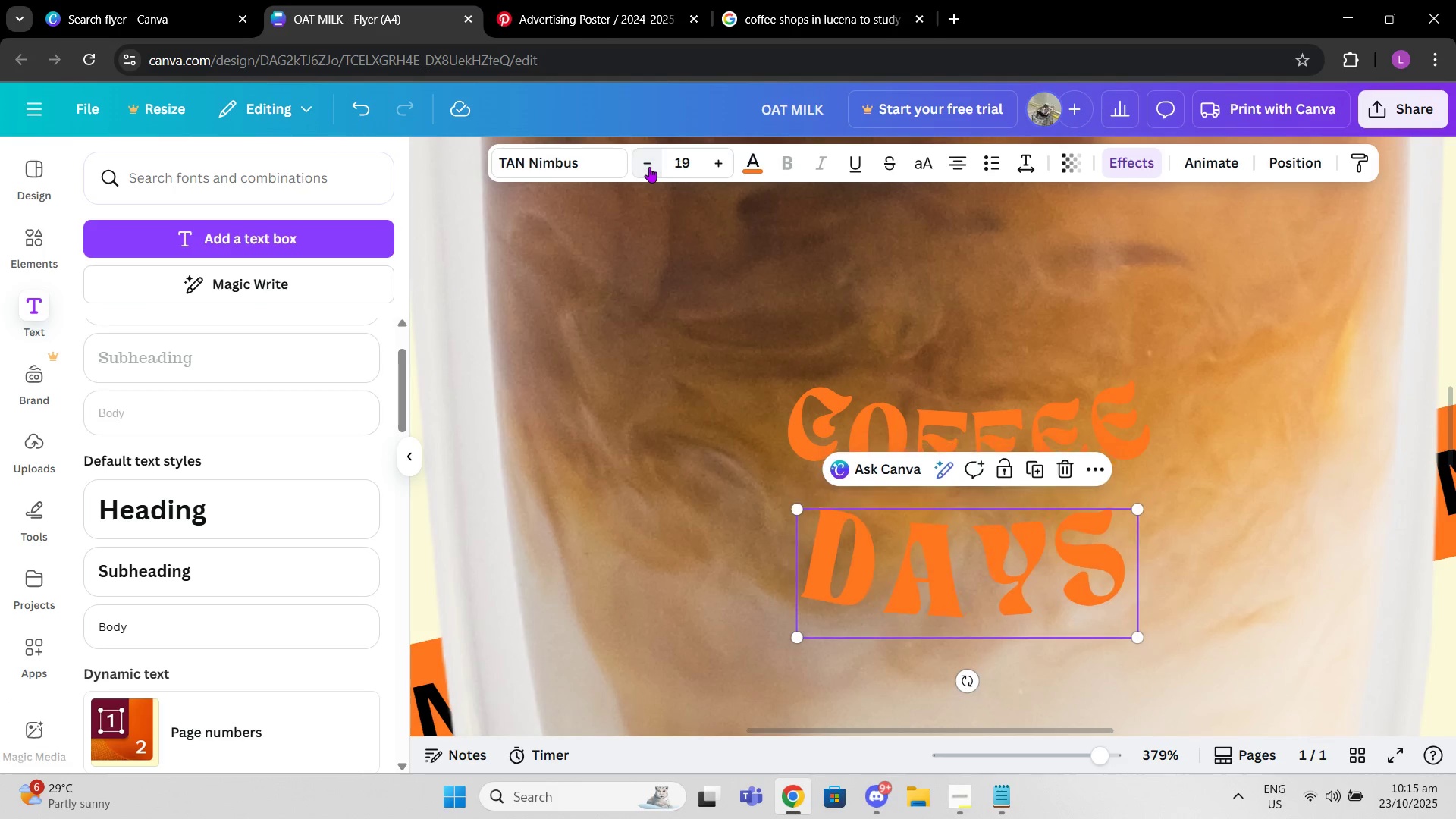 
triple_click([649, 167])
 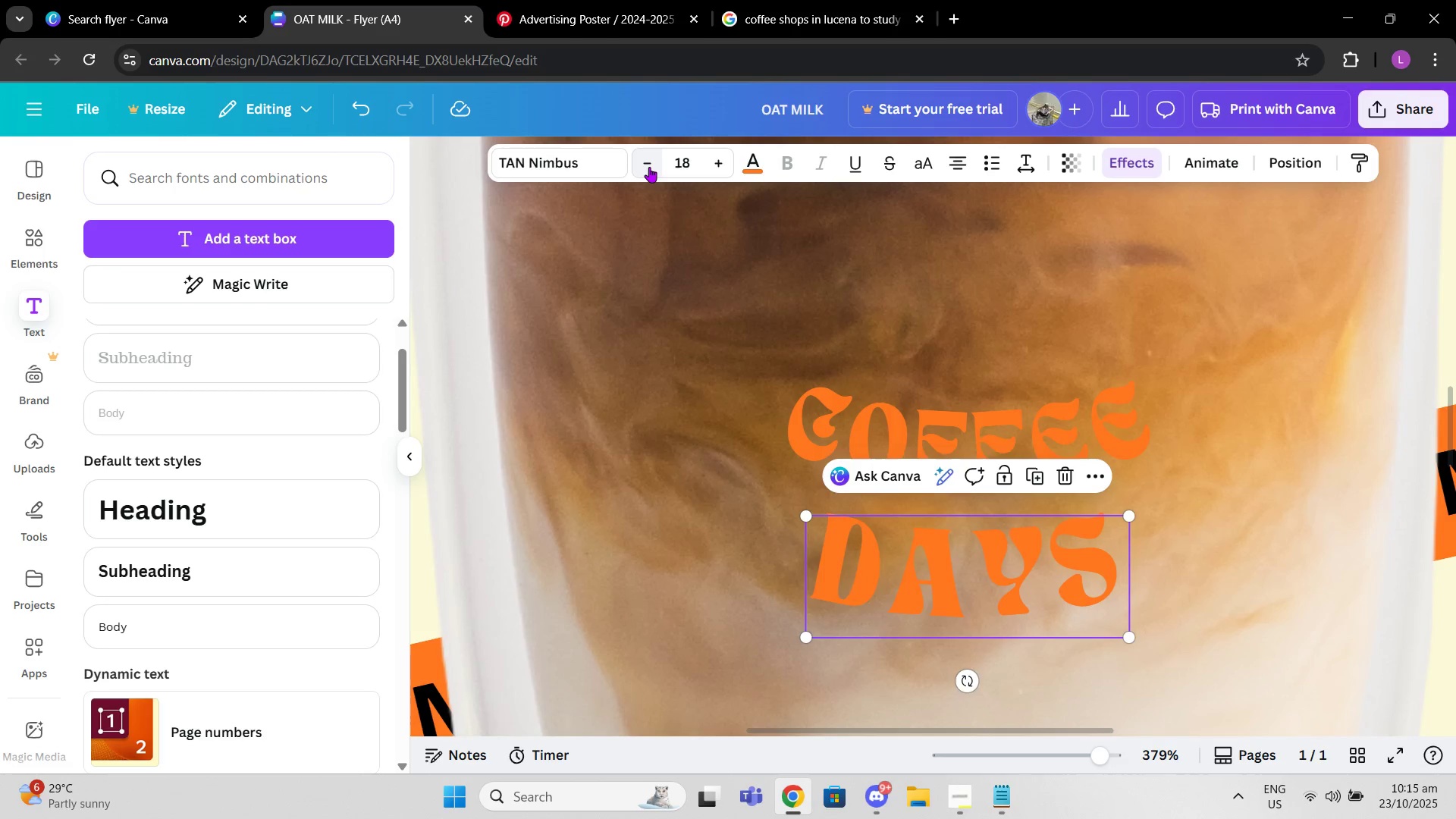 
triple_click([649, 167])
 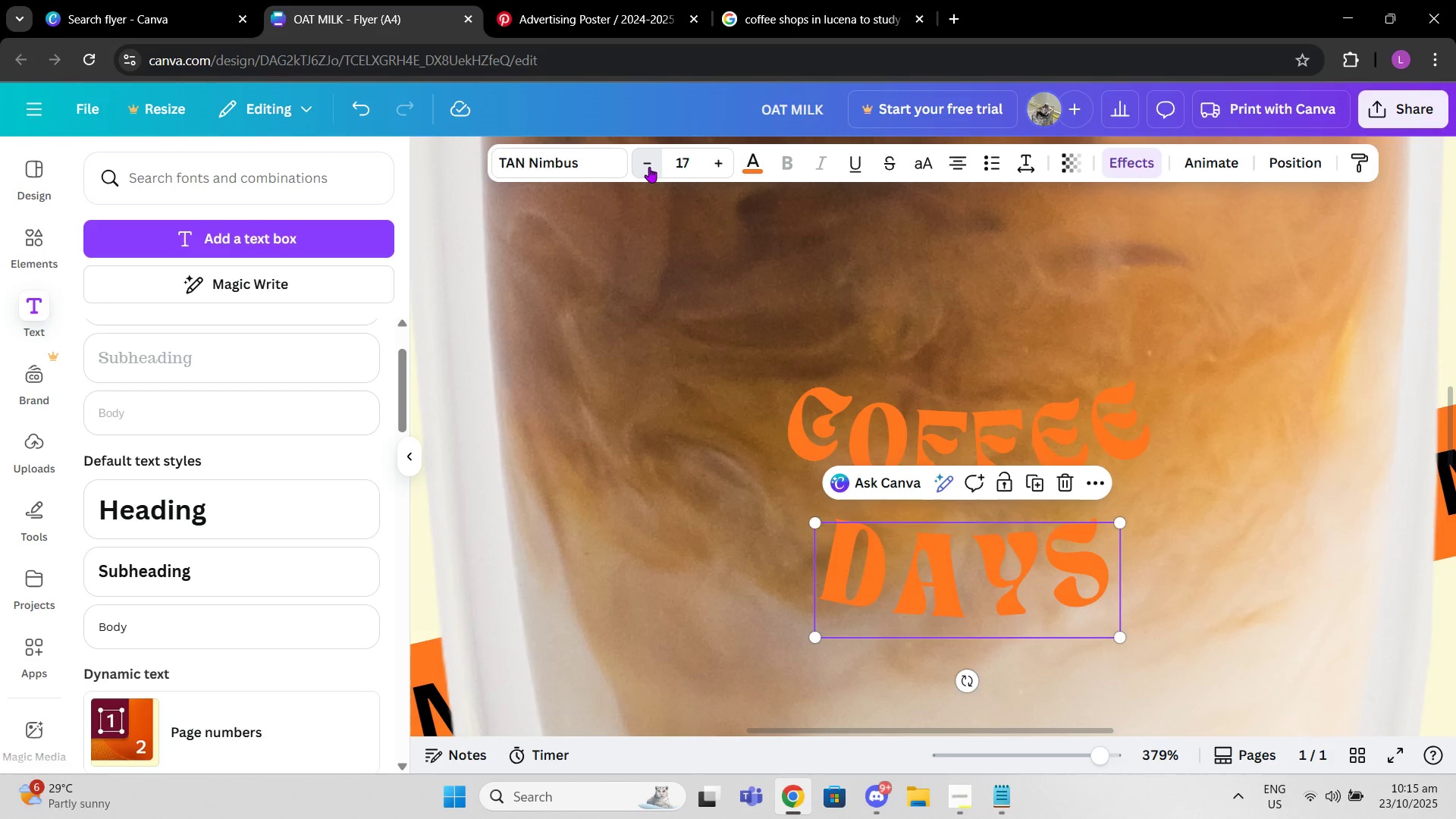 
triple_click([649, 167])
 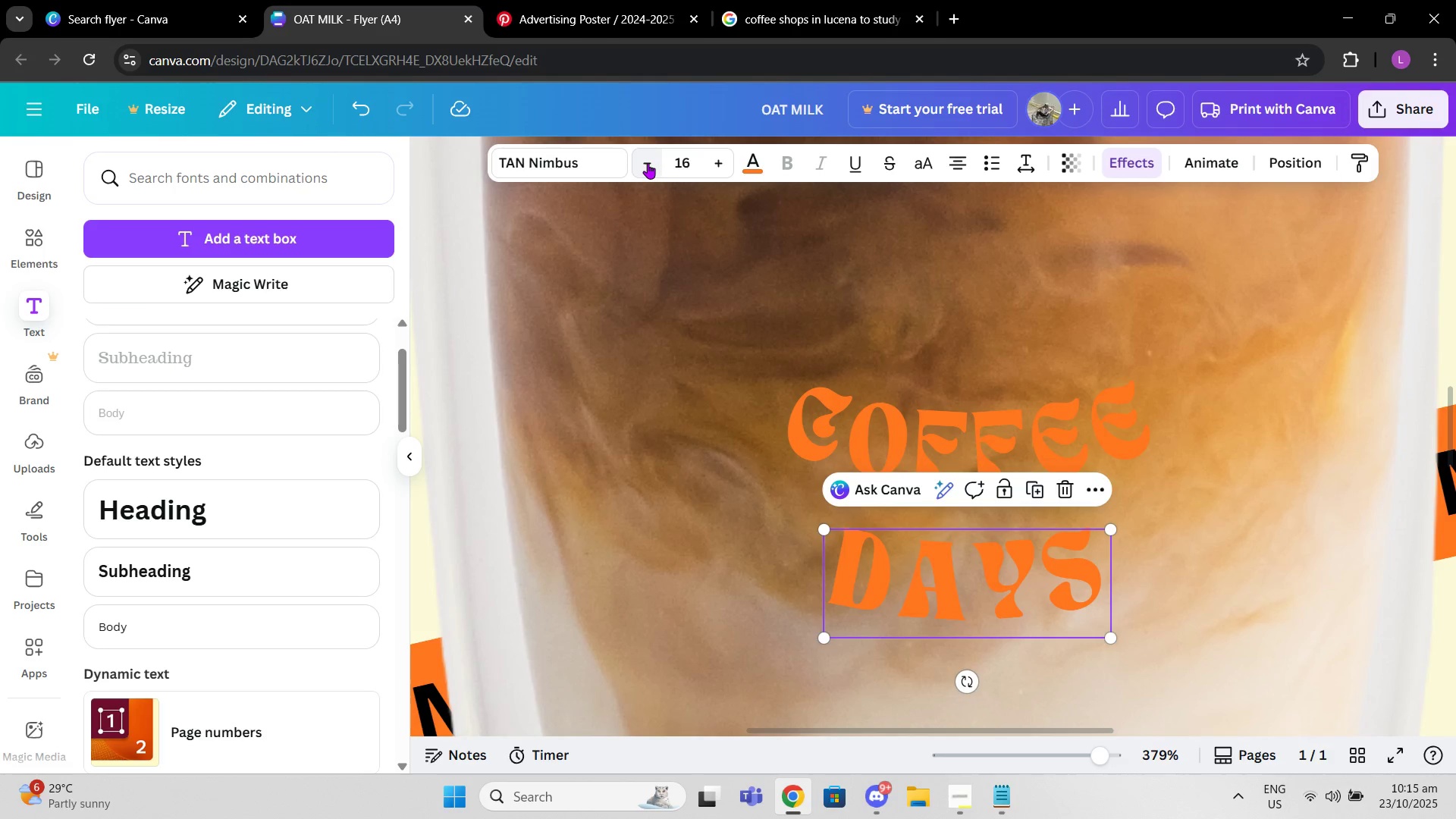 
left_click([648, 163])
 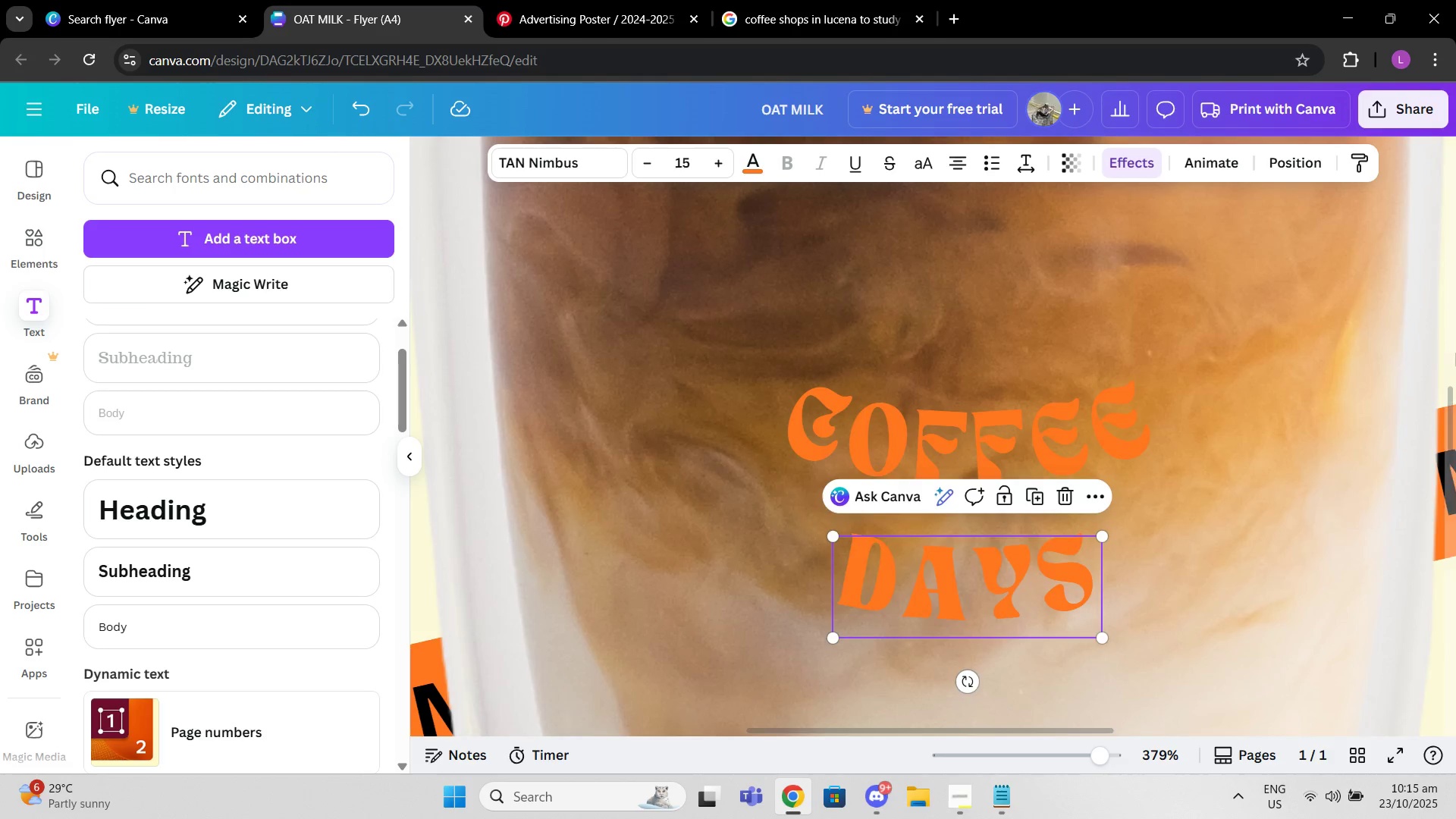 
left_click([1455, 353])
 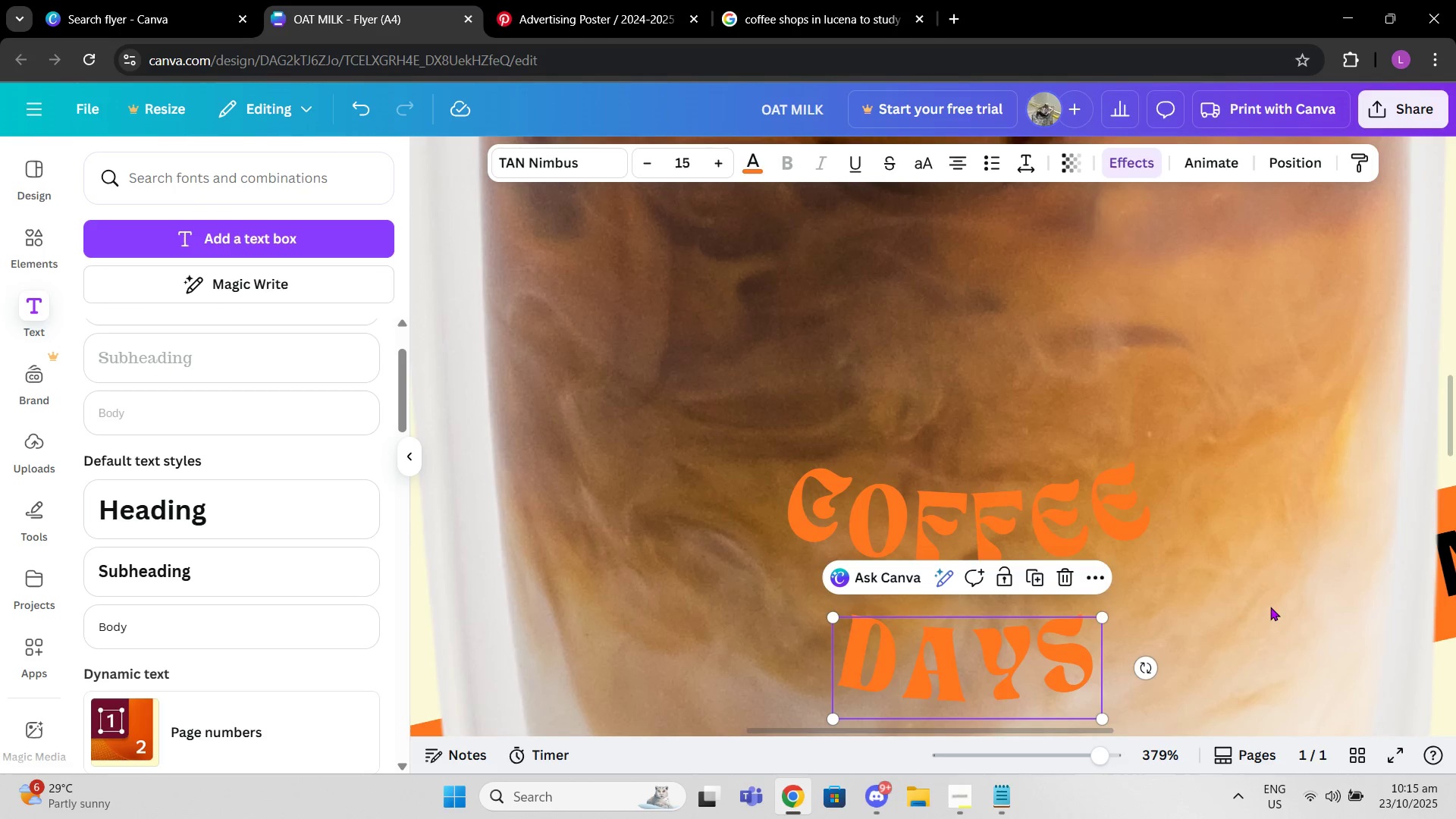 
left_click([1270, 607])
 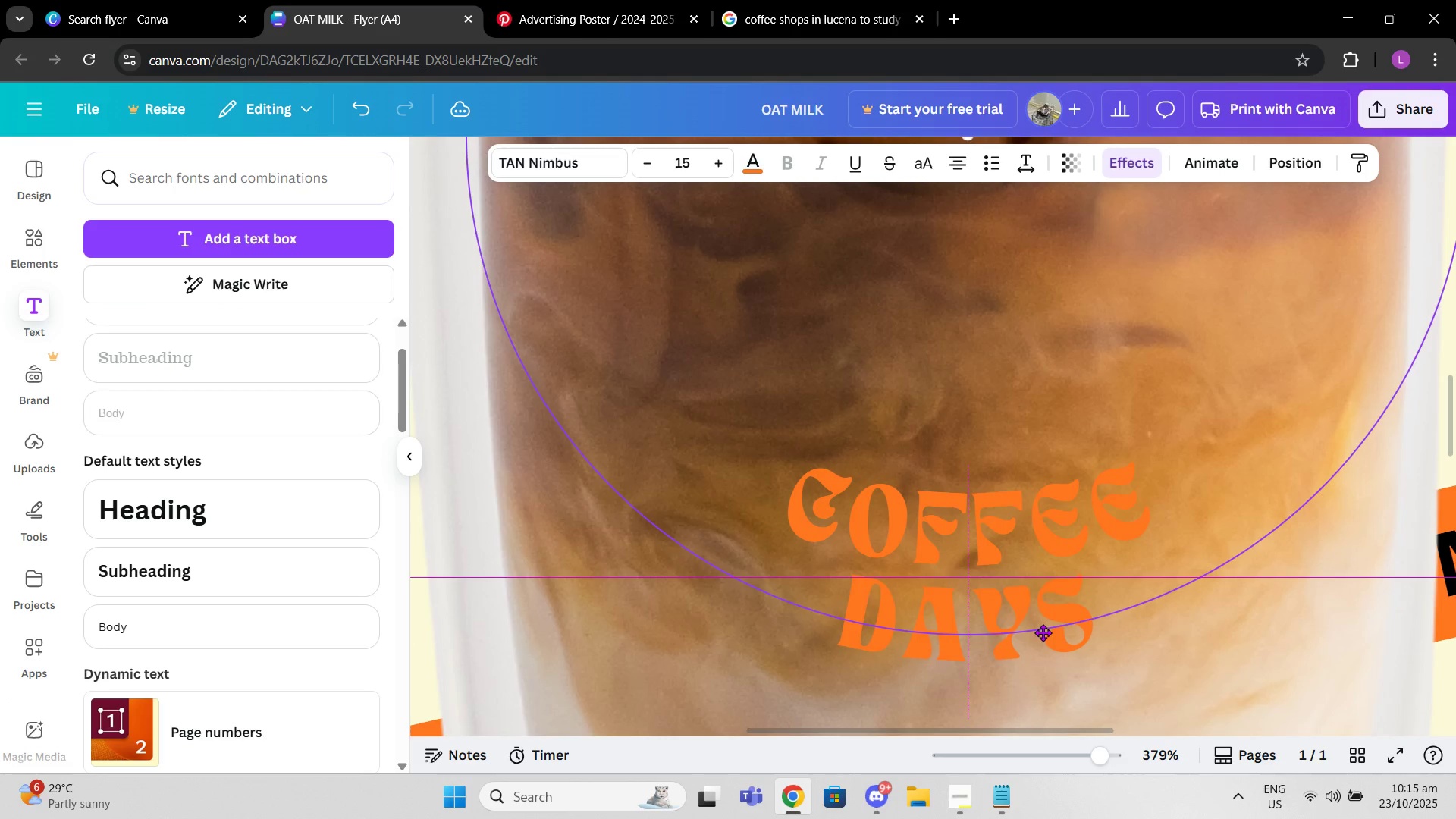 
left_click([1284, 653])
 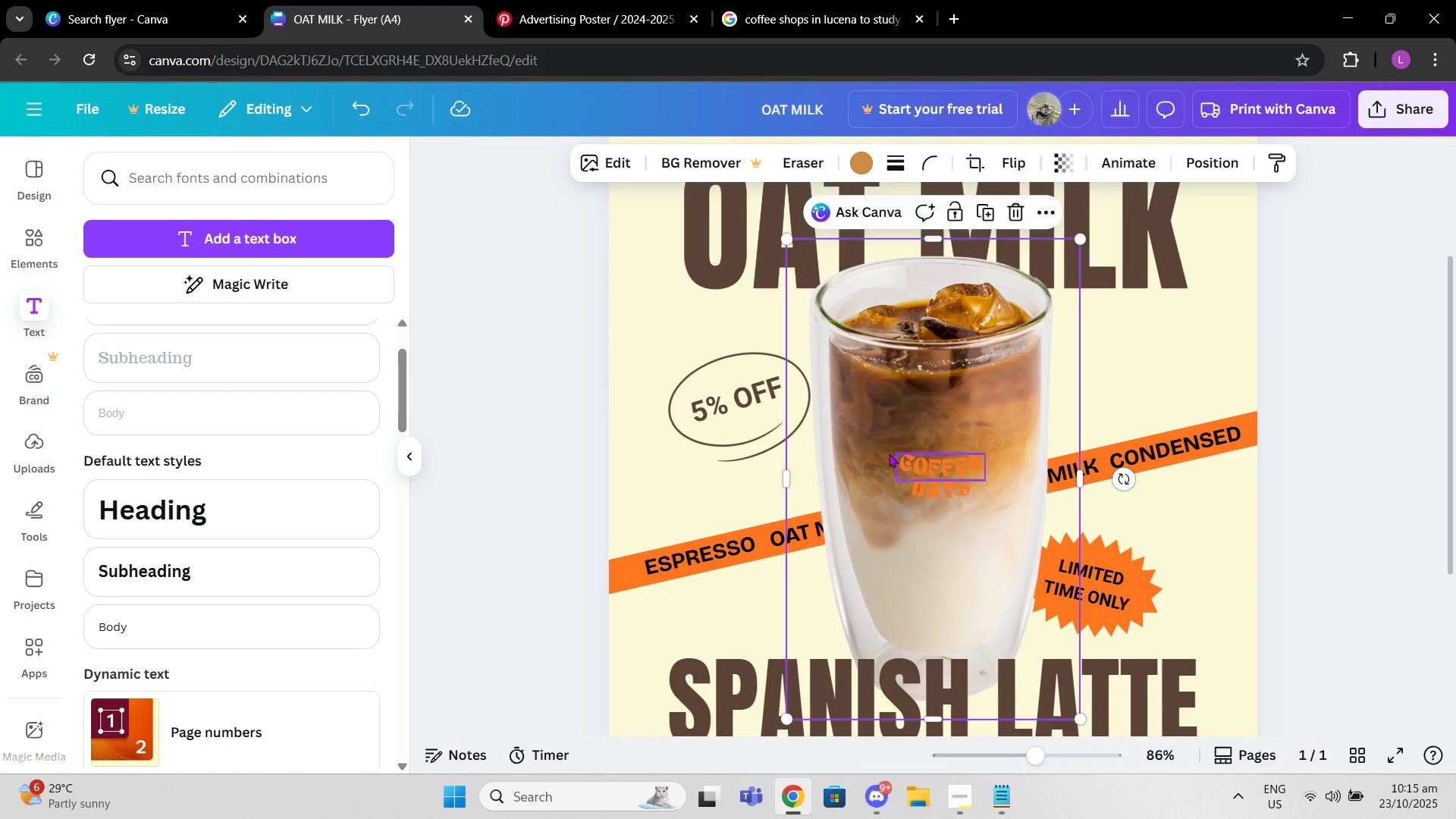 
left_click([858, 434])
 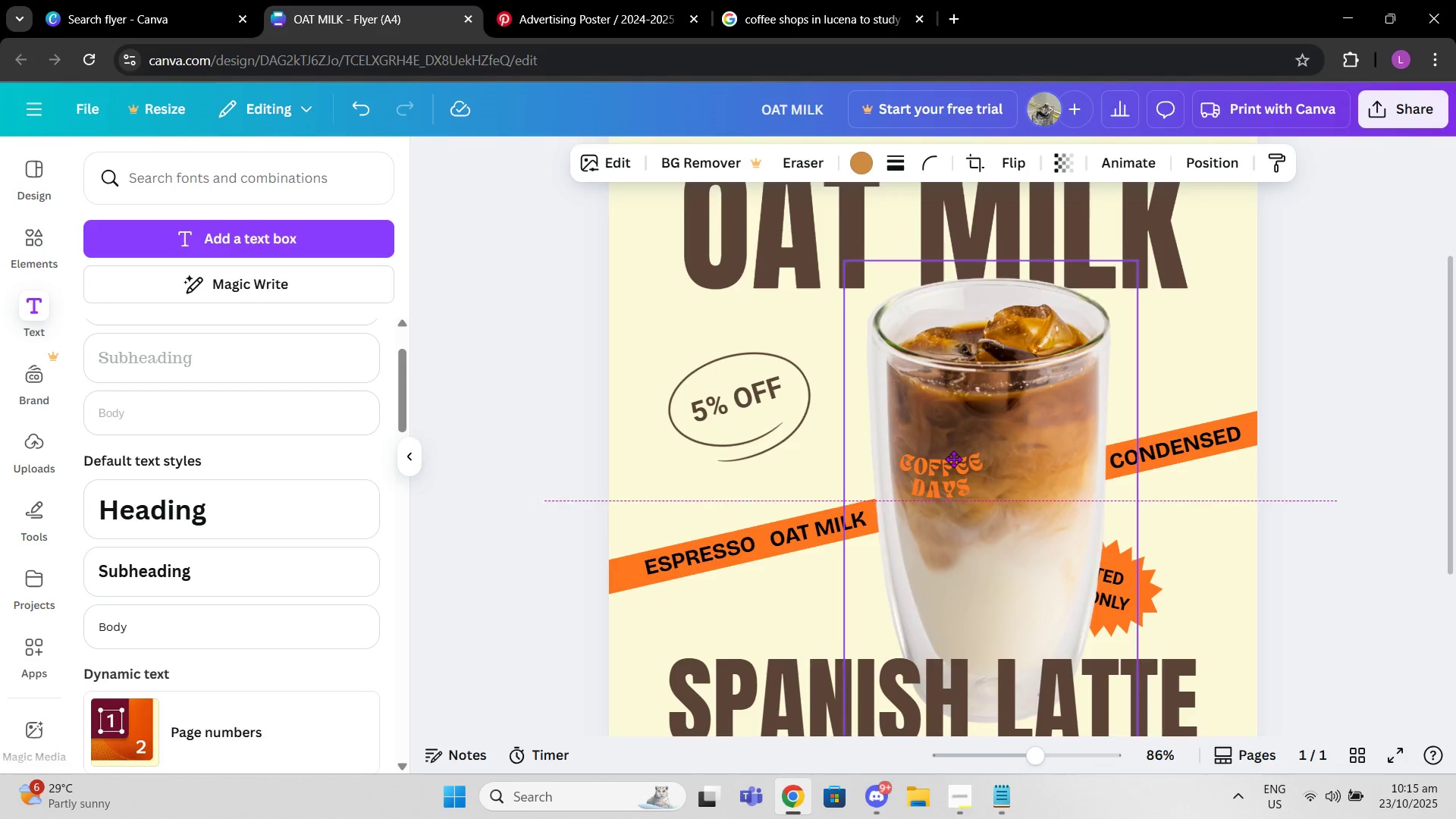 
key(Control+Z)
 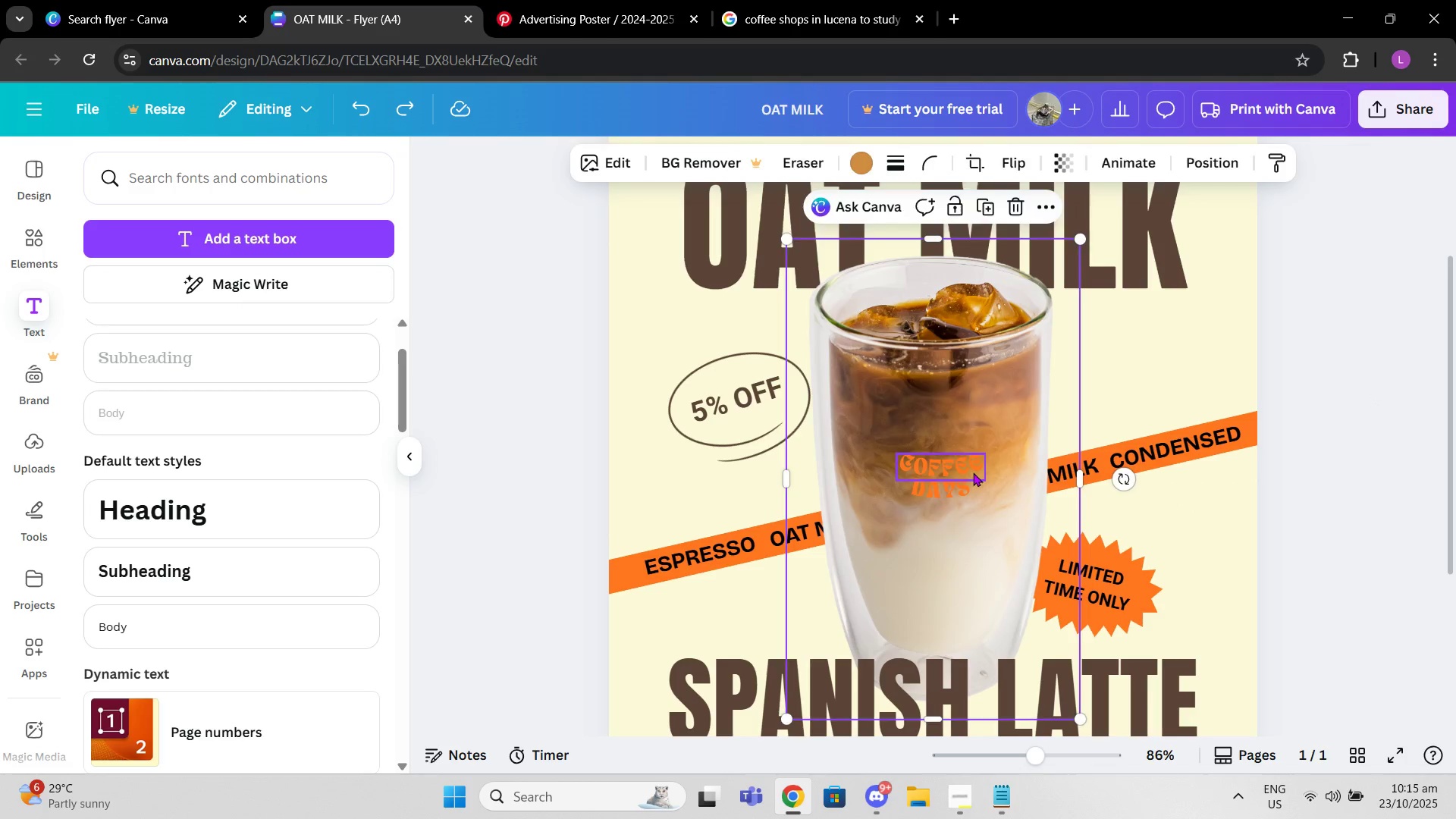 
left_click([973, 472])
 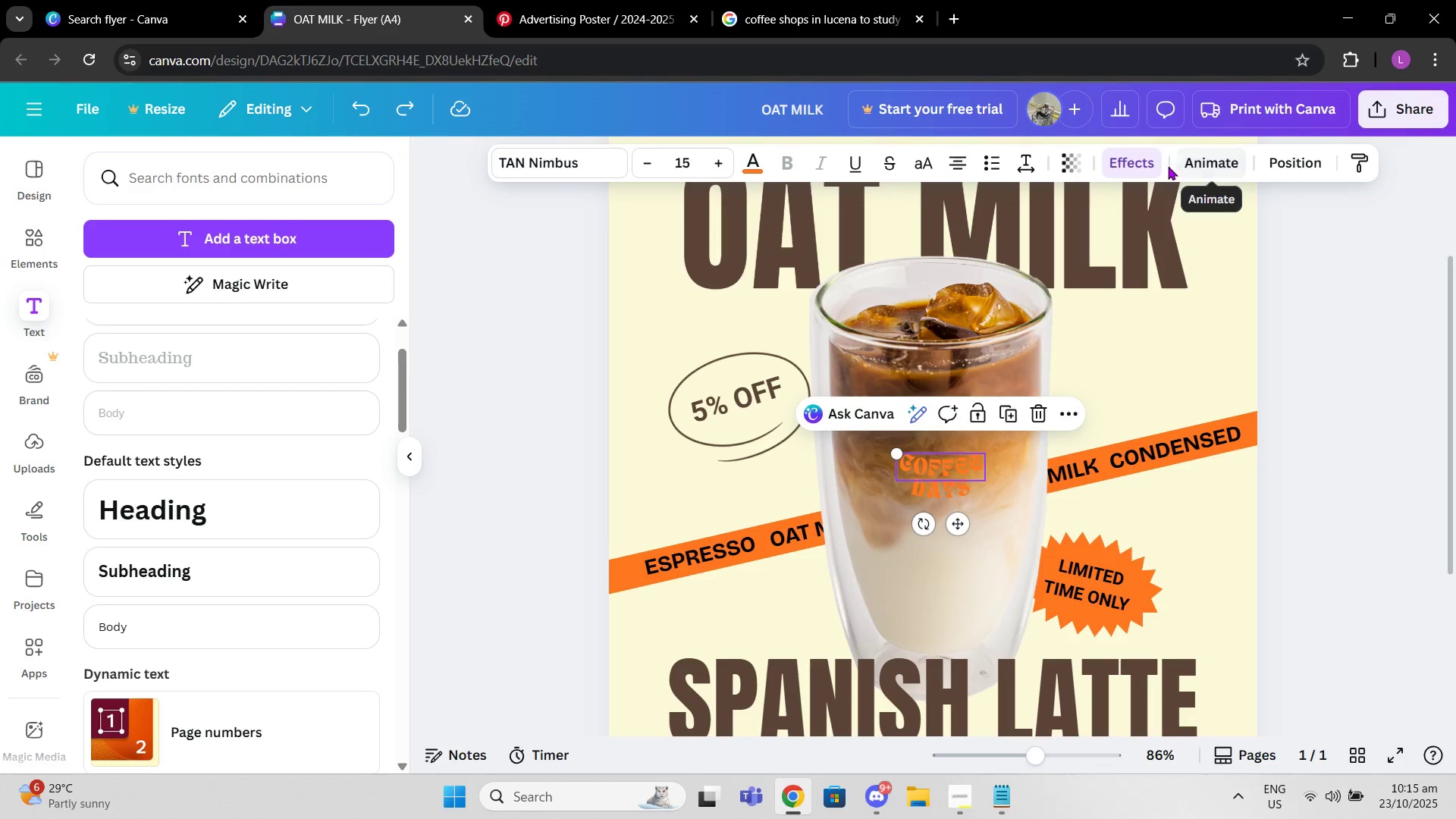 
left_click([1149, 164])
 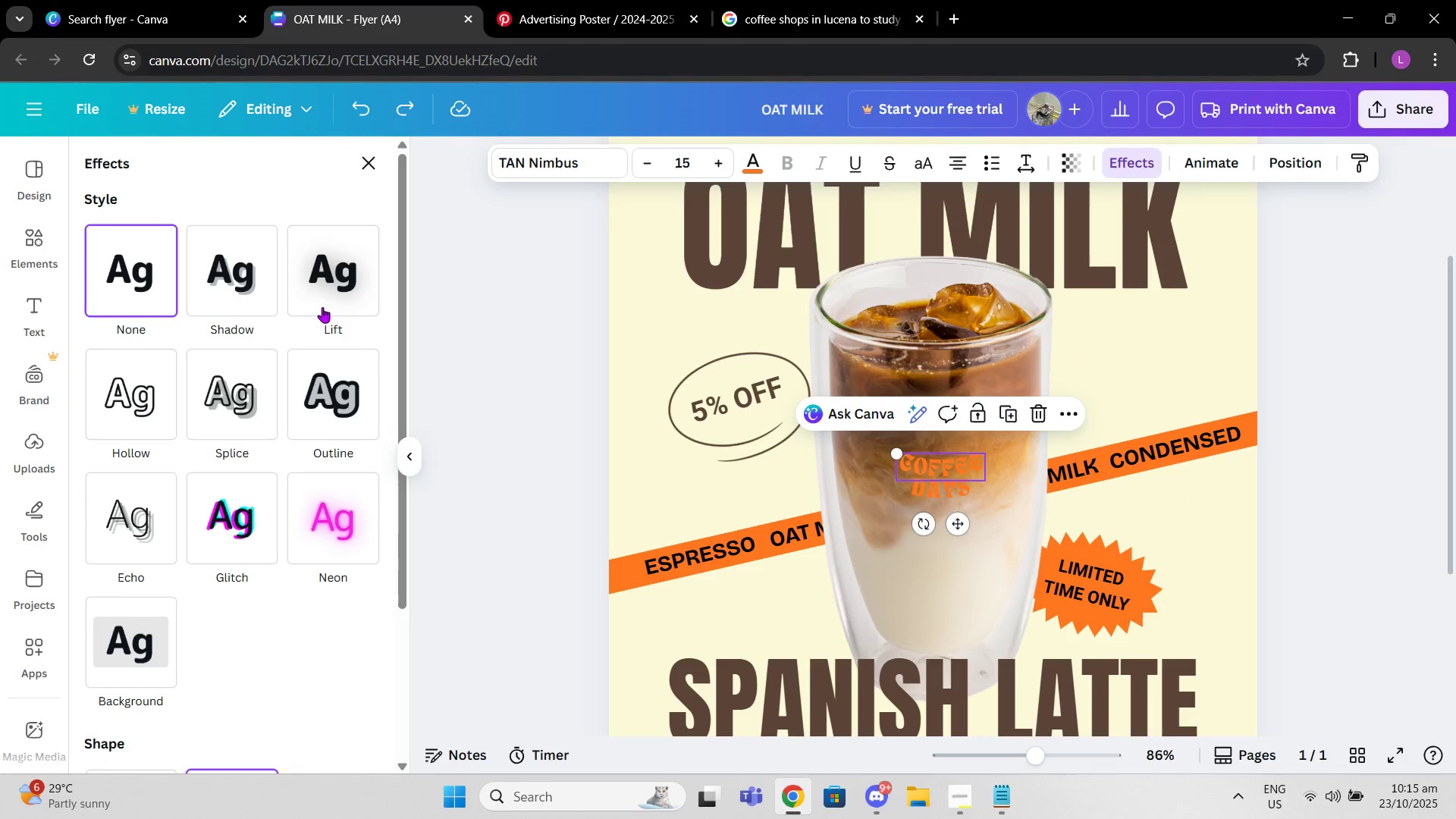 
left_click([326, 305])
 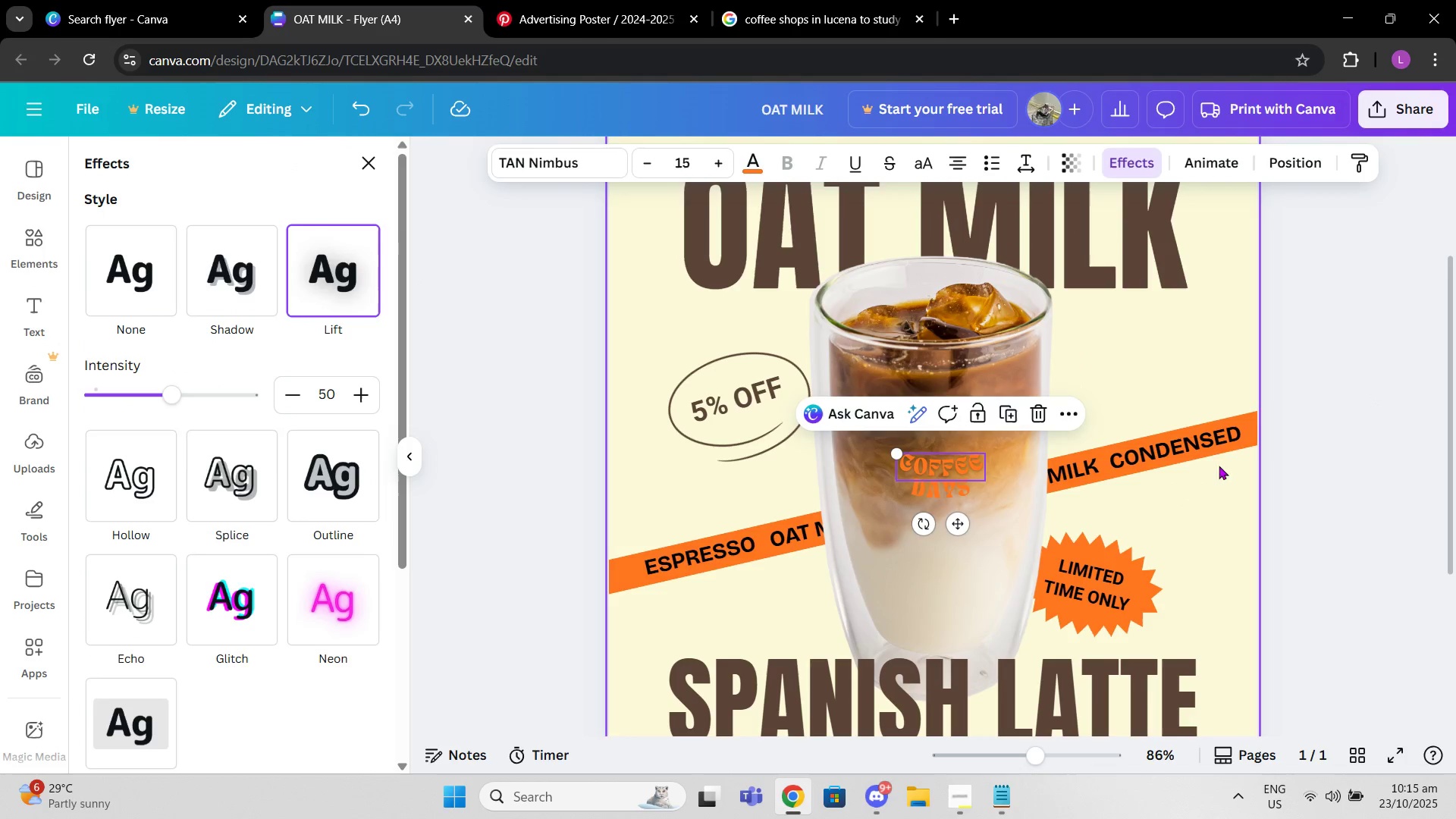 
left_click([934, 496])
 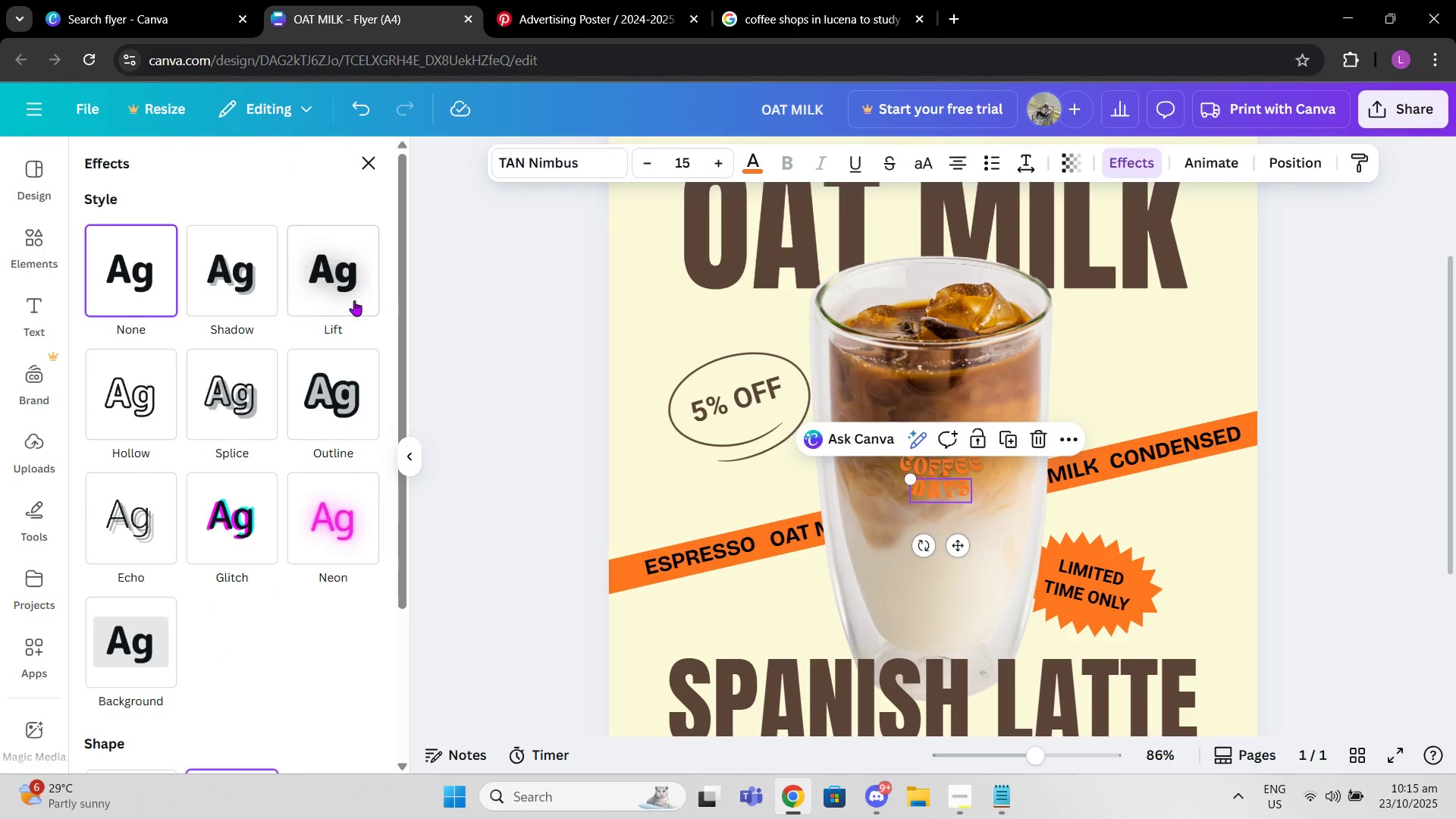 
left_click([350, 300])
 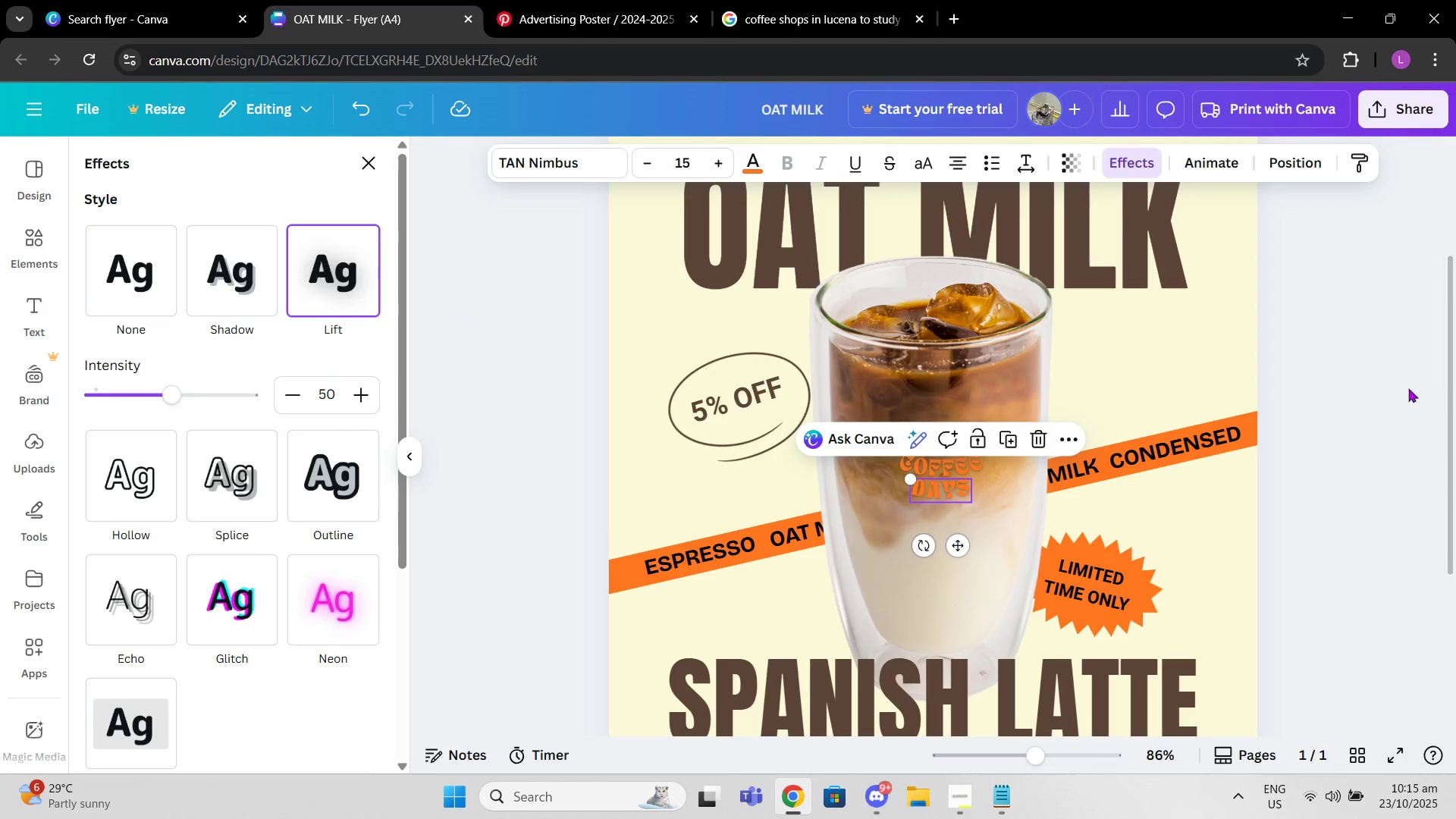 
double_click([1386, 393])
 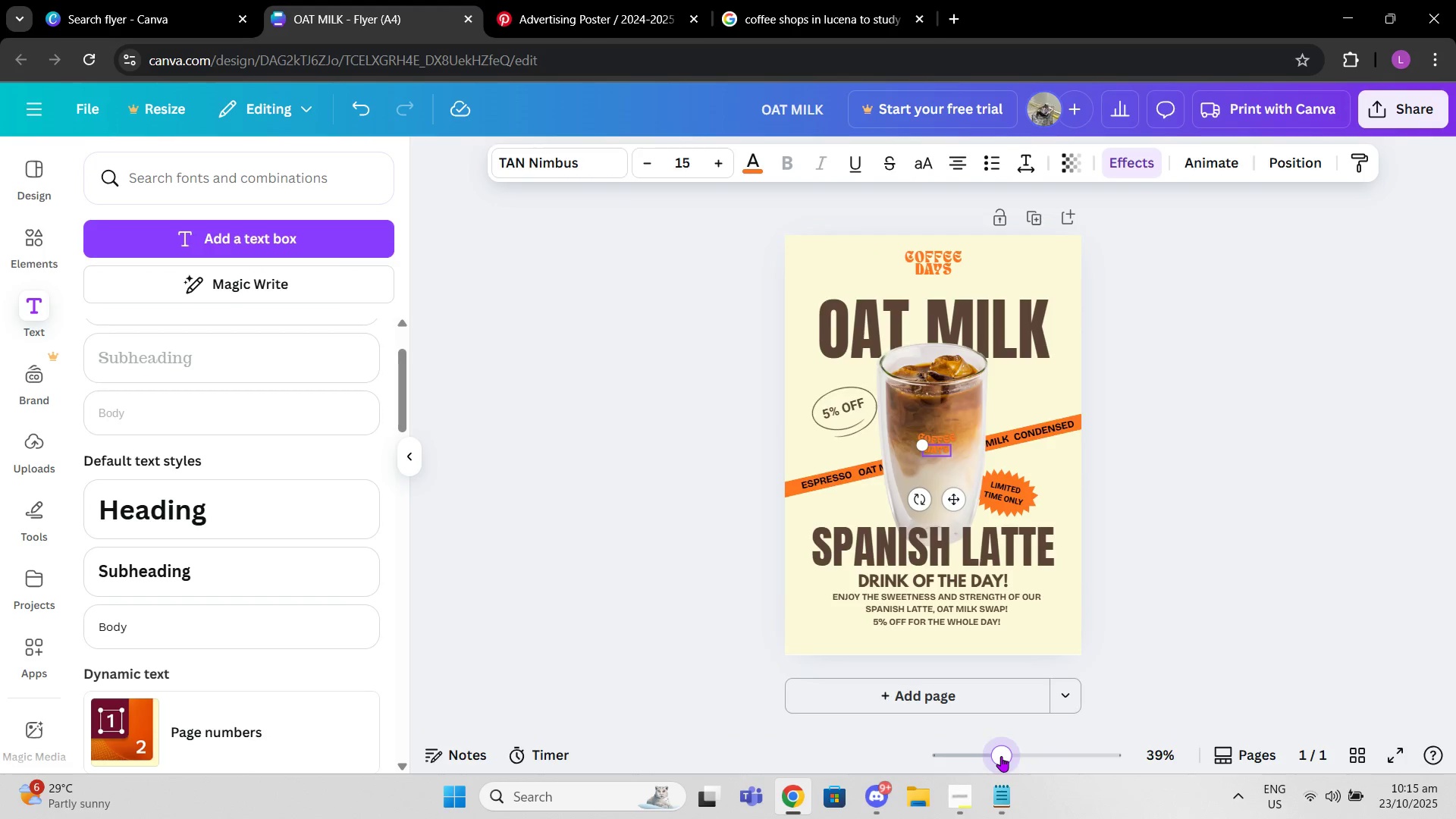 
left_click([937, 259])
 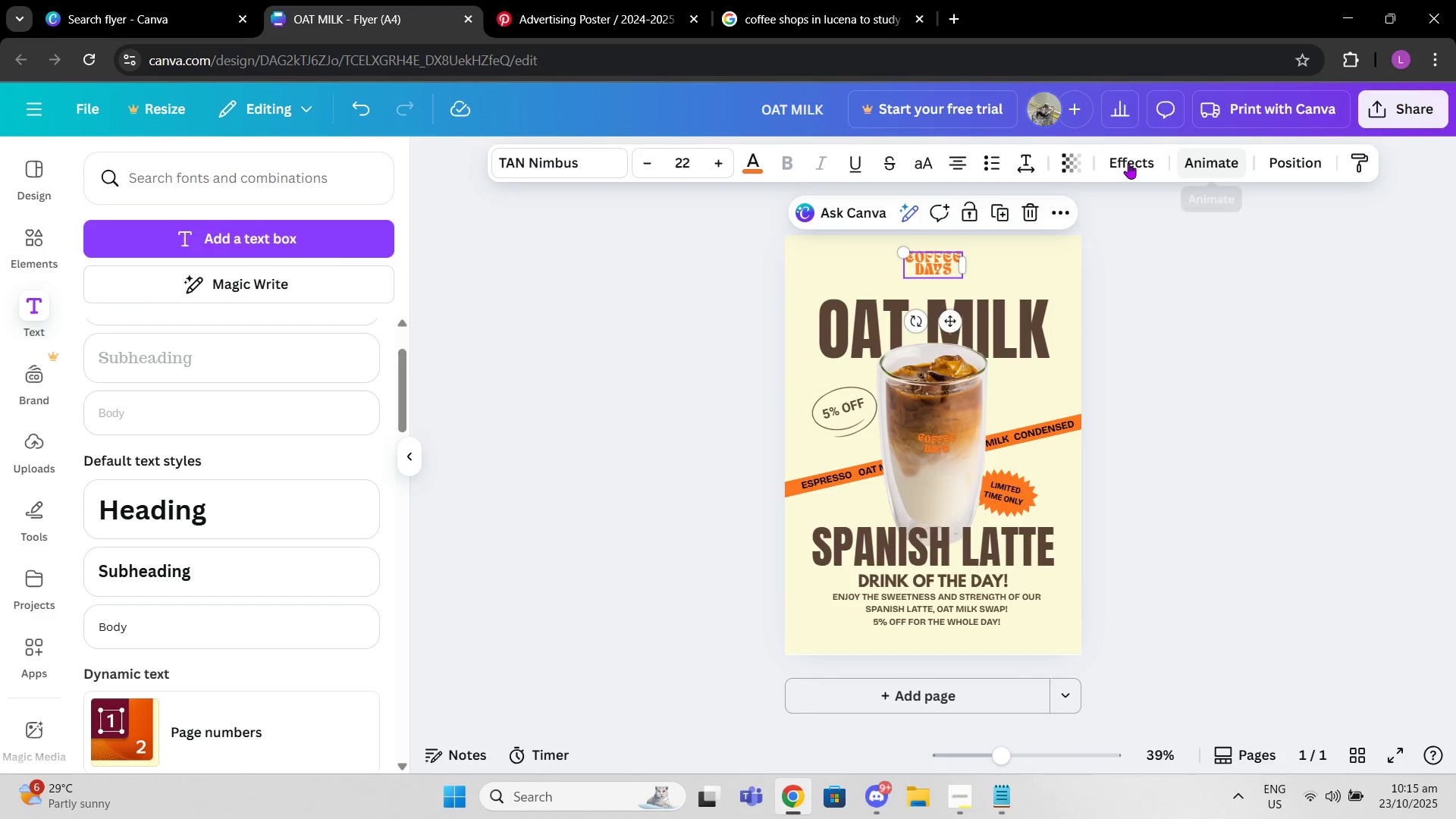 
left_click([1123, 163])
 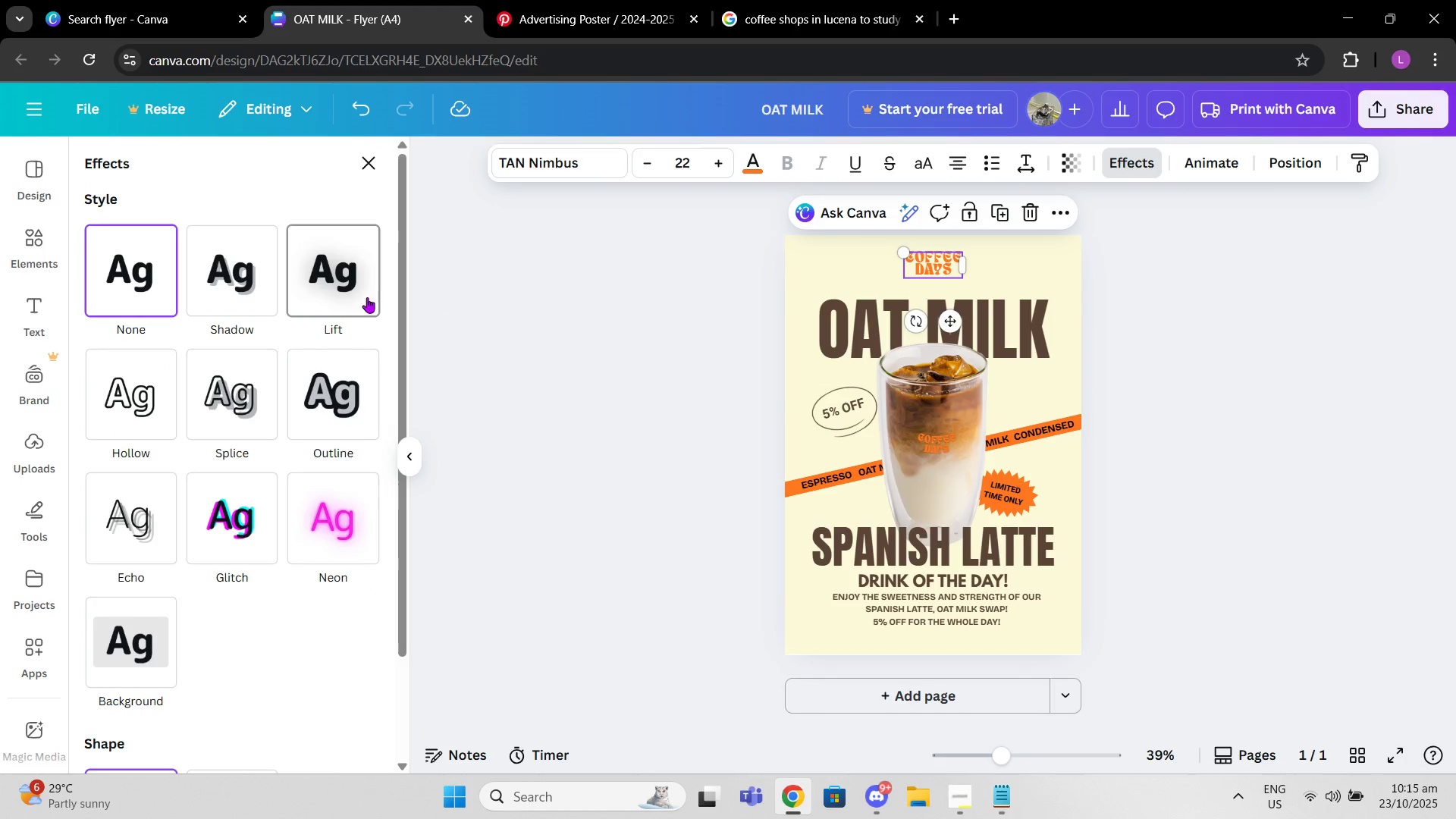 
left_click([334, 290])
 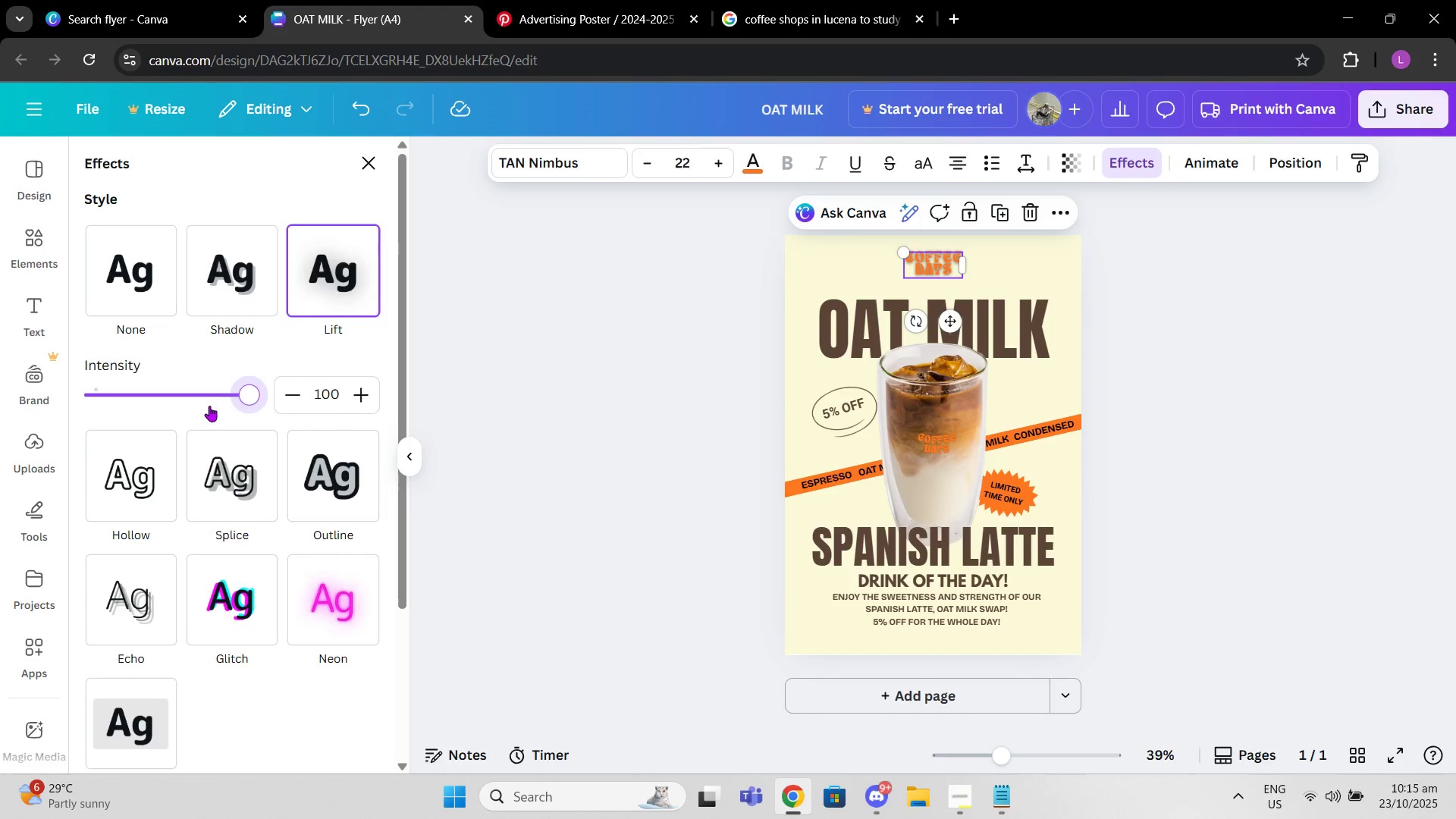 
left_click([185, 400])
 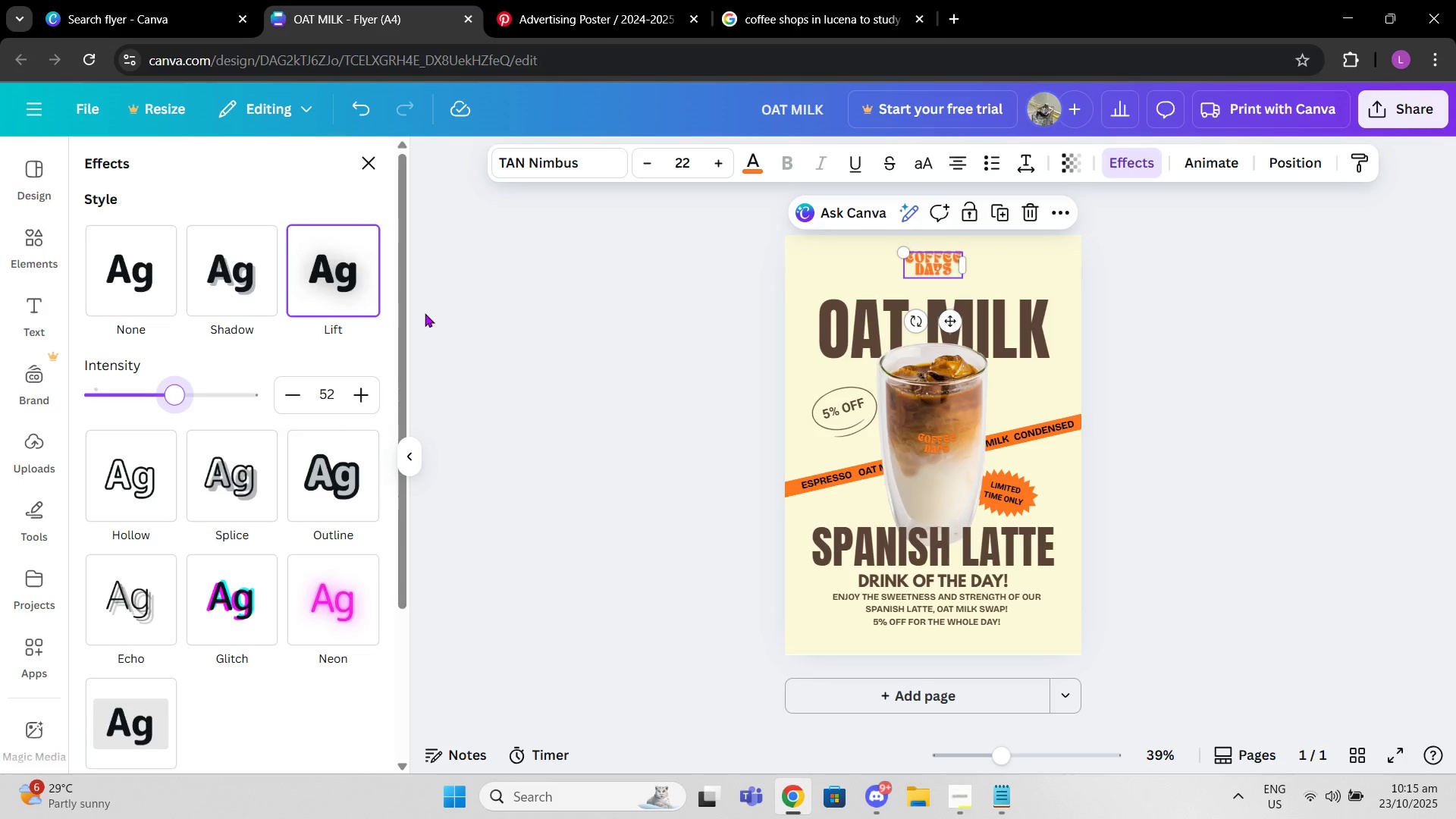 
left_click([326, 287])
 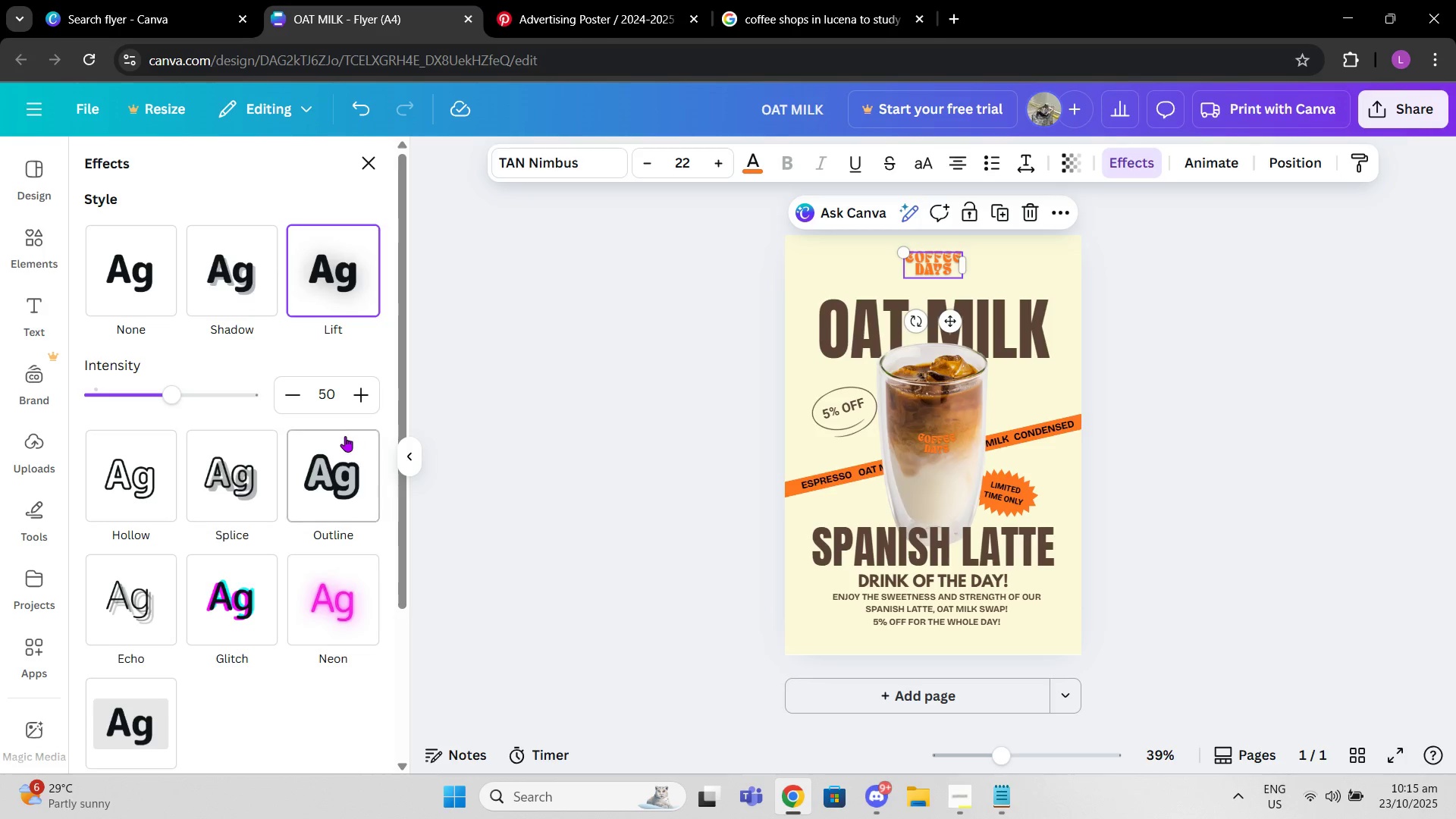 
left_click([168, 256])
 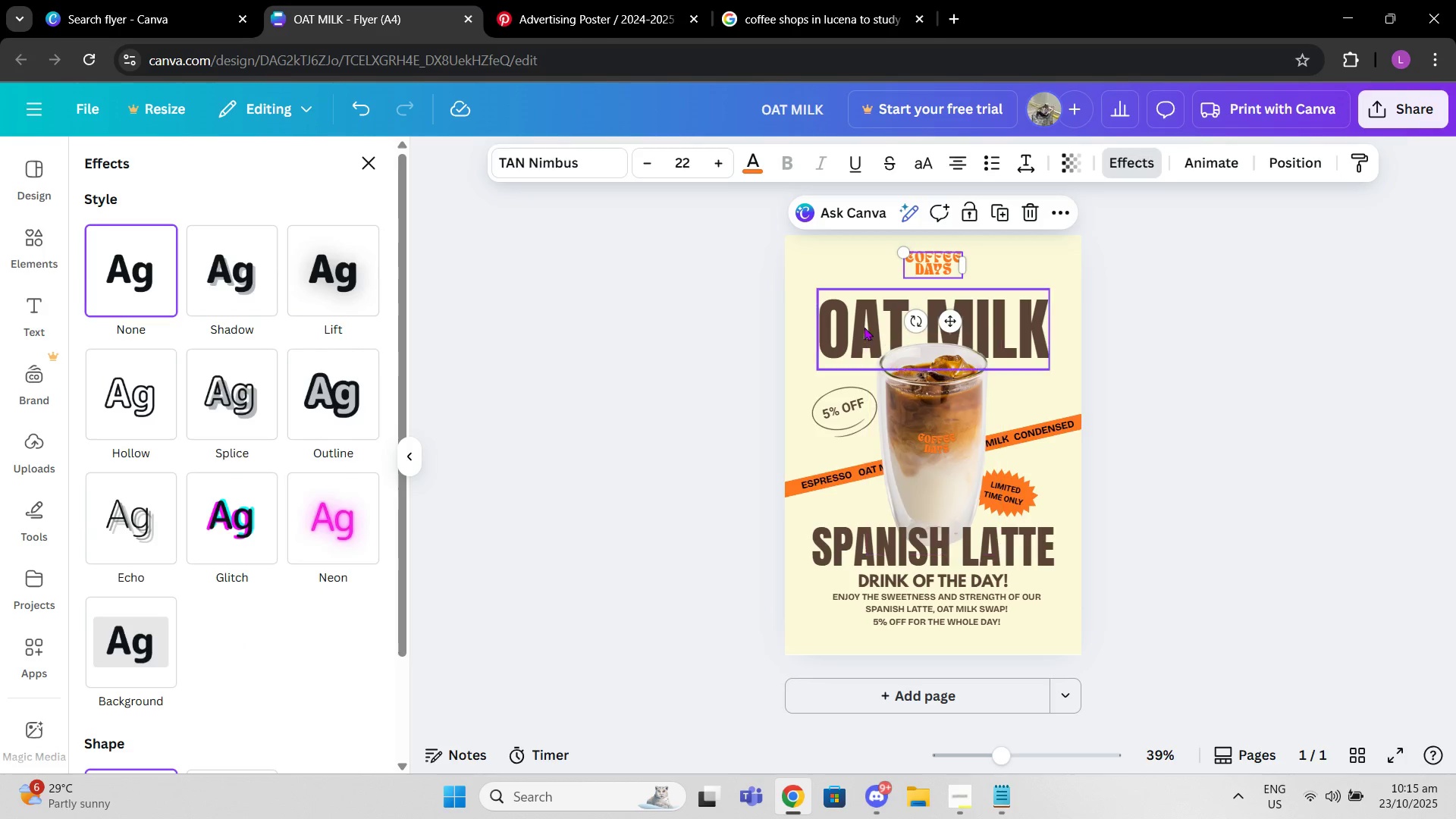 
left_click([863, 327])
 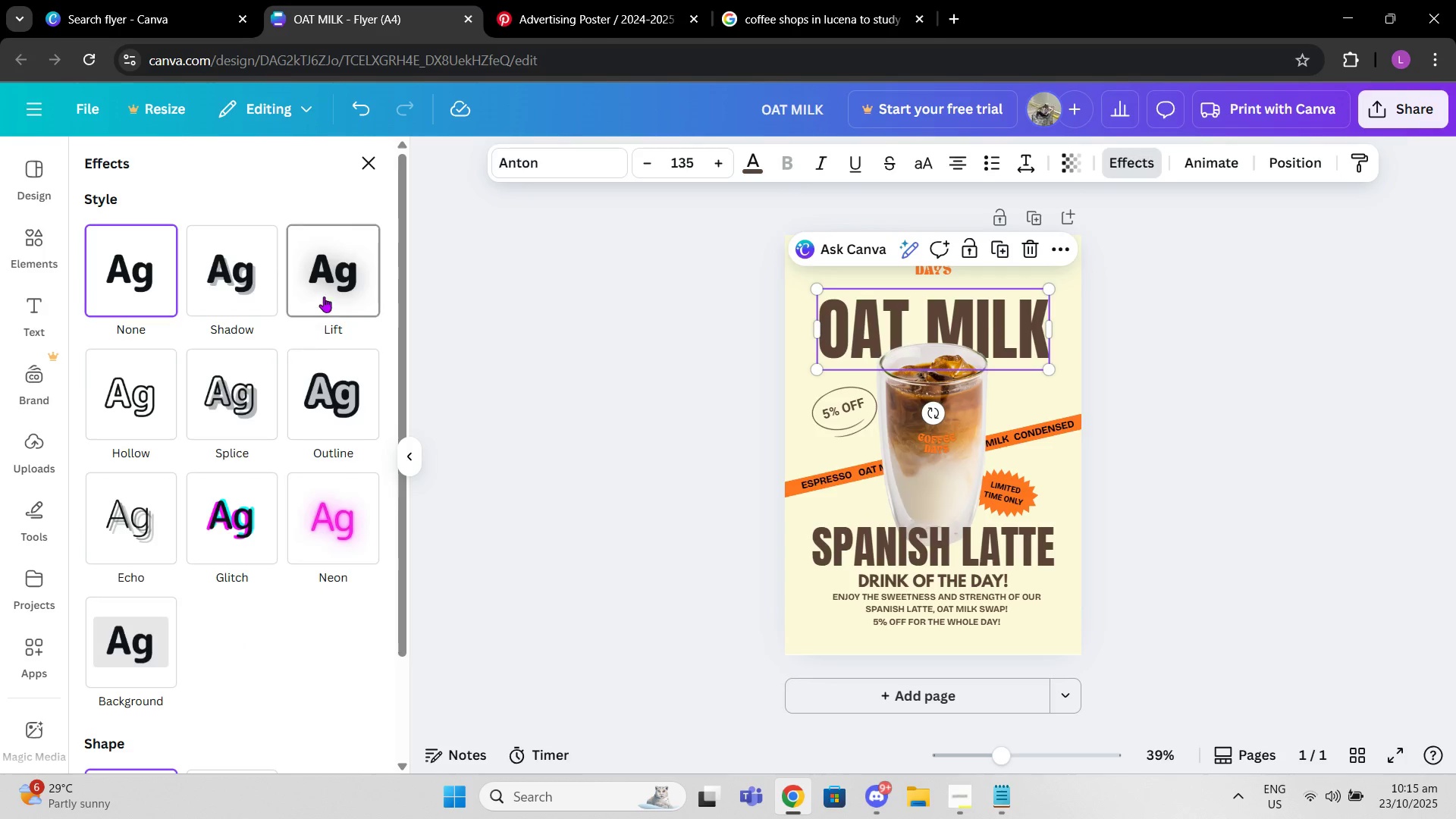 
left_click([324, 297])
 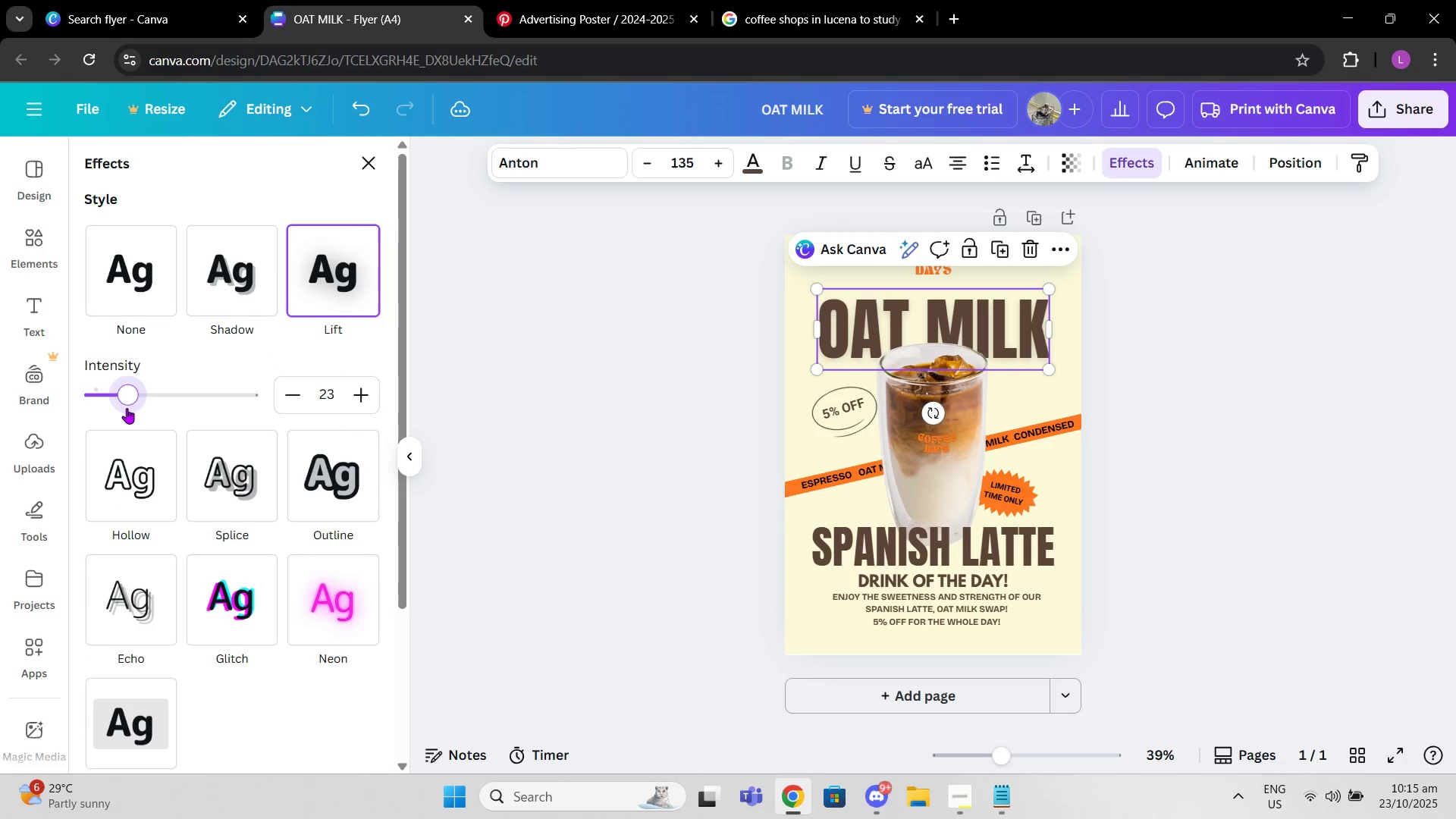 
wait(9.09)
 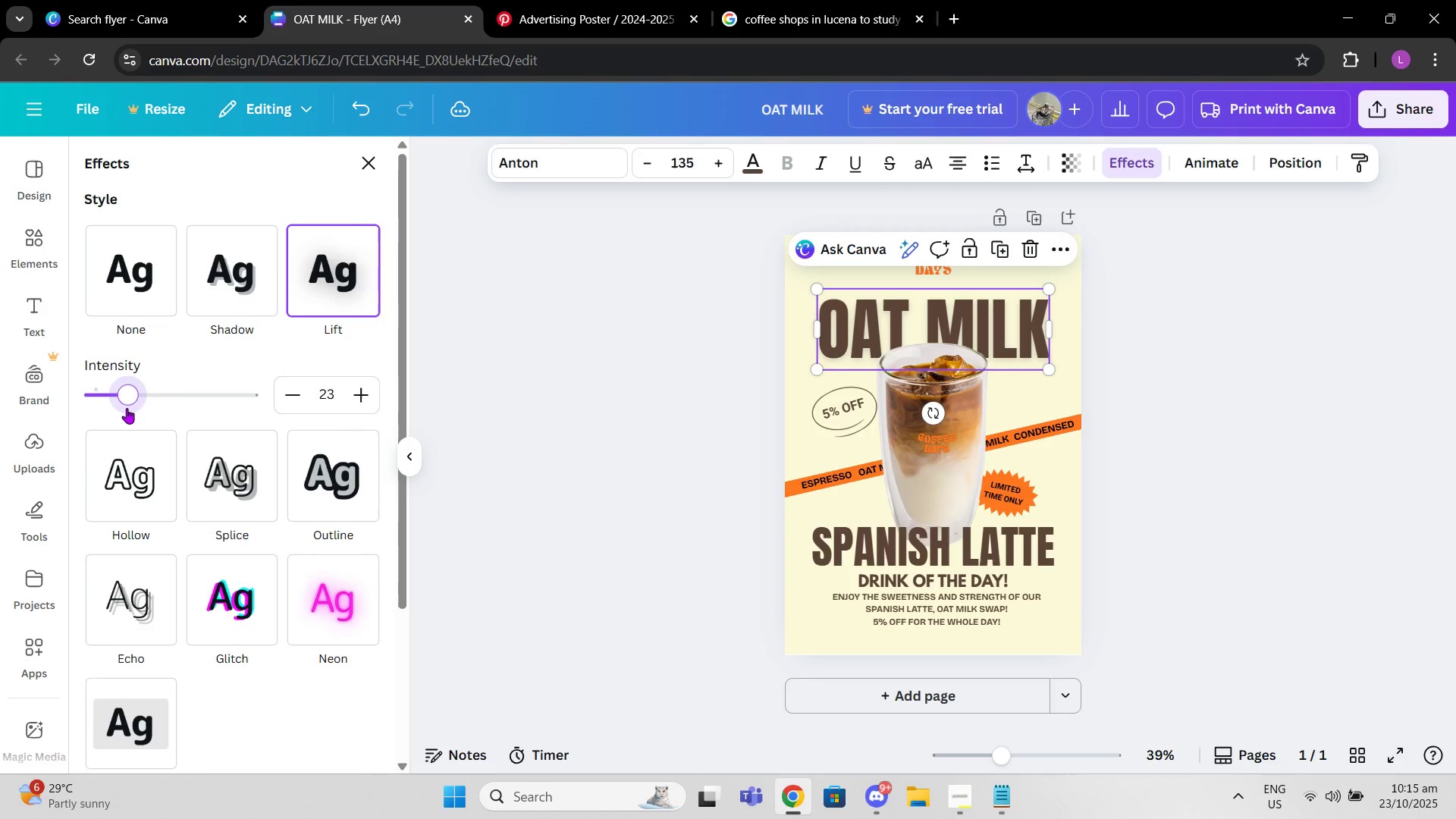 
left_click([839, 535])
 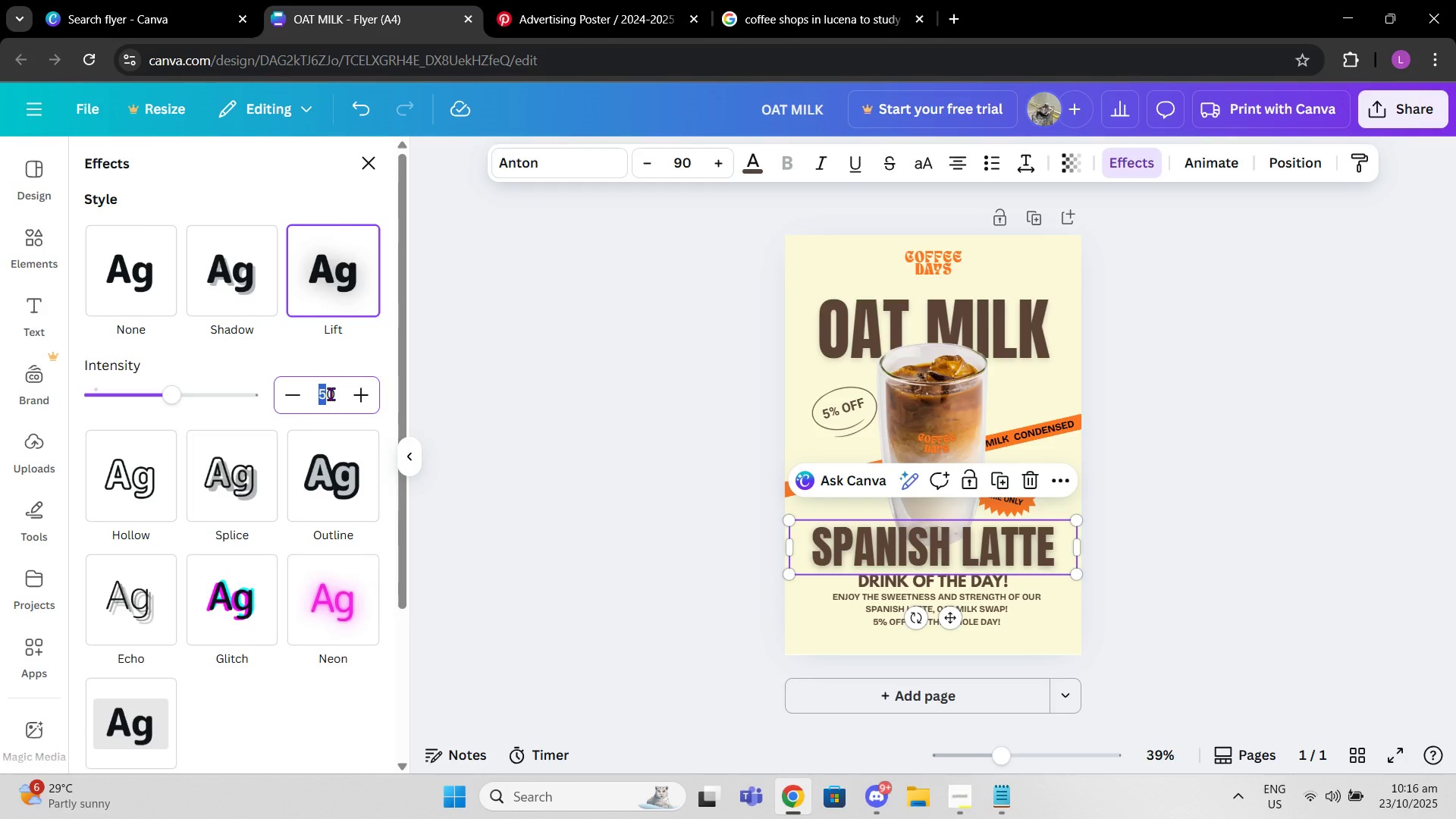 
left_click([331, 394])
 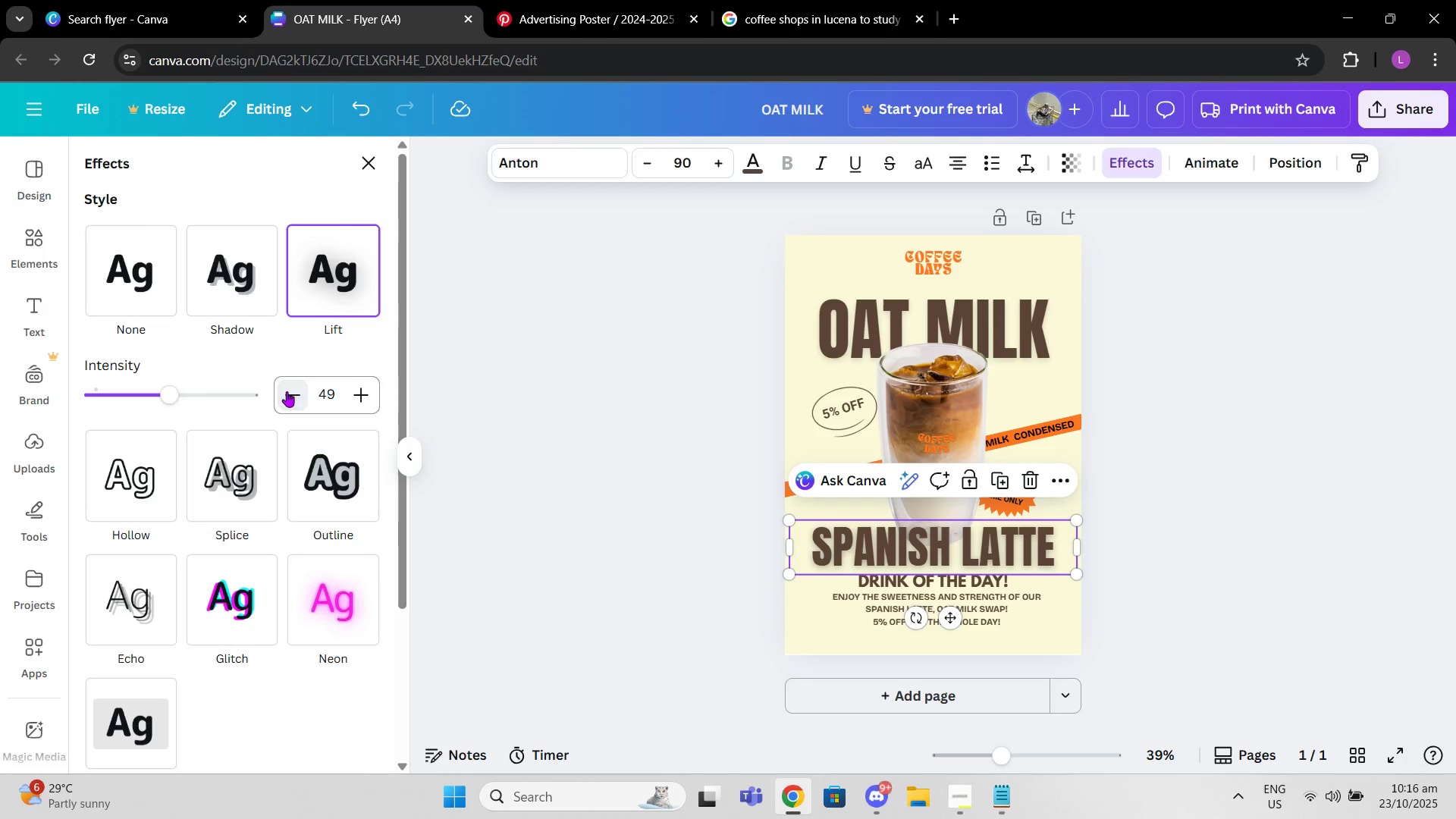 
double_click([287, 391])
 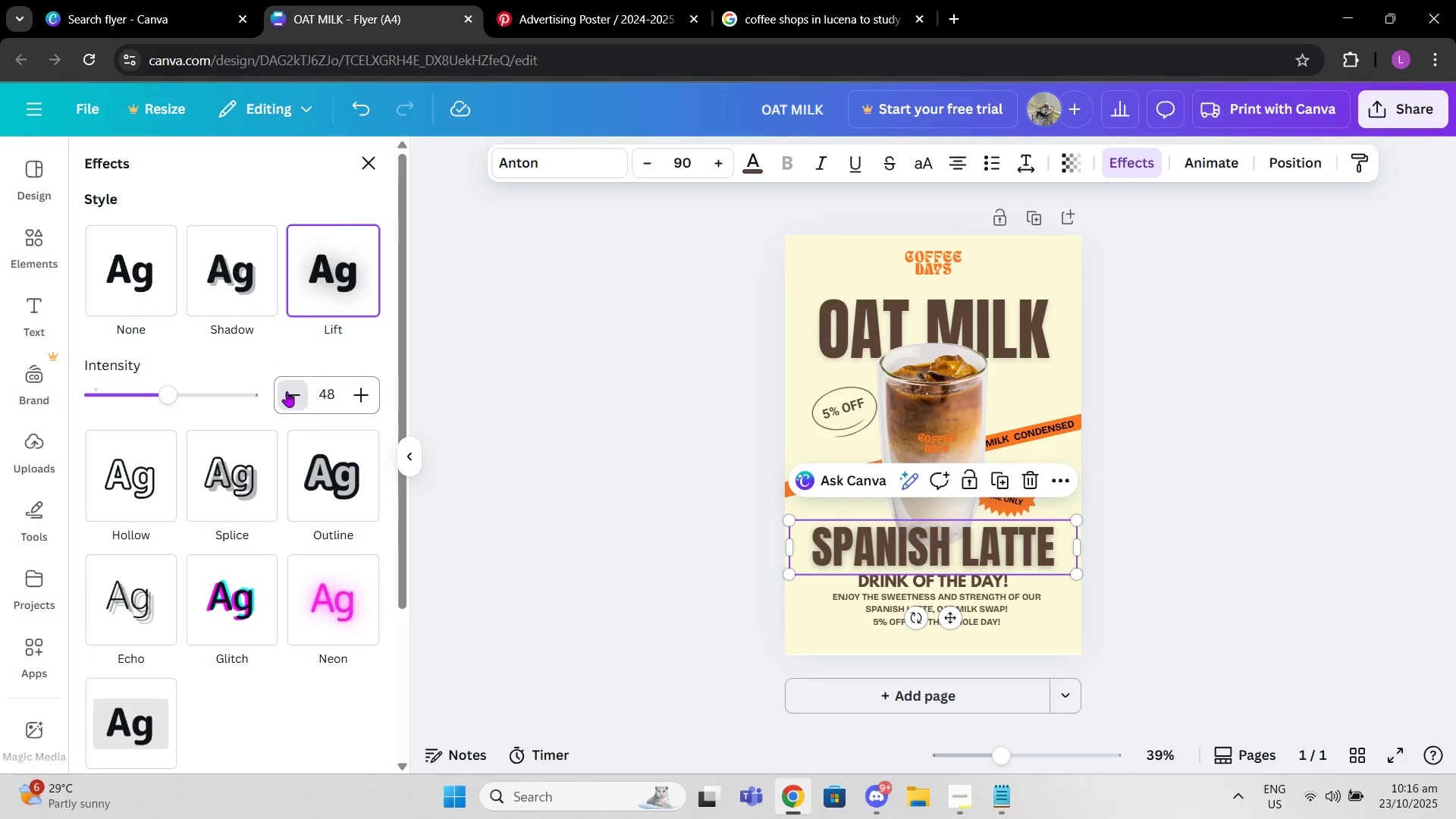 
triple_click([287, 391])
 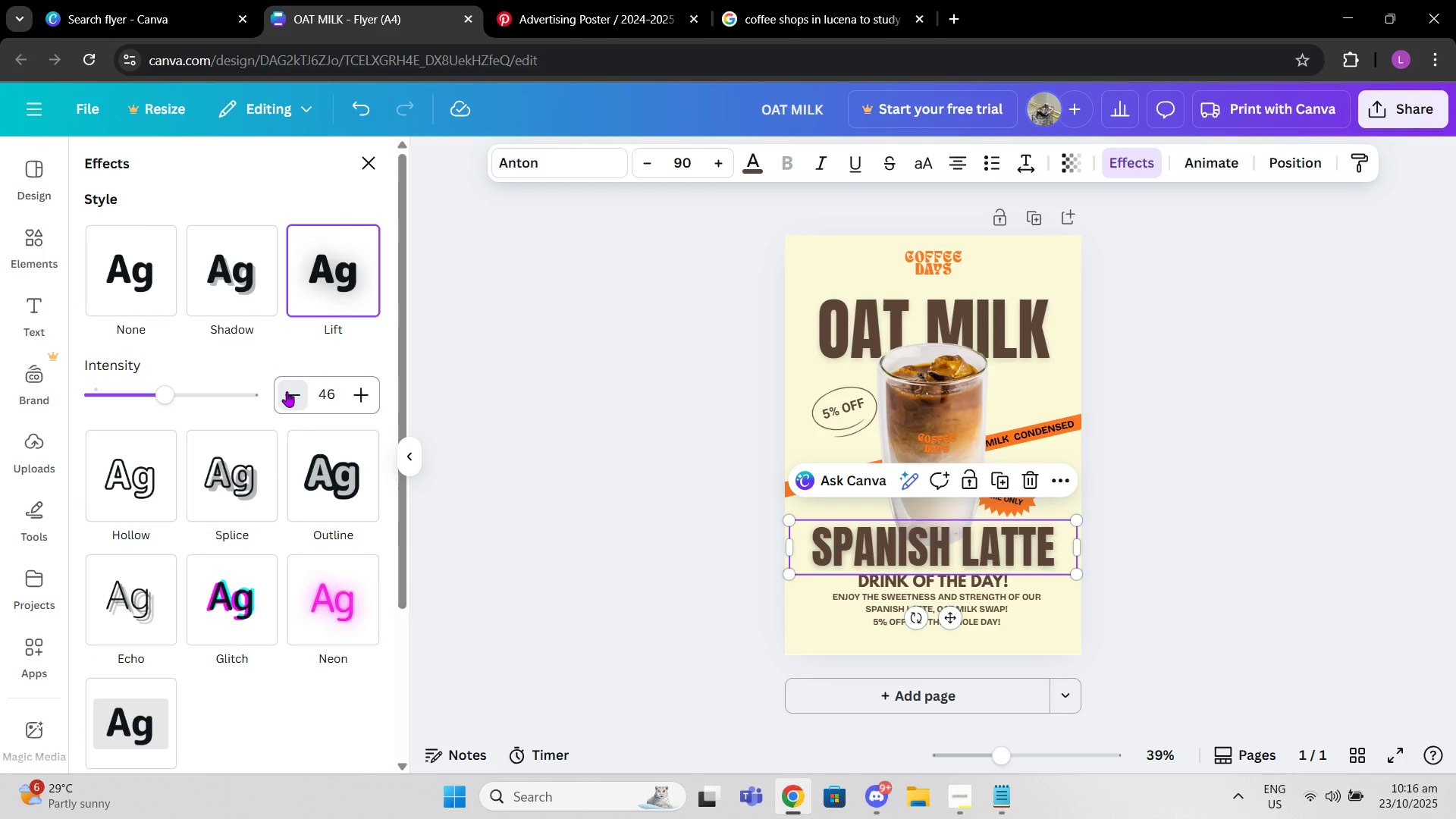 
triple_click([287, 391])
 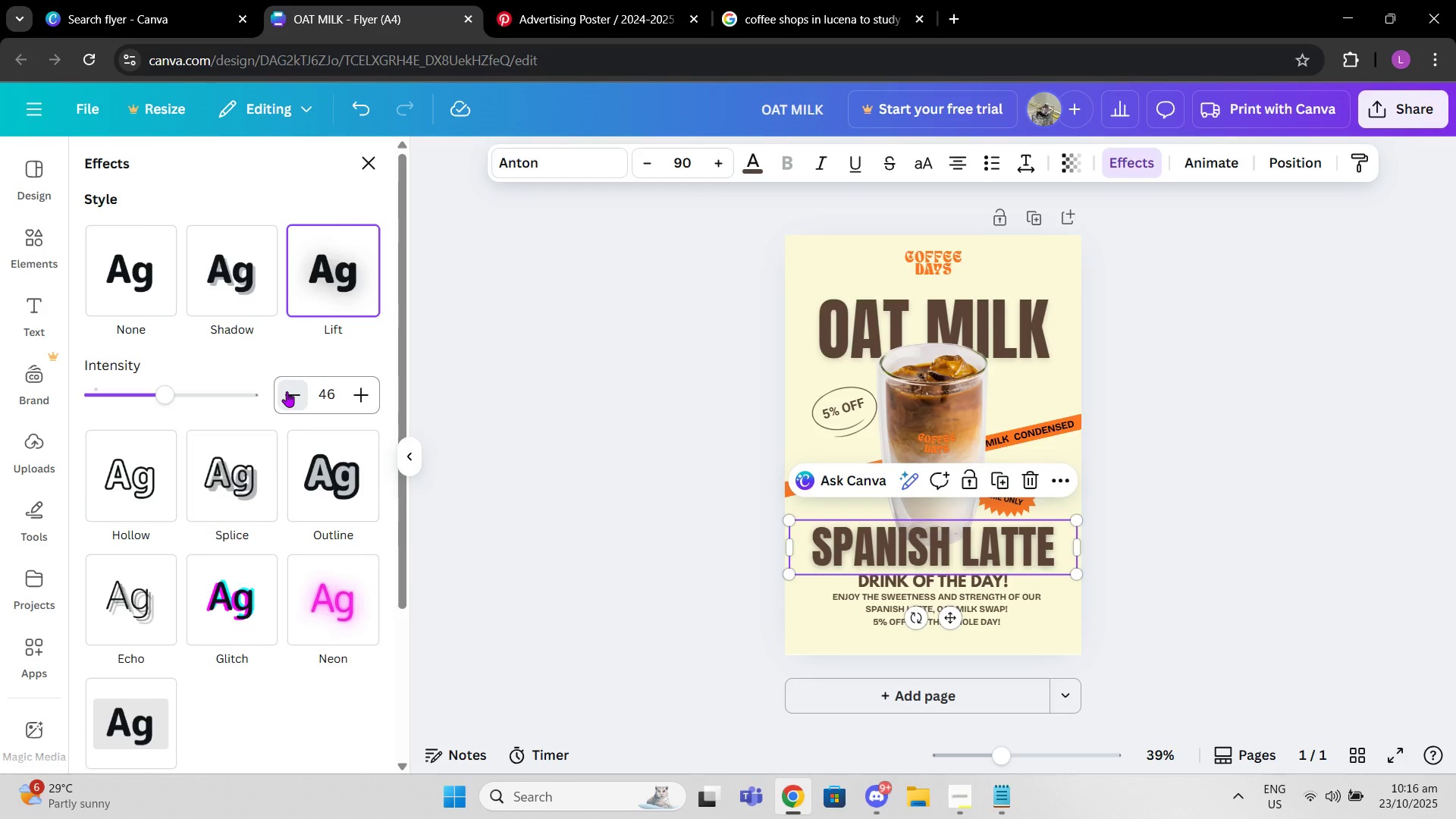 
triple_click([287, 391])
 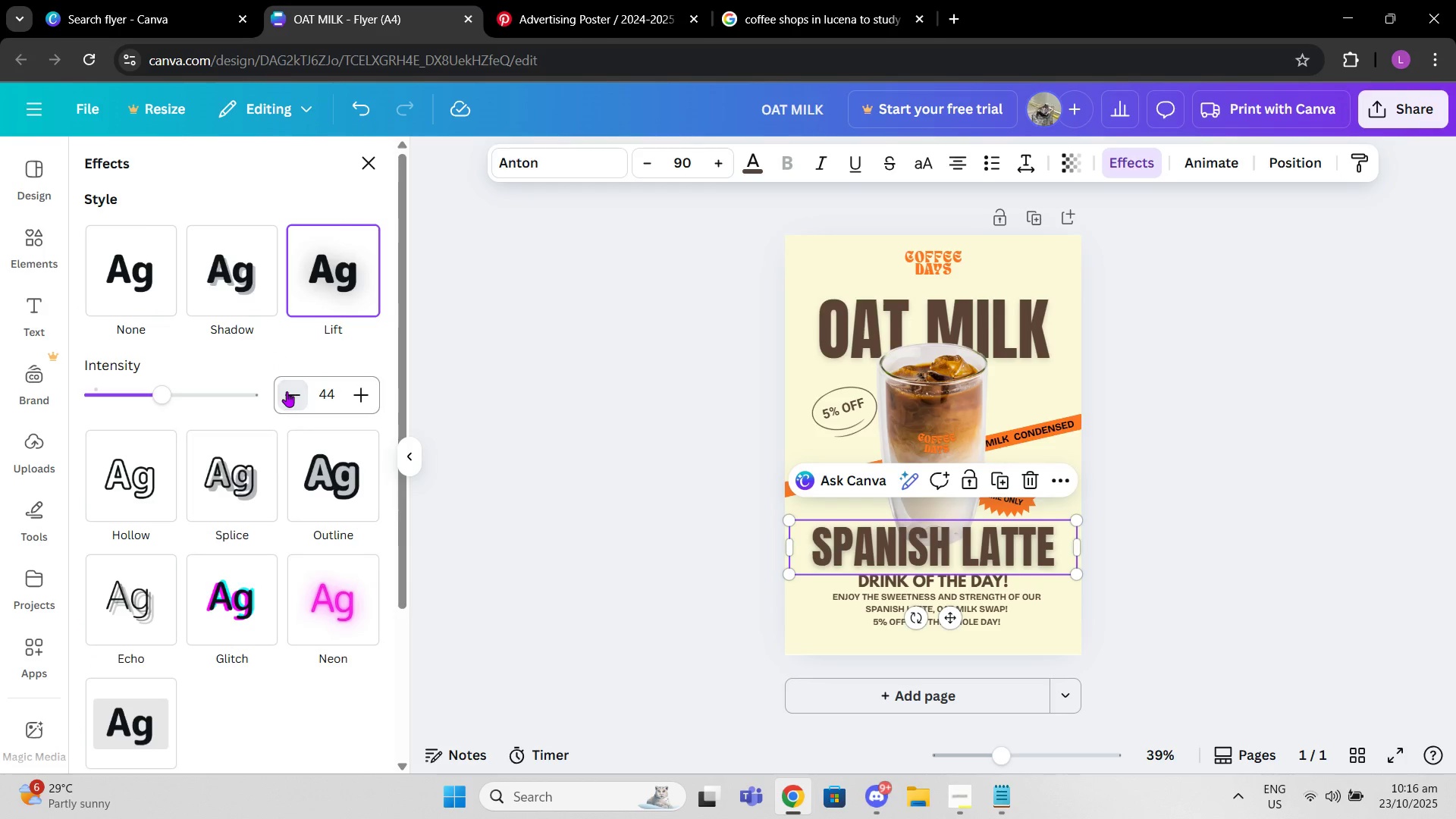 
triple_click([287, 391])
 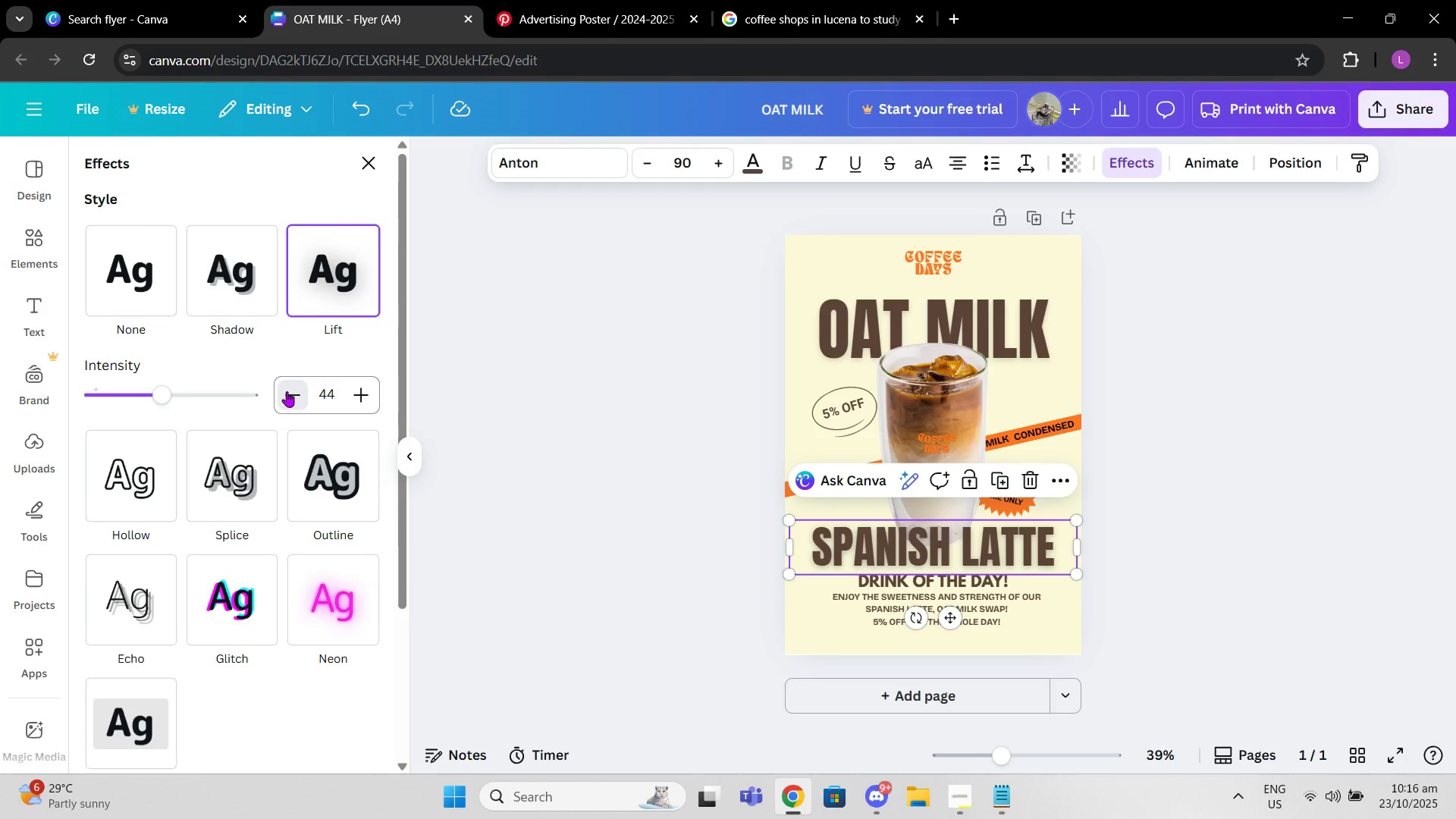 
triple_click([287, 391])
 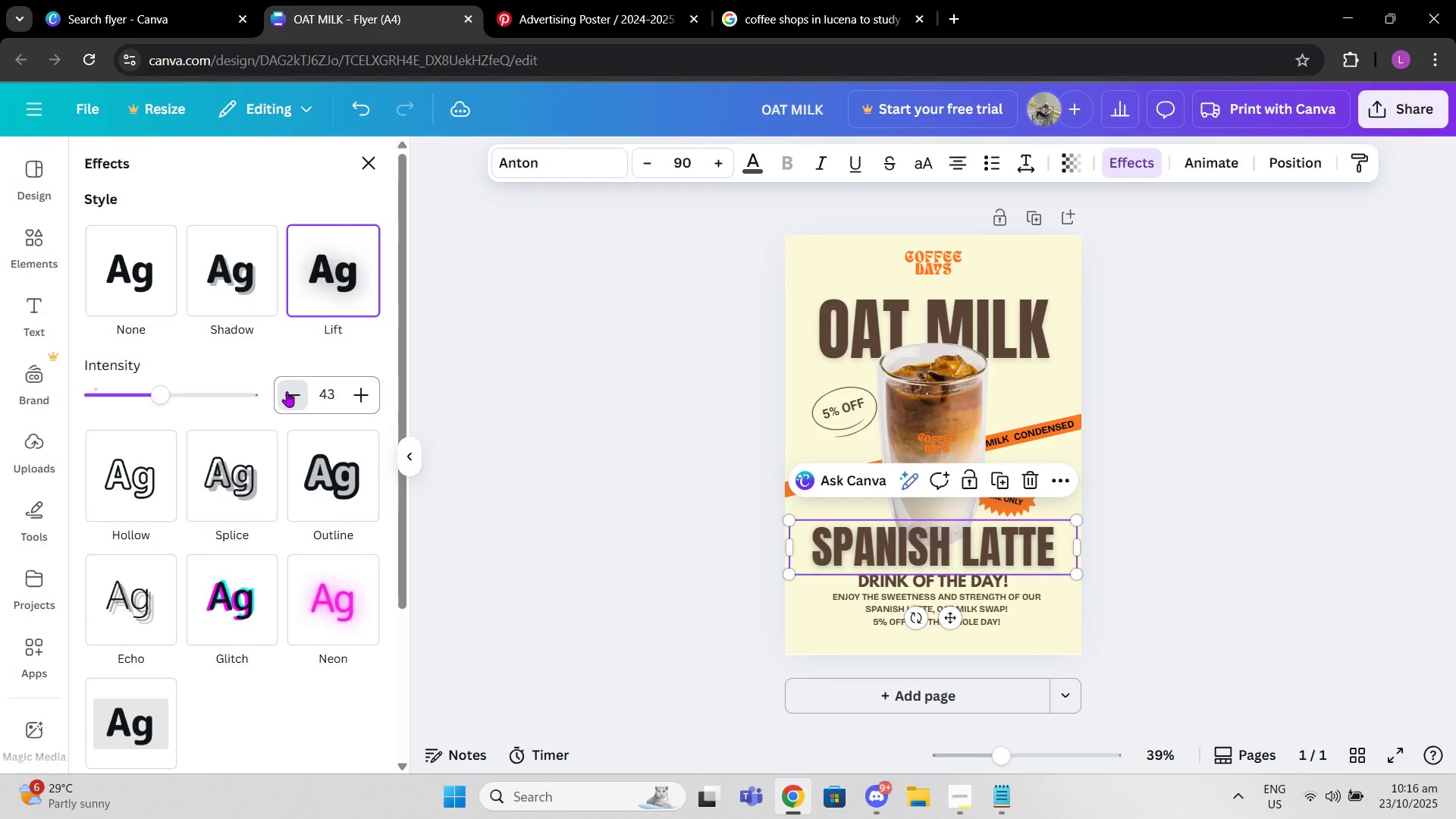 
triple_click([287, 391])
 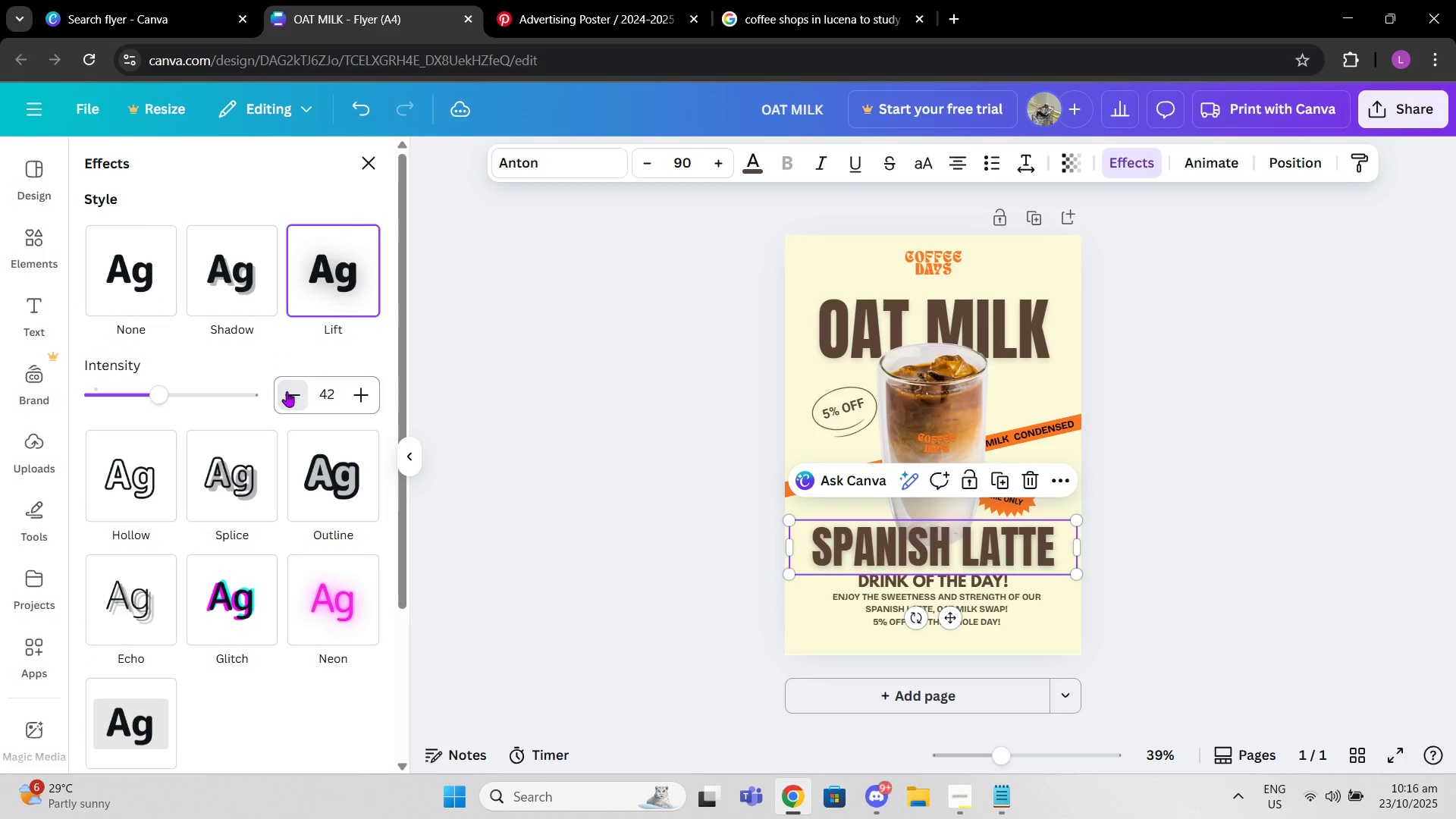 
triple_click([287, 391])
 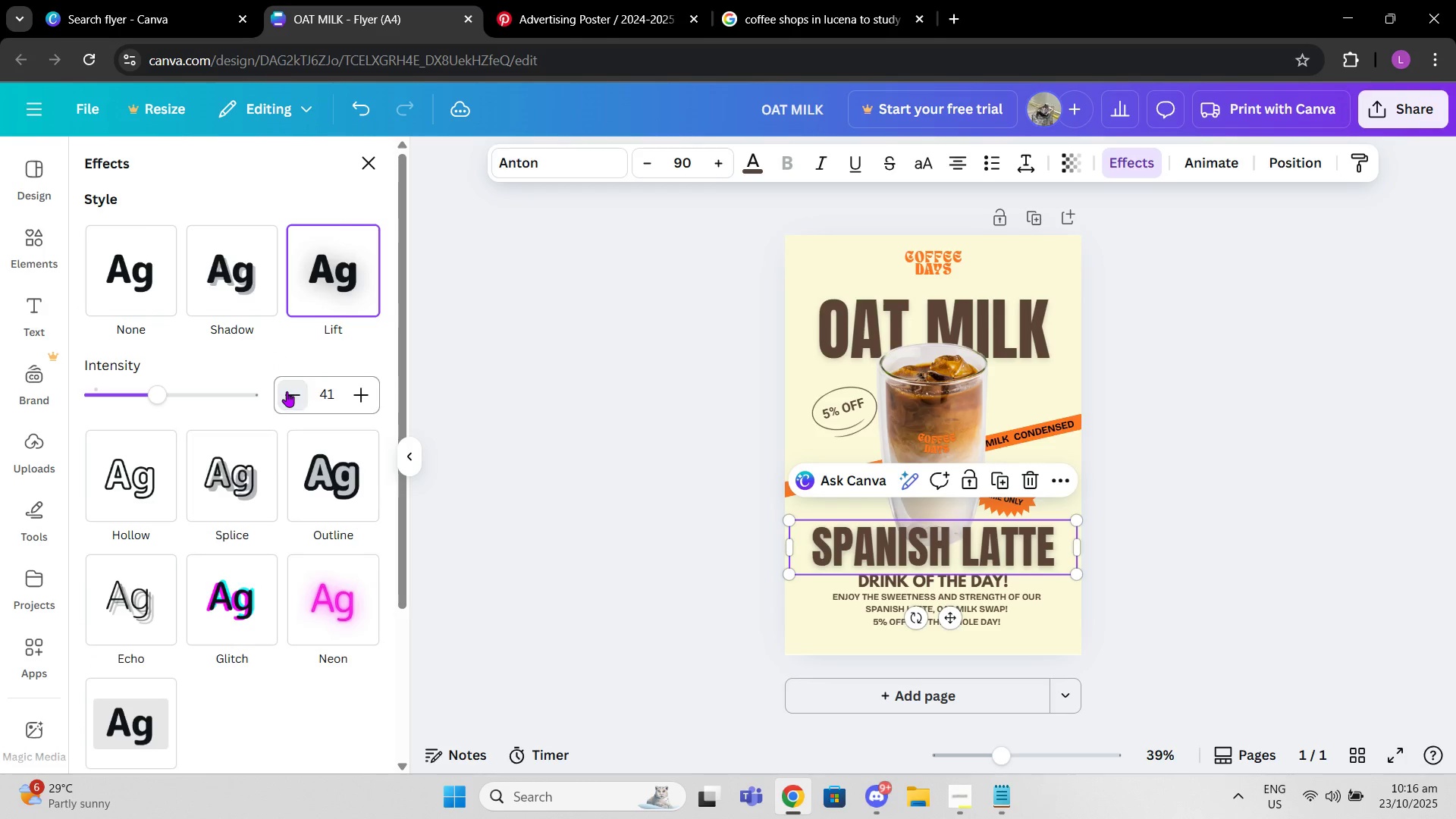 
triple_click([287, 391])
 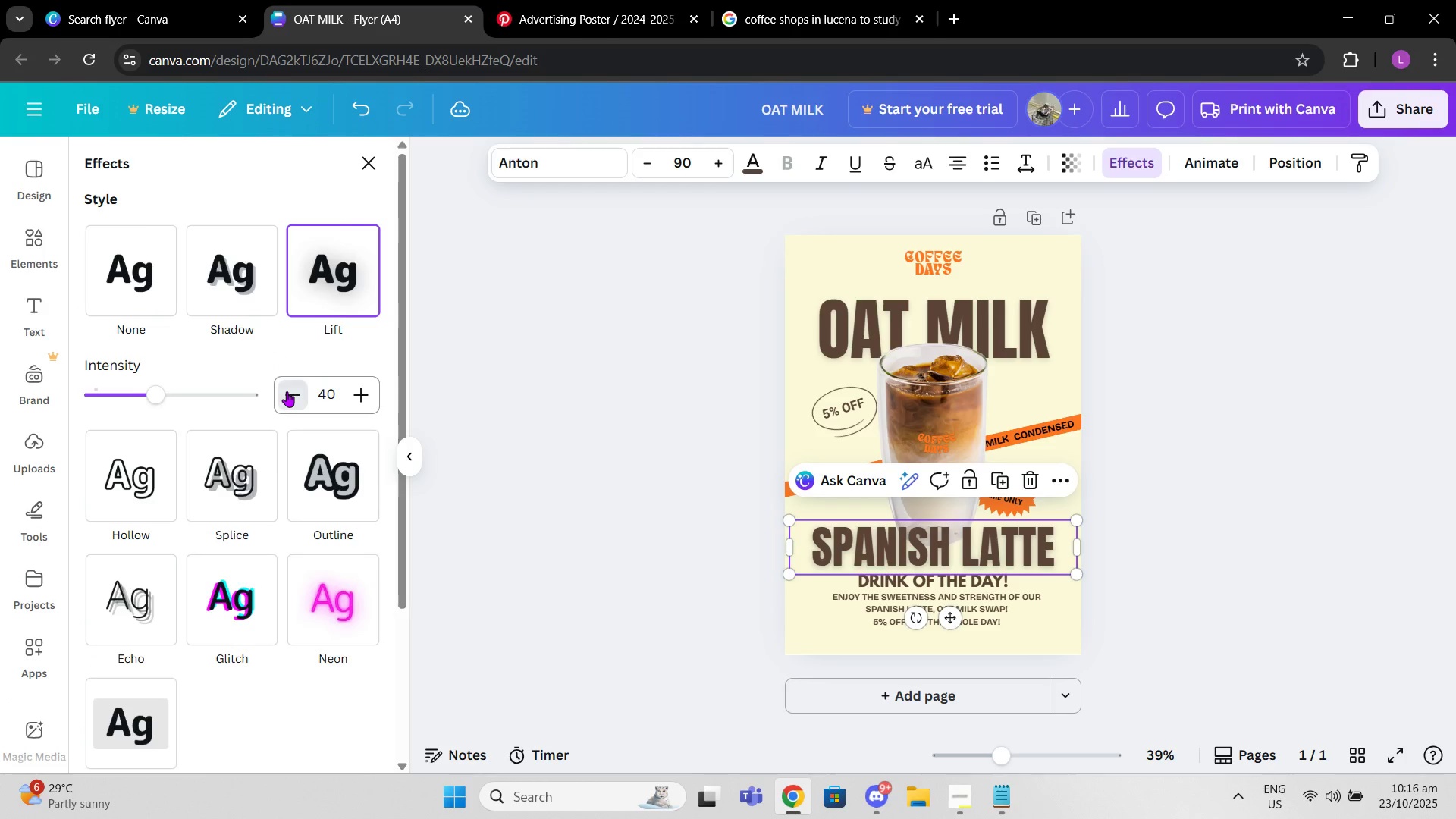 
triple_click([287, 391])
 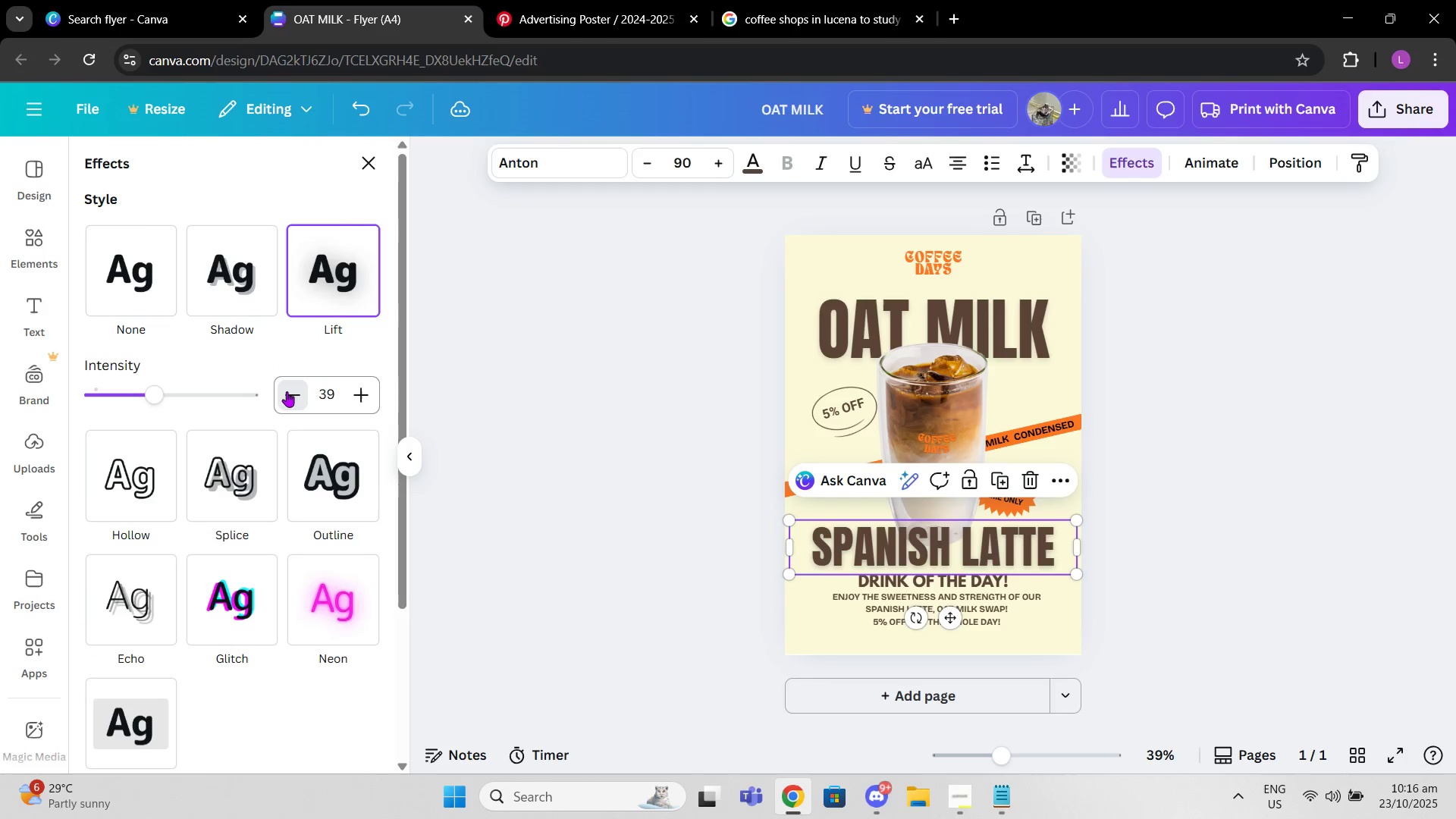 
triple_click([287, 391])
 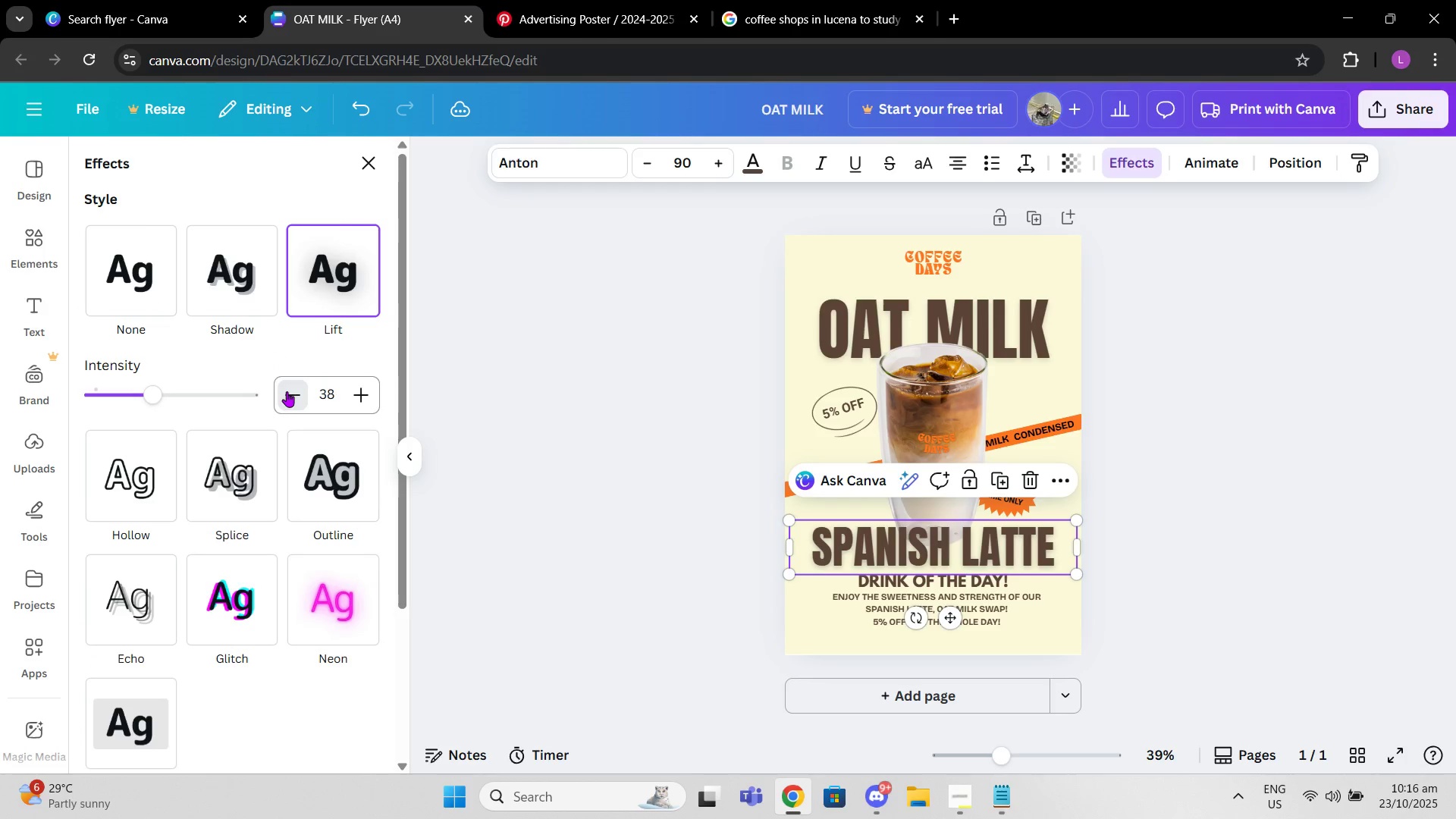 
triple_click([287, 391])
 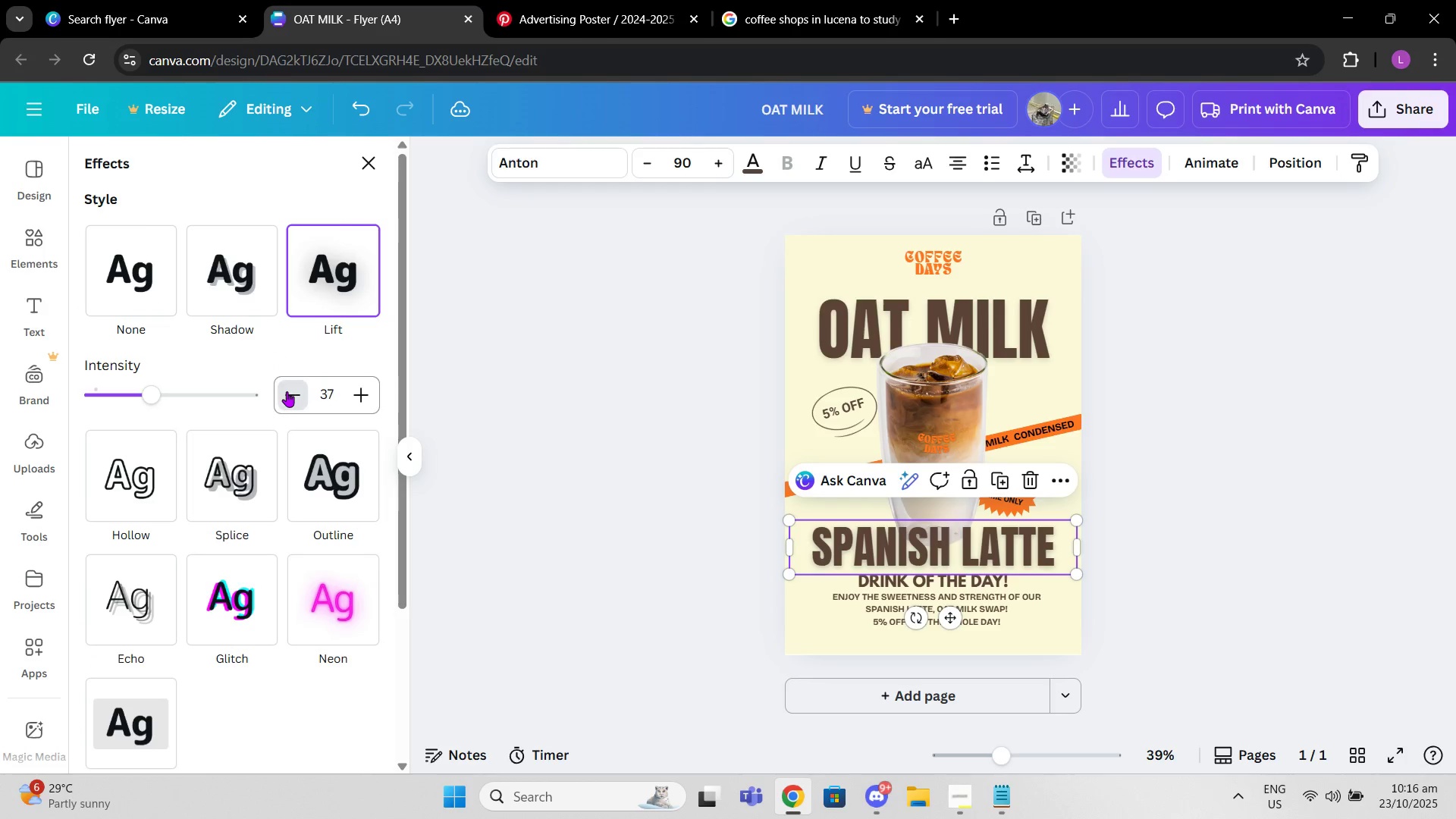 
triple_click([287, 391])
 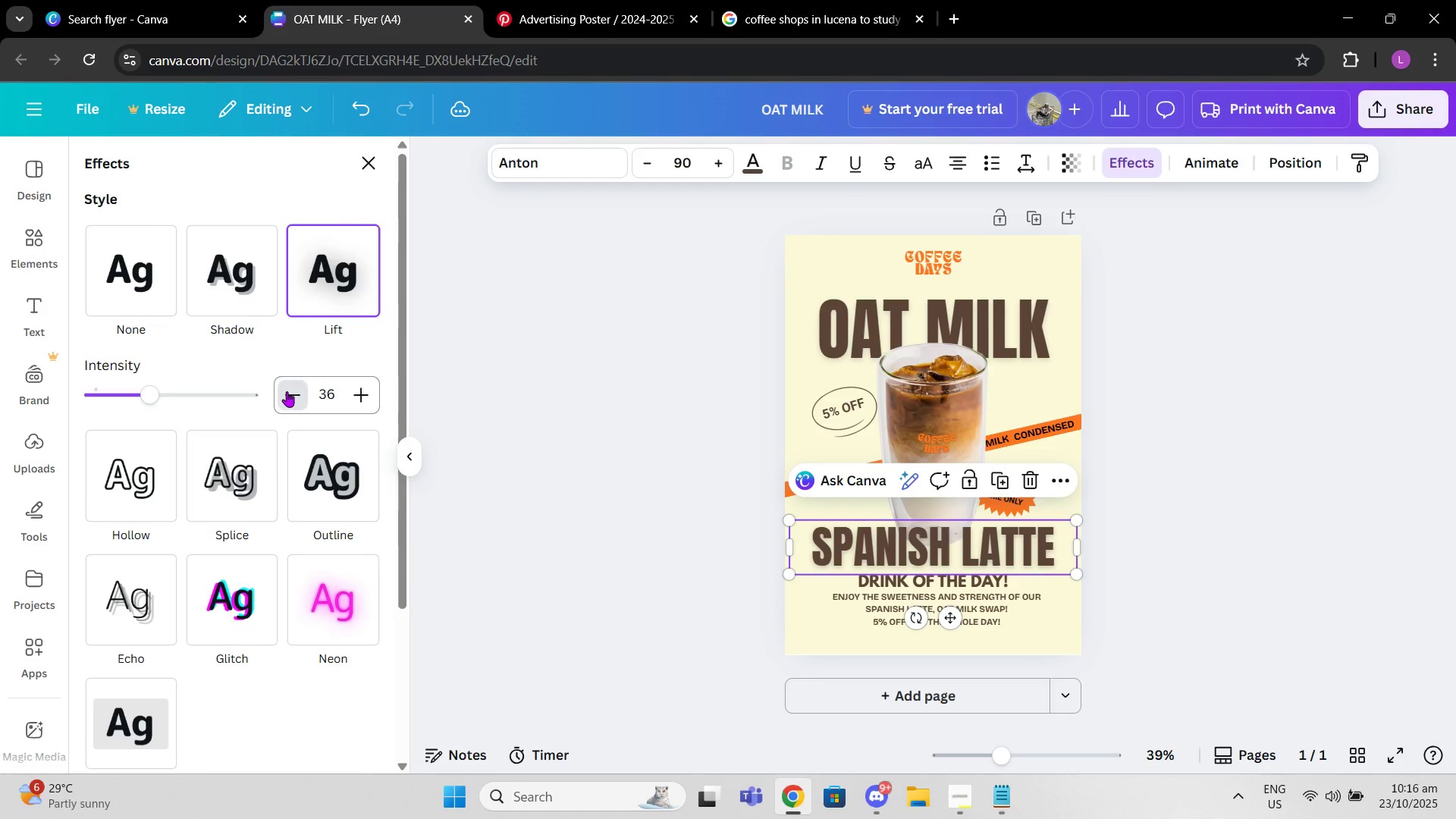 
triple_click([287, 391])
 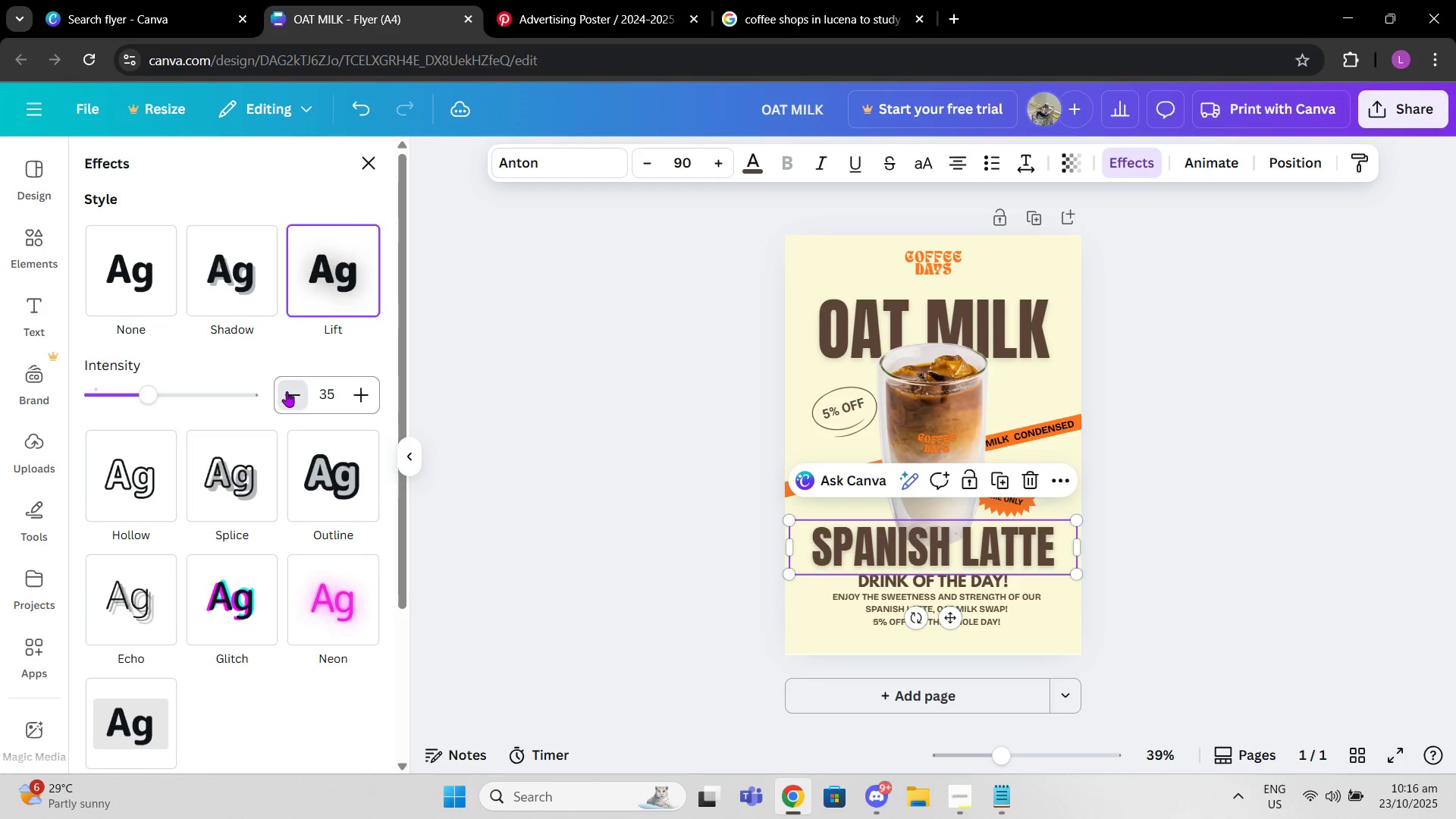 
triple_click([287, 391])
 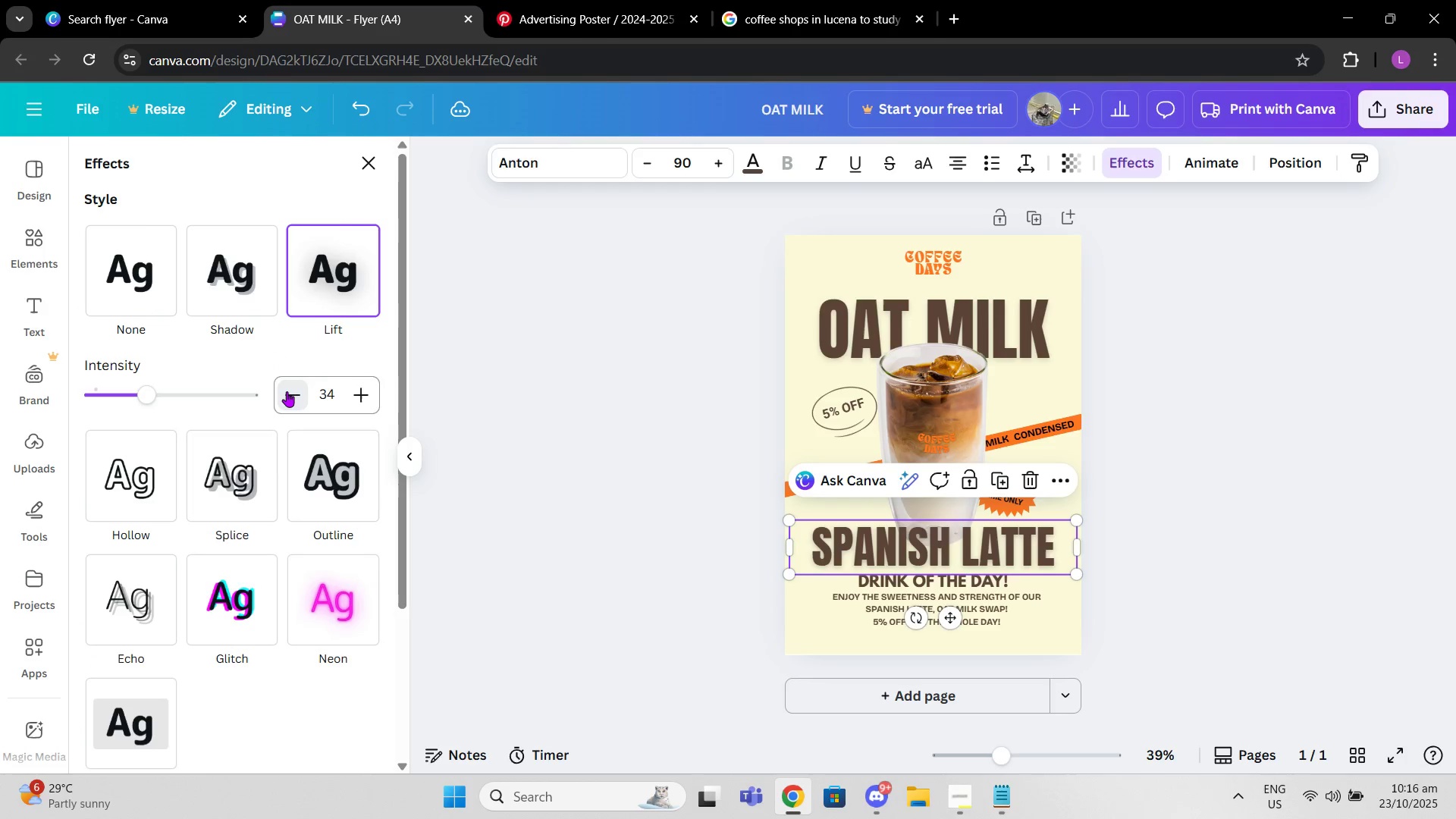 
triple_click([287, 391])
 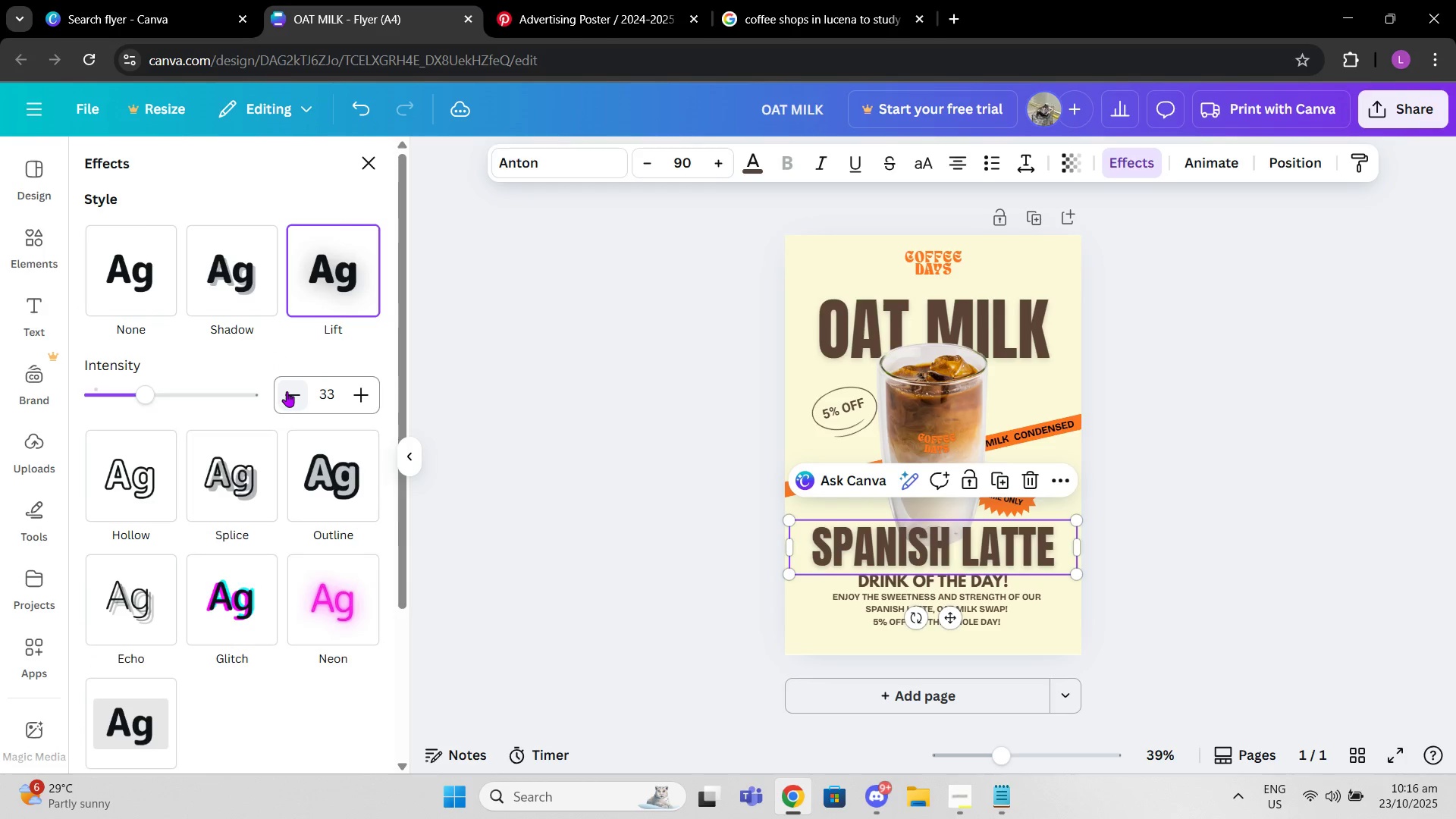 
triple_click([287, 391])
 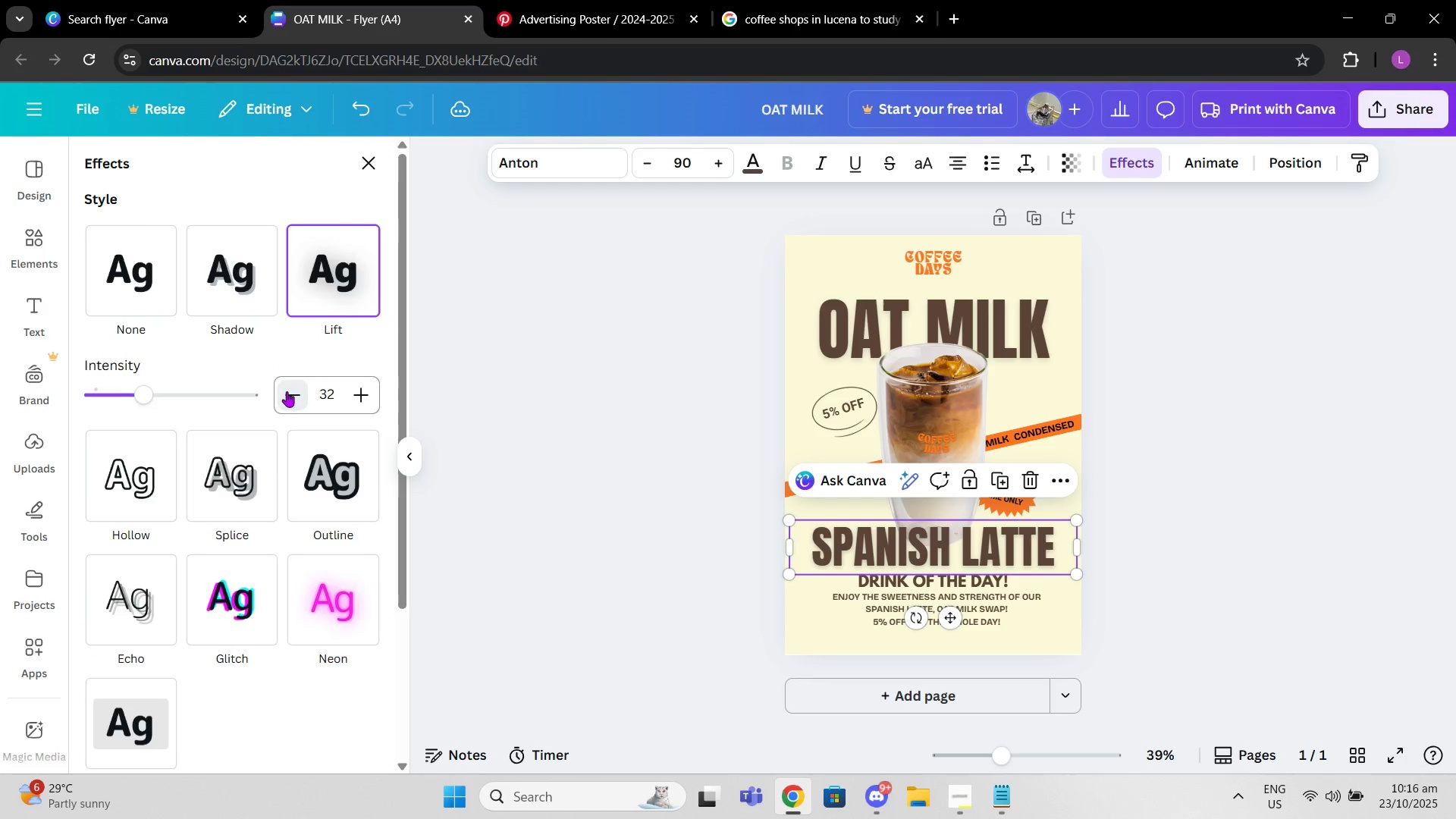 
triple_click([287, 391])
 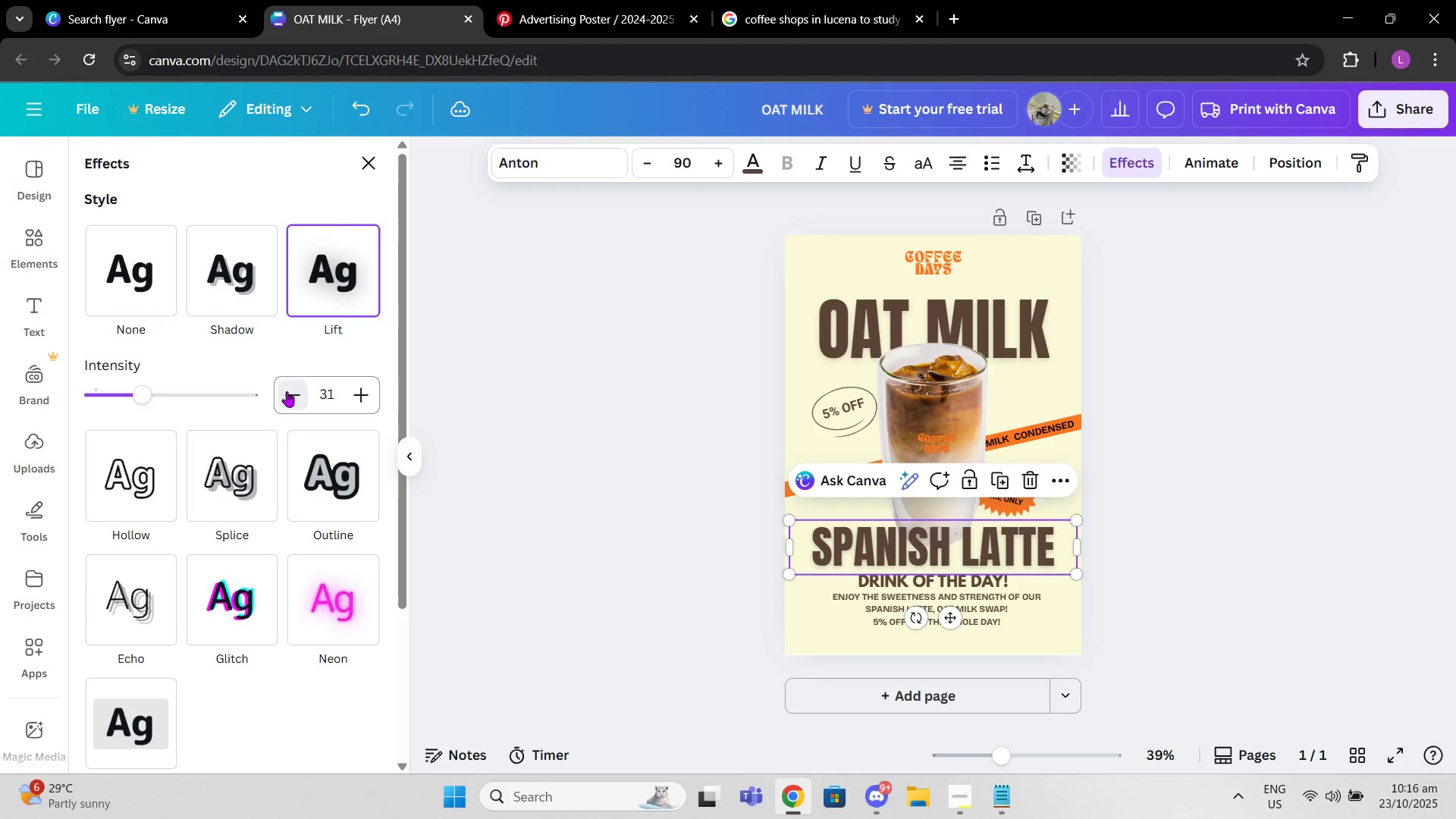 
triple_click([287, 391])
 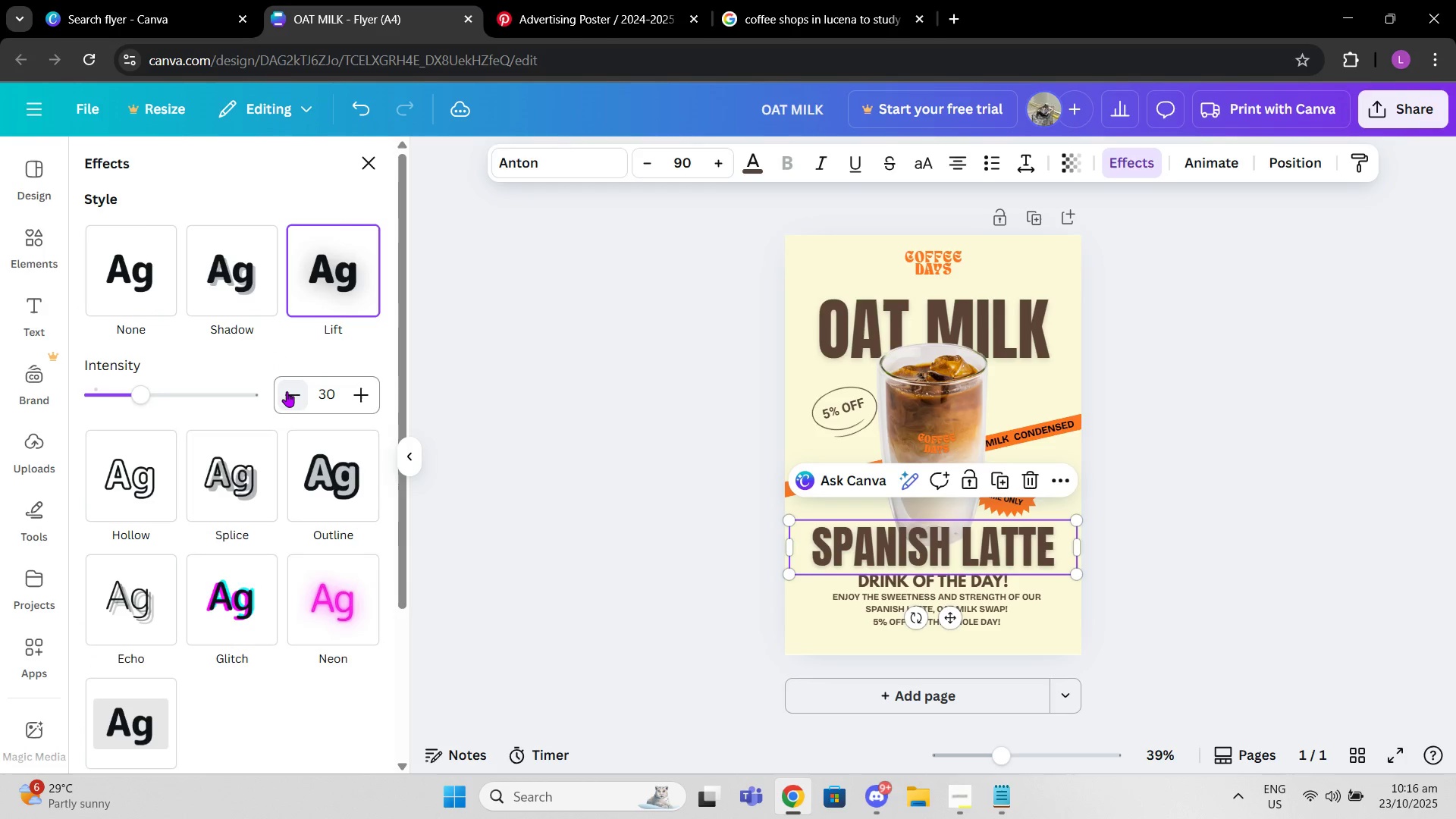 
triple_click([287, 391])
 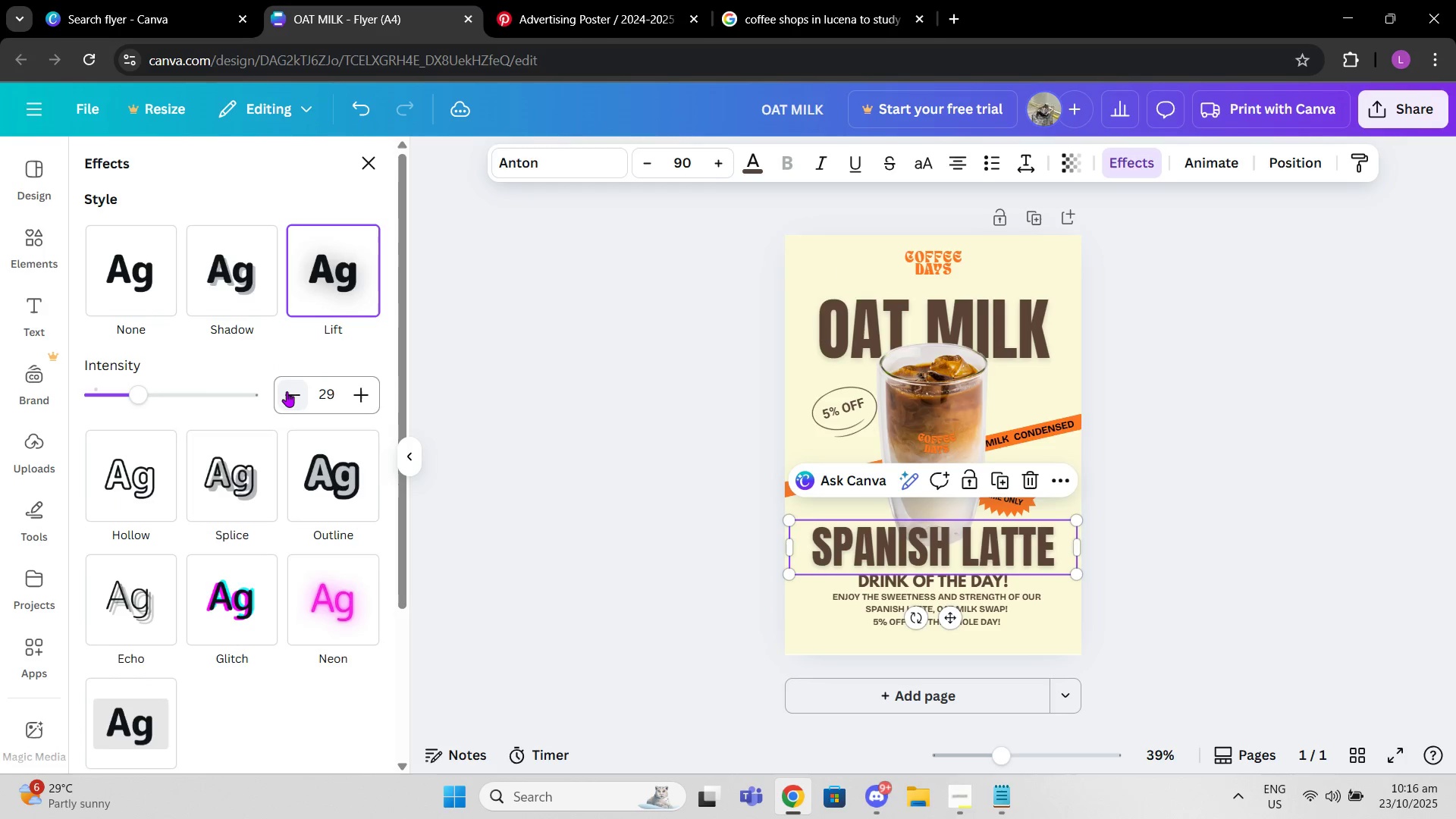 
triple_click([287, 391])
 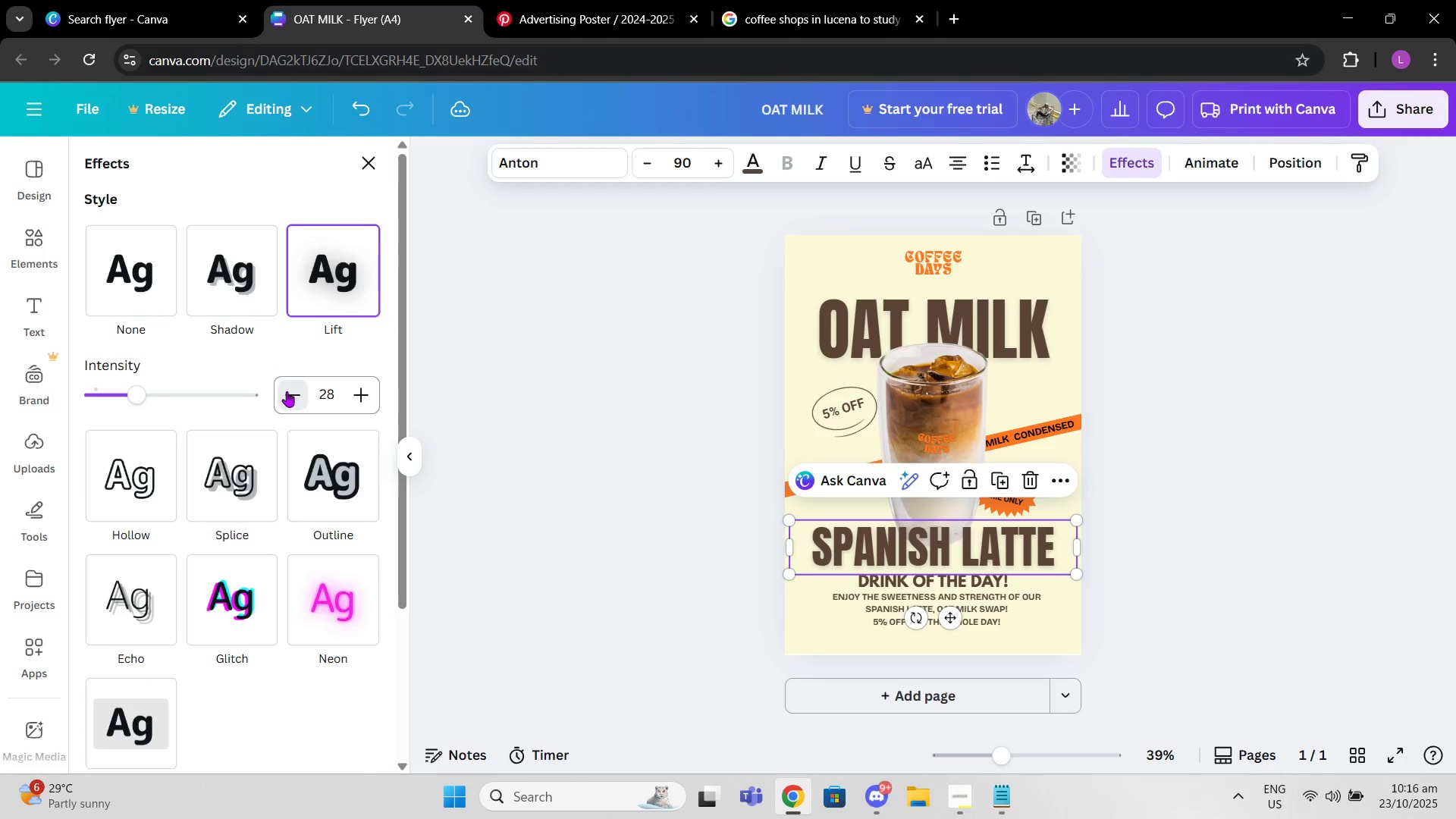 
triple_click([287, 391])
 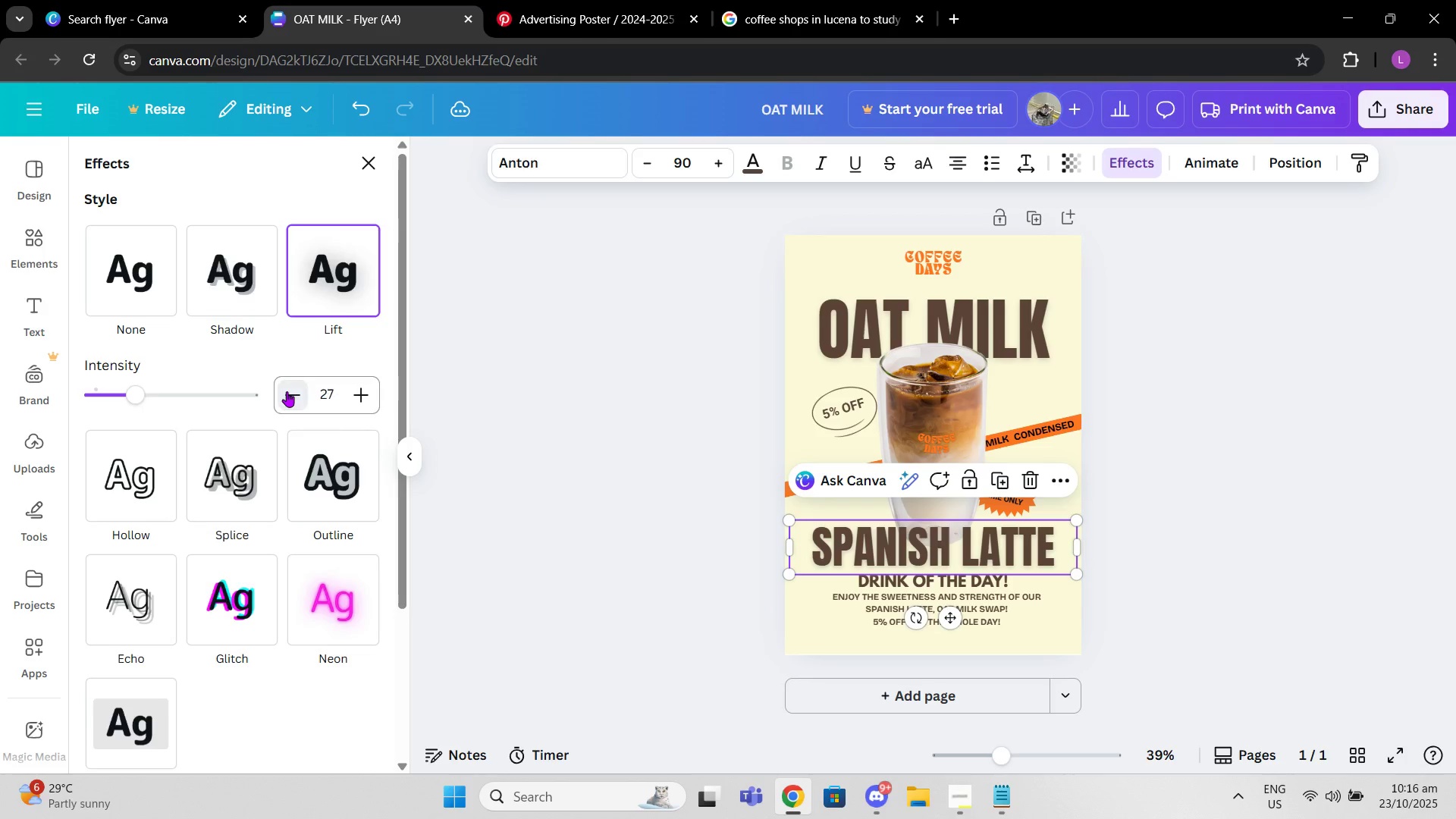 
triple_click([287, 391])
 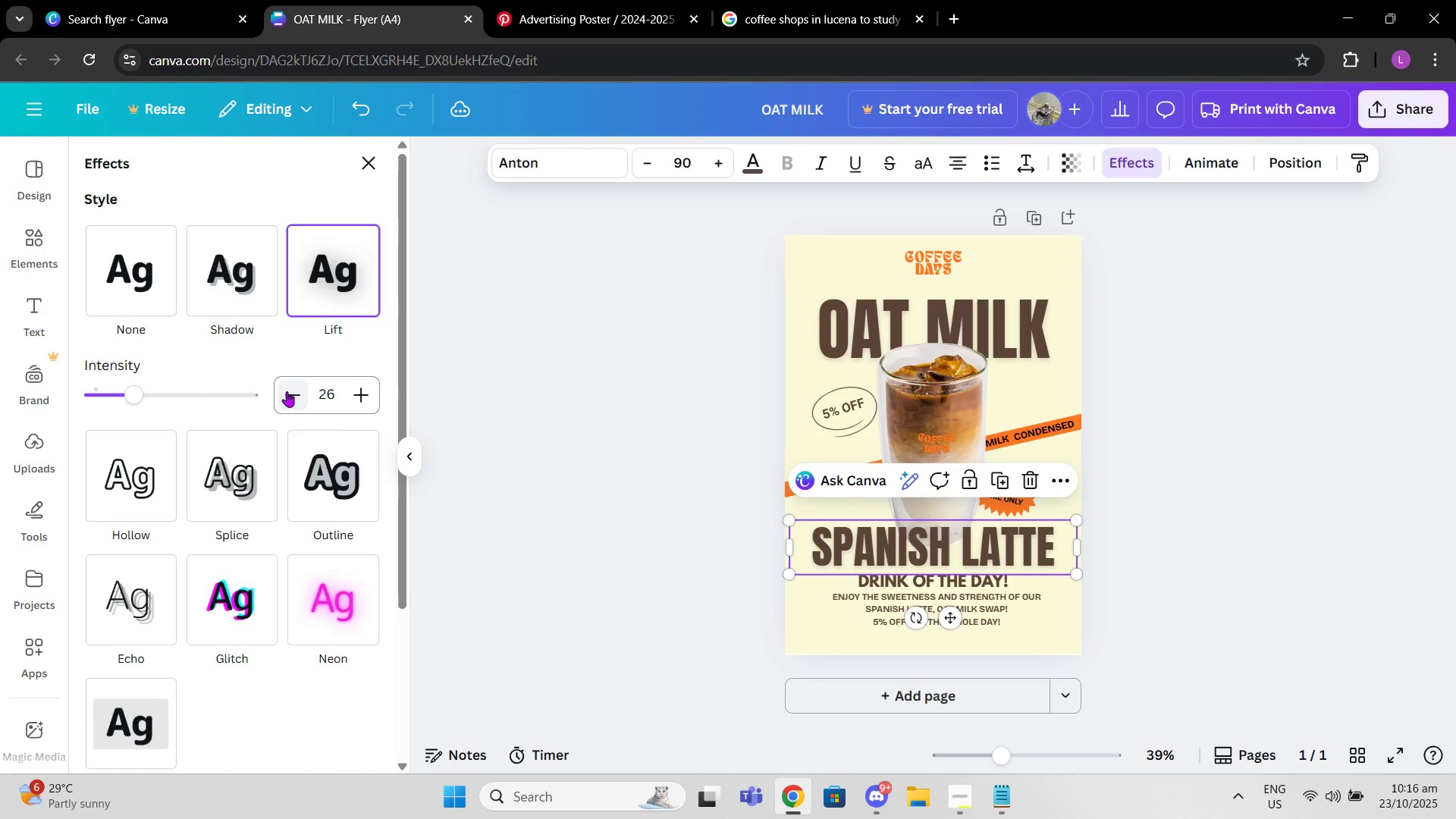 
triple_click([287, 391])
 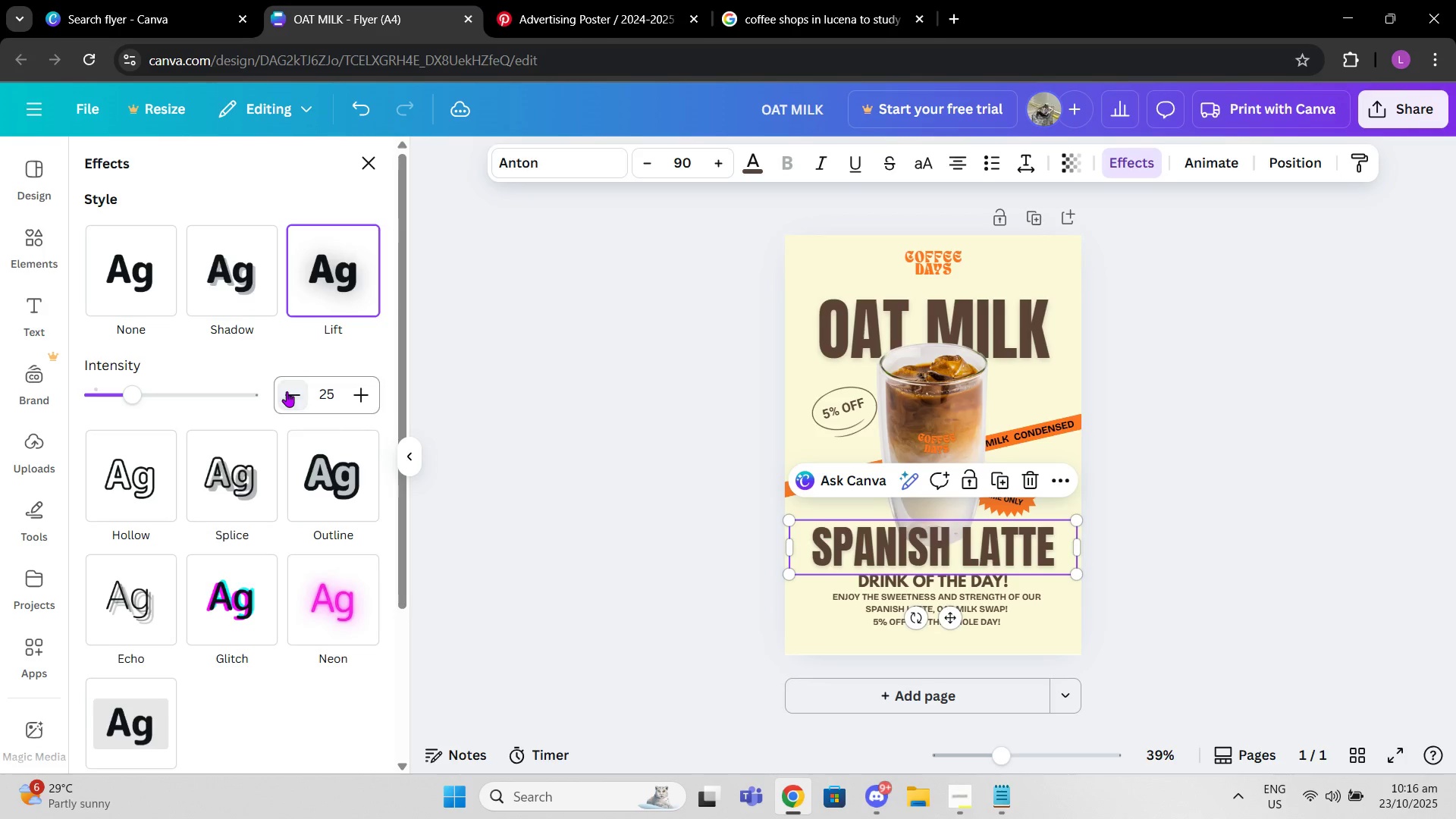 
triple_click([287, 391])
 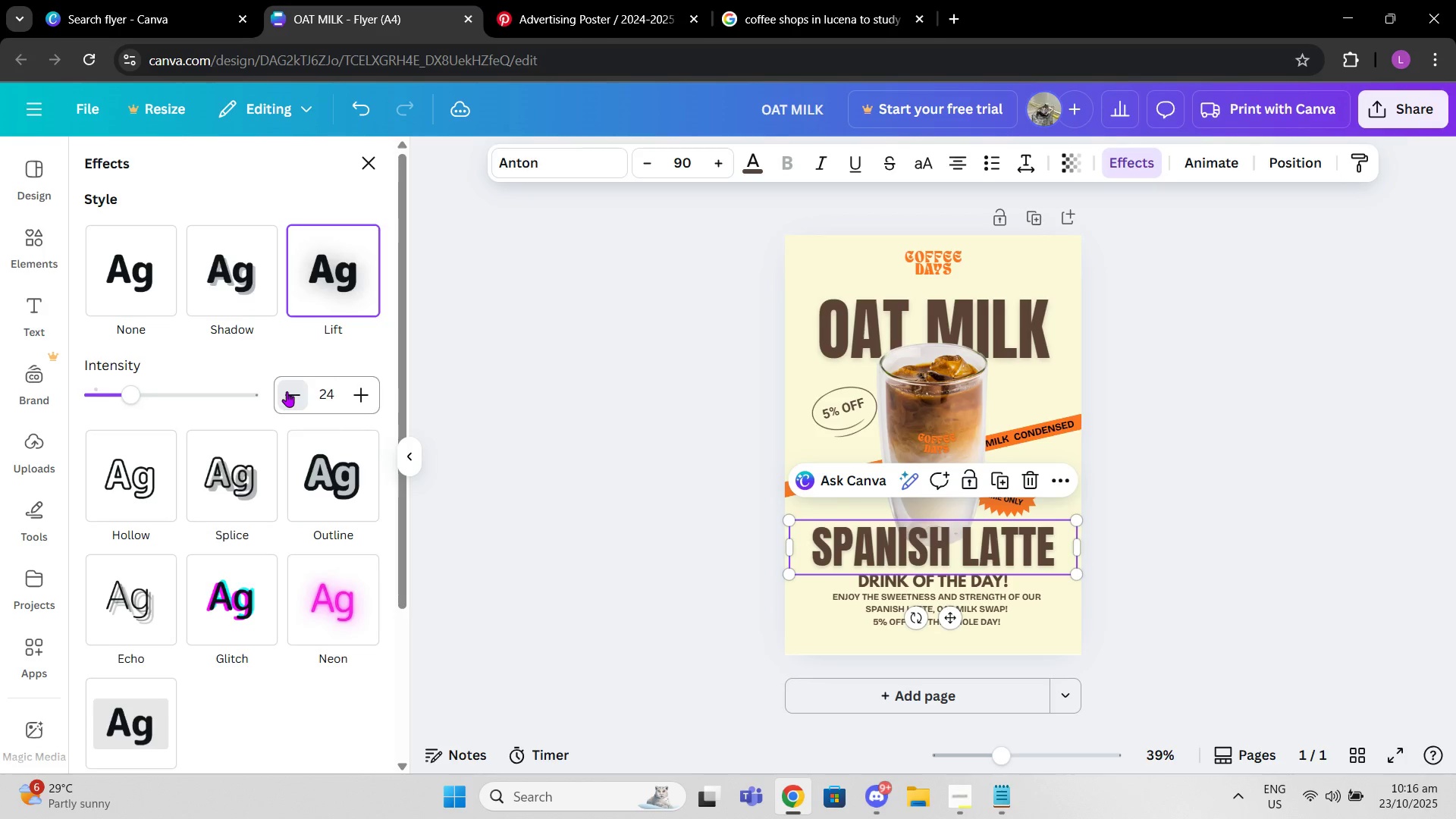 
triple_click([287, 391])
 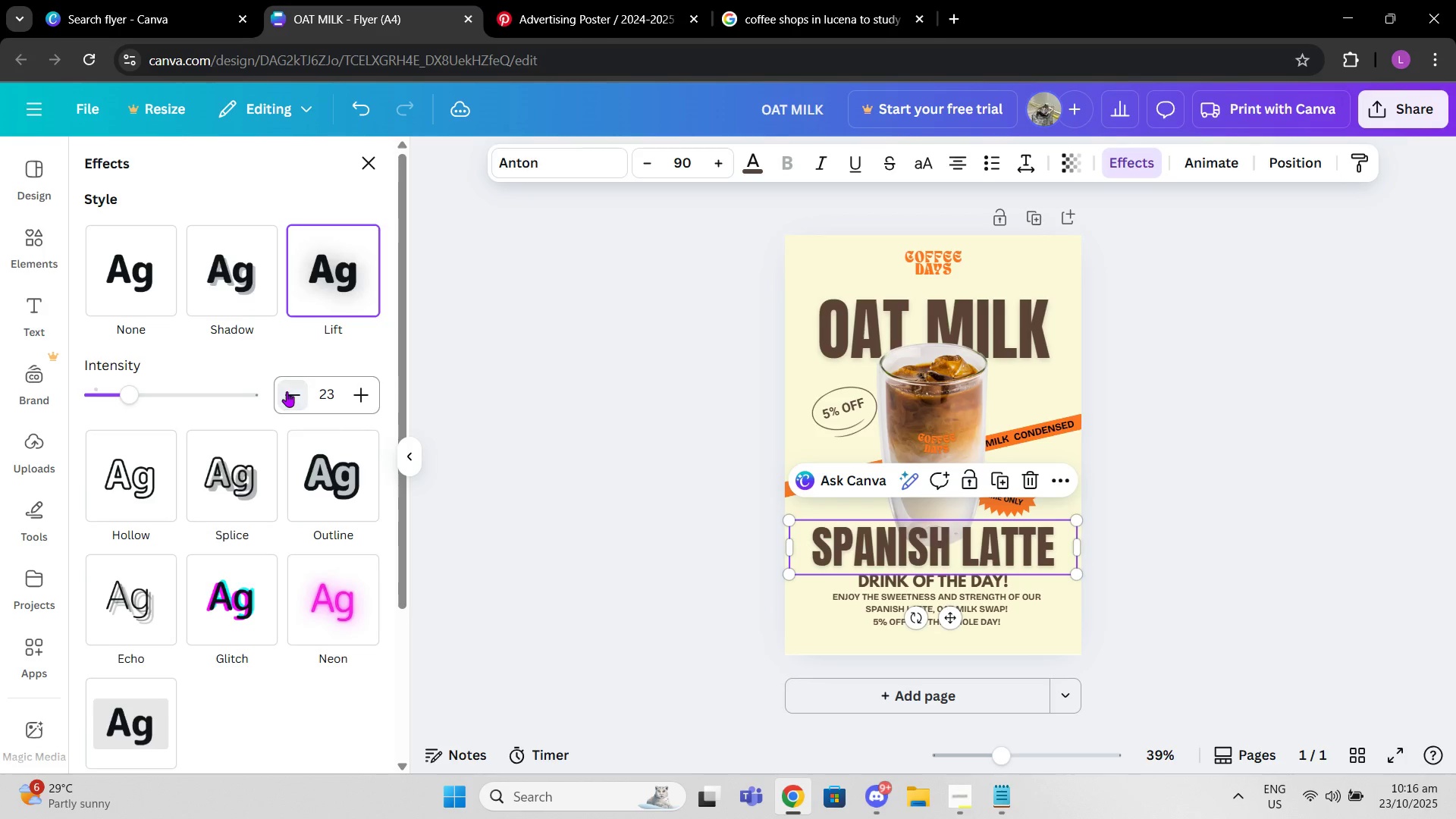 
triple_click([287, 391])
 